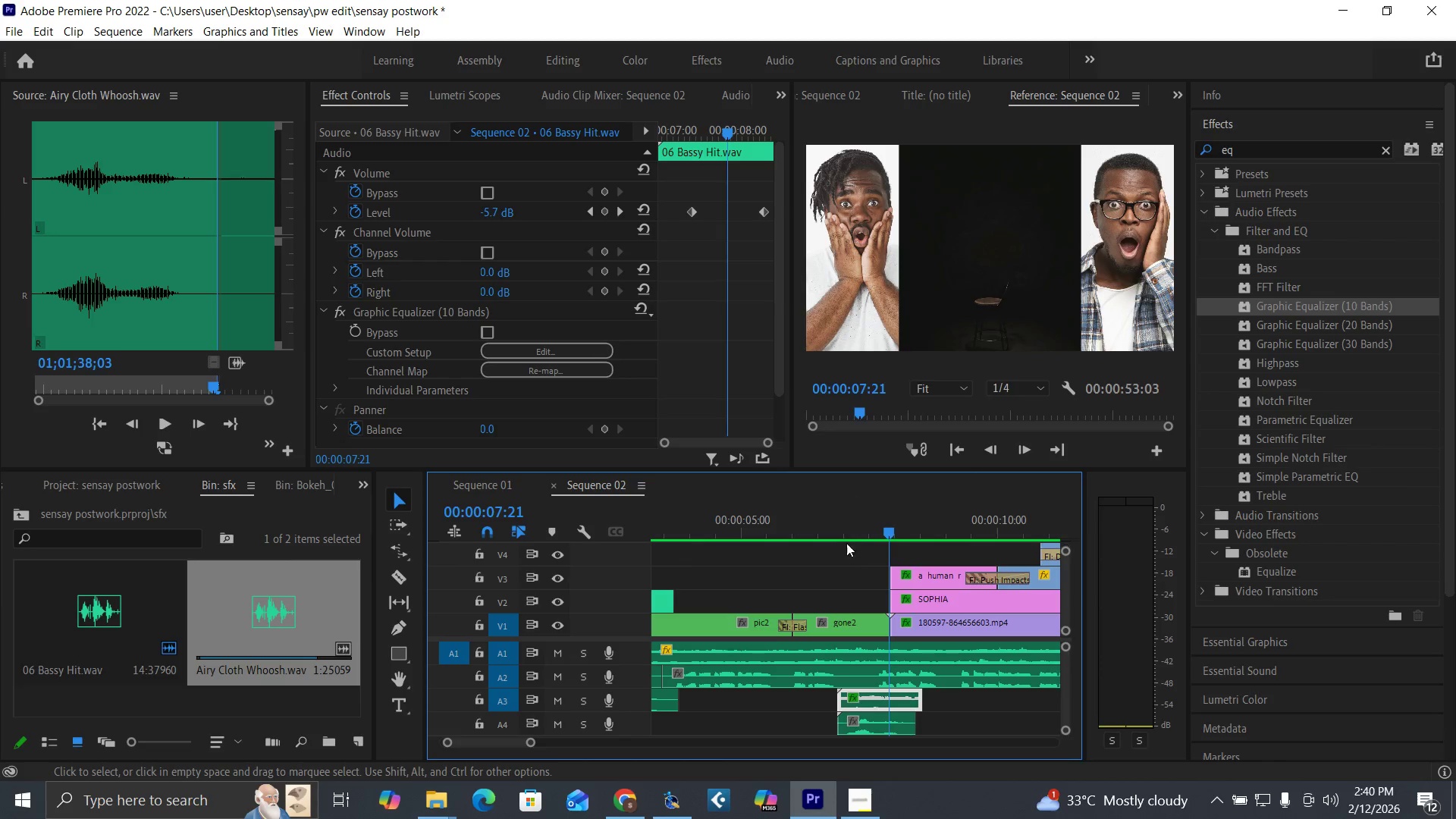 
left_click([805, 522])
 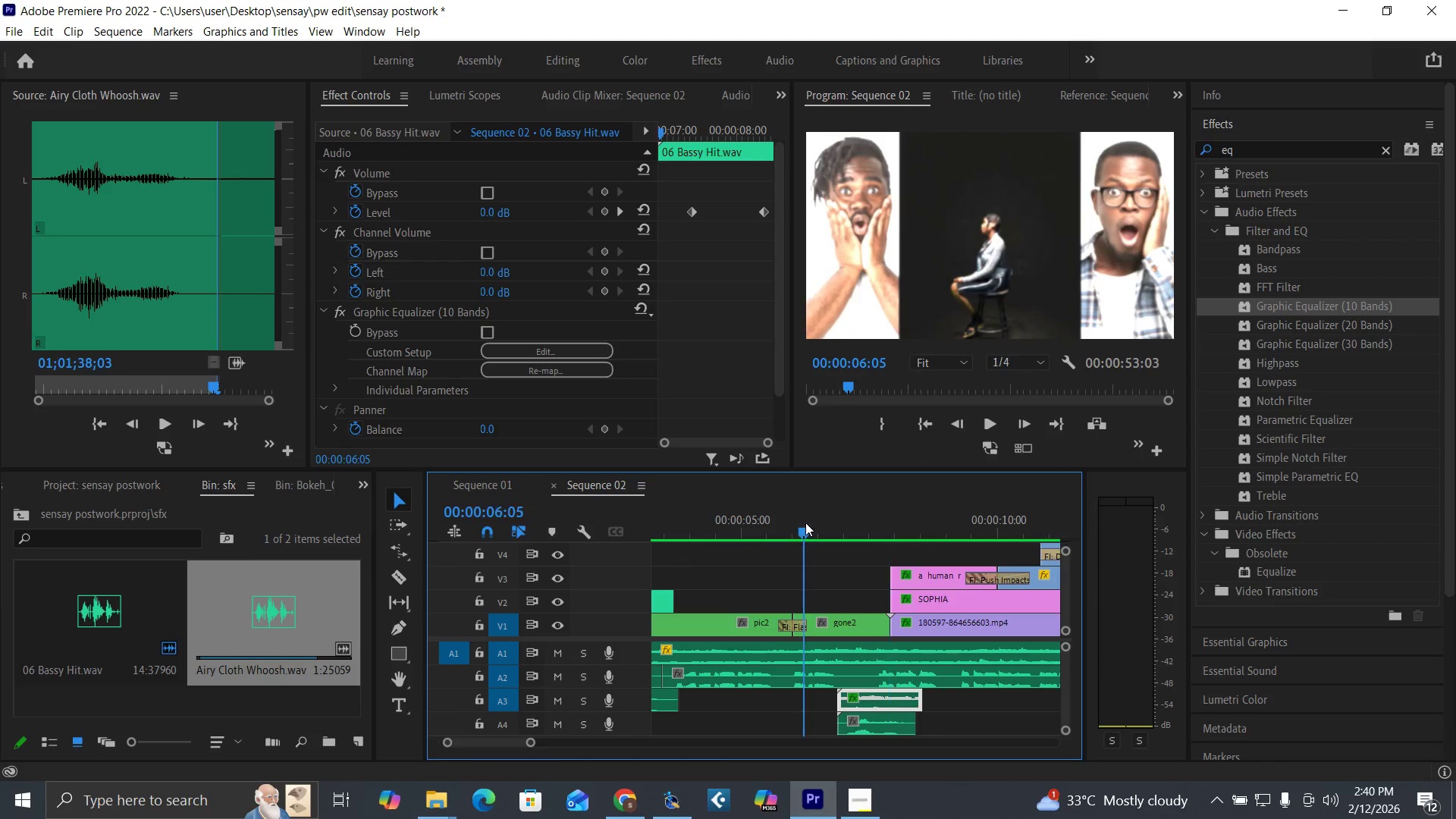 
key(Space)
 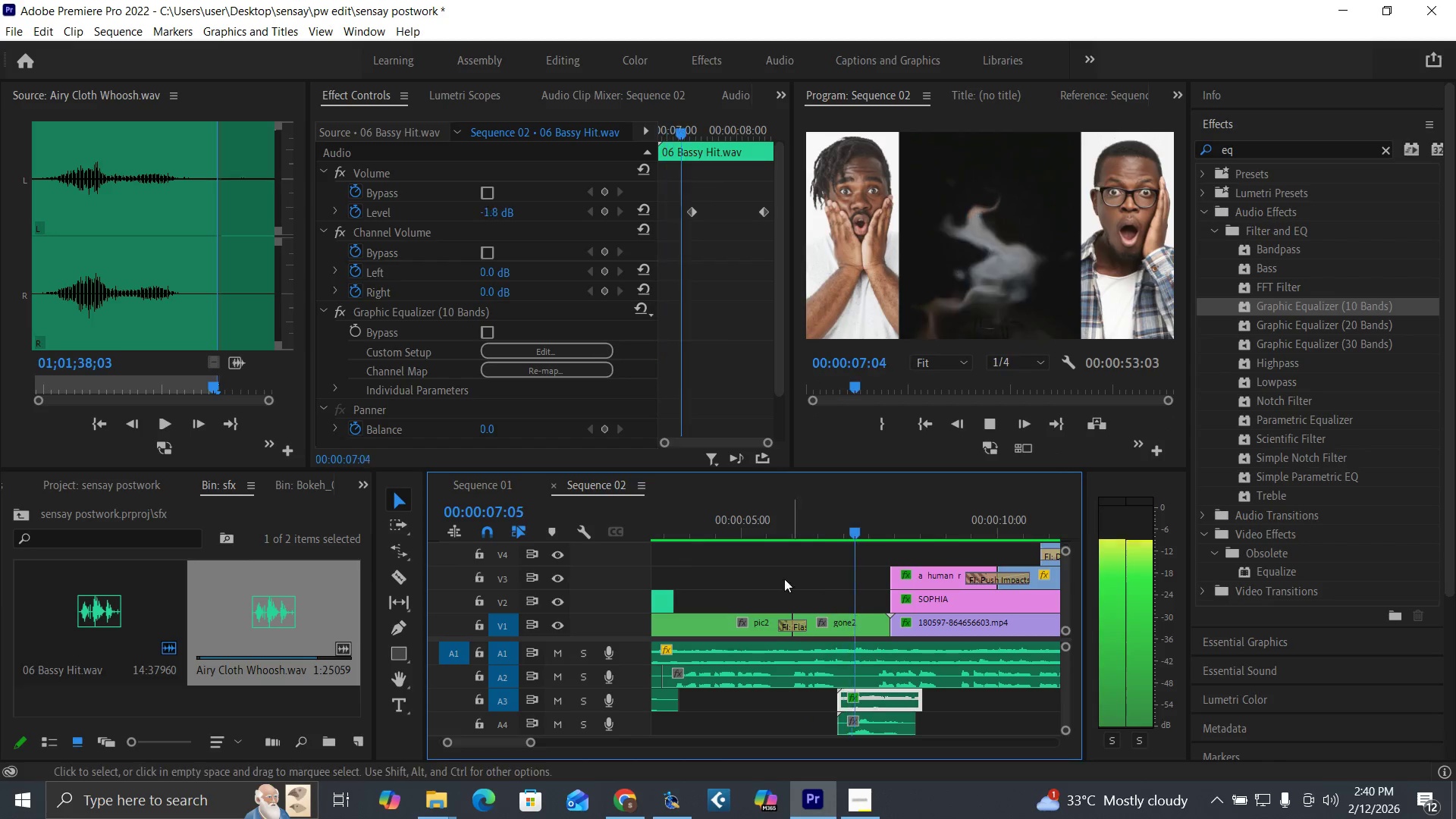 
key(Space)
 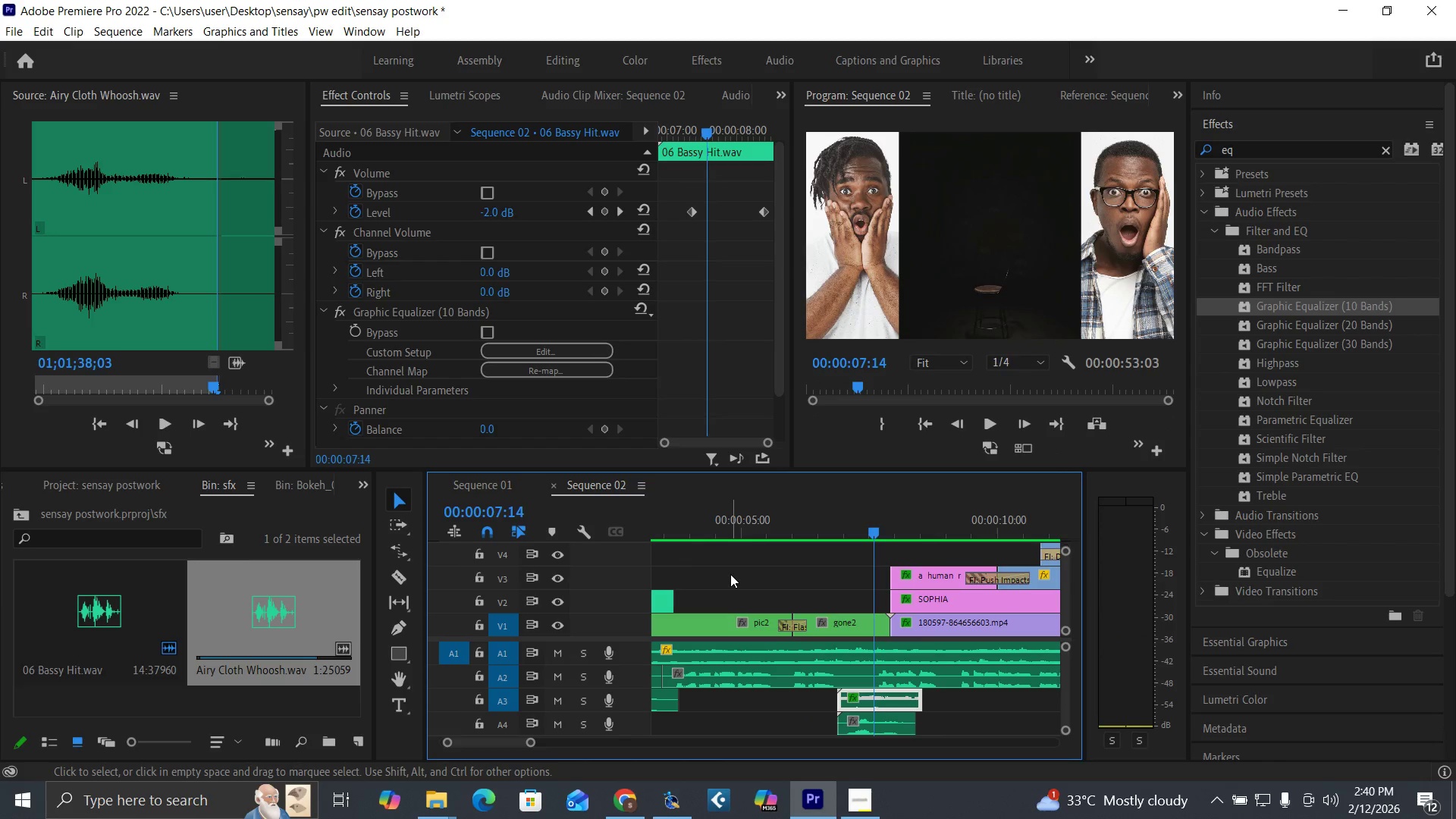 
key(Equal)
 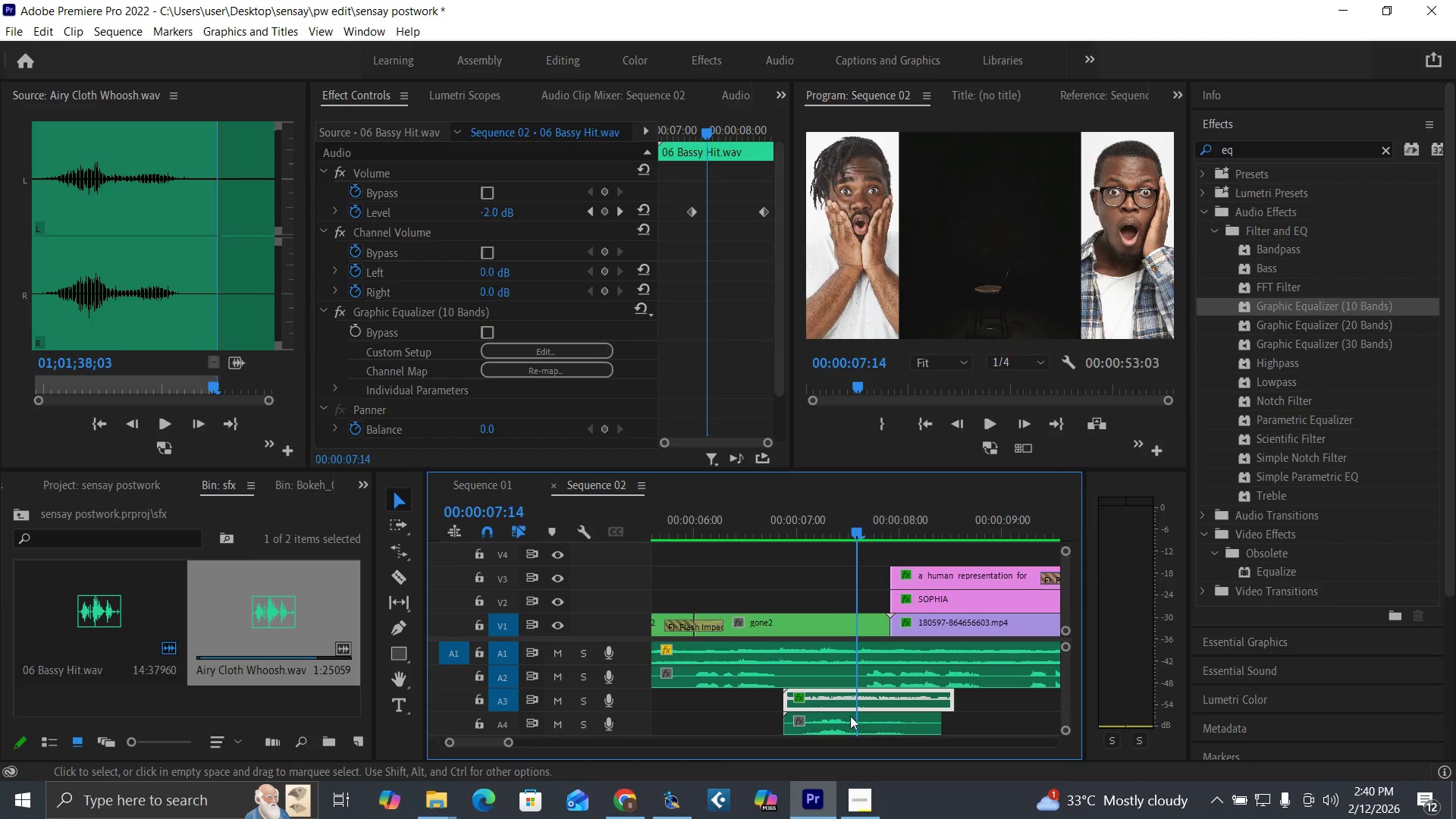 
left_click_drag(start_coordinate=[852, 717], to_coordinate=[835, 723])
 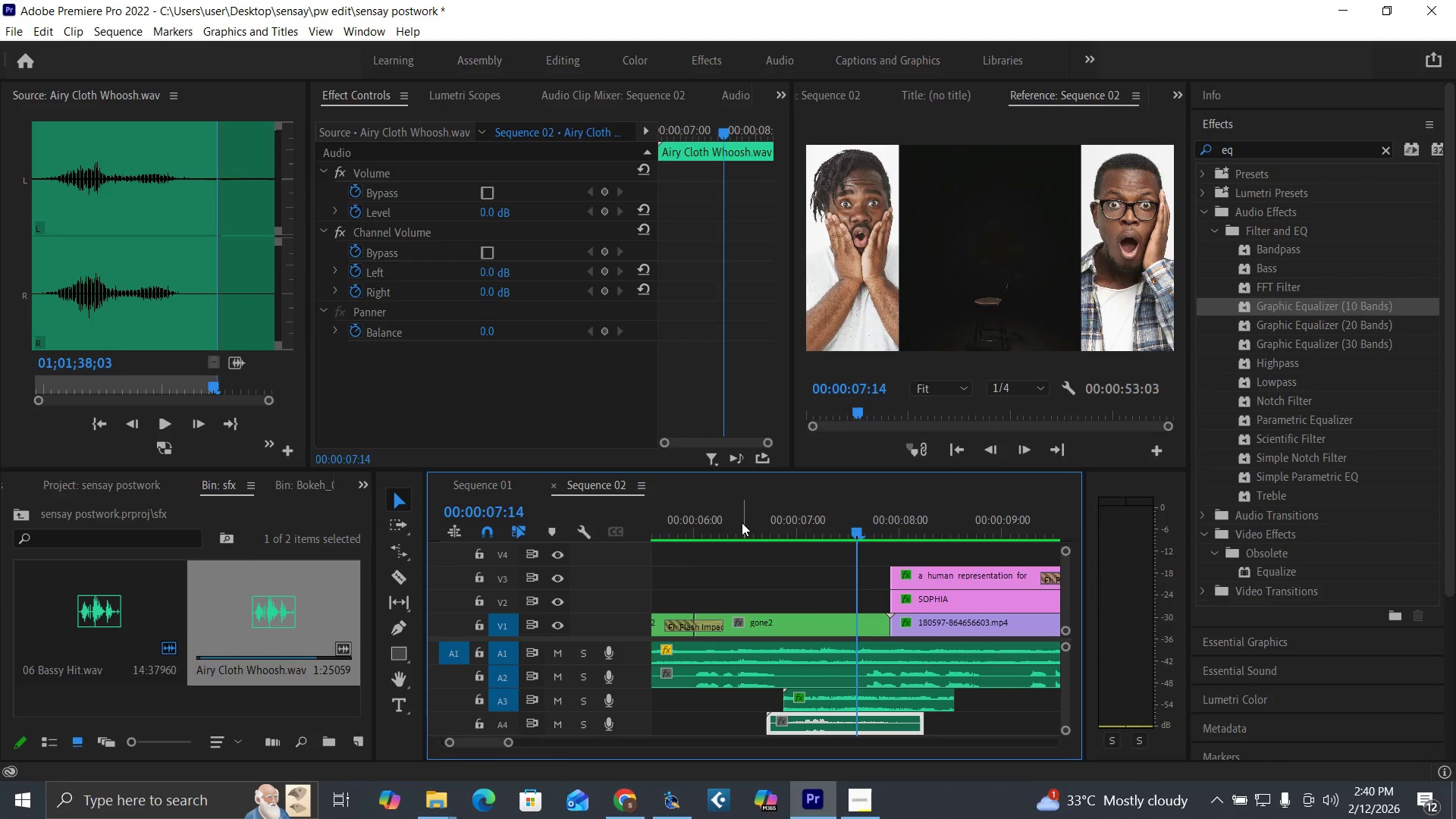 
key(Space)
 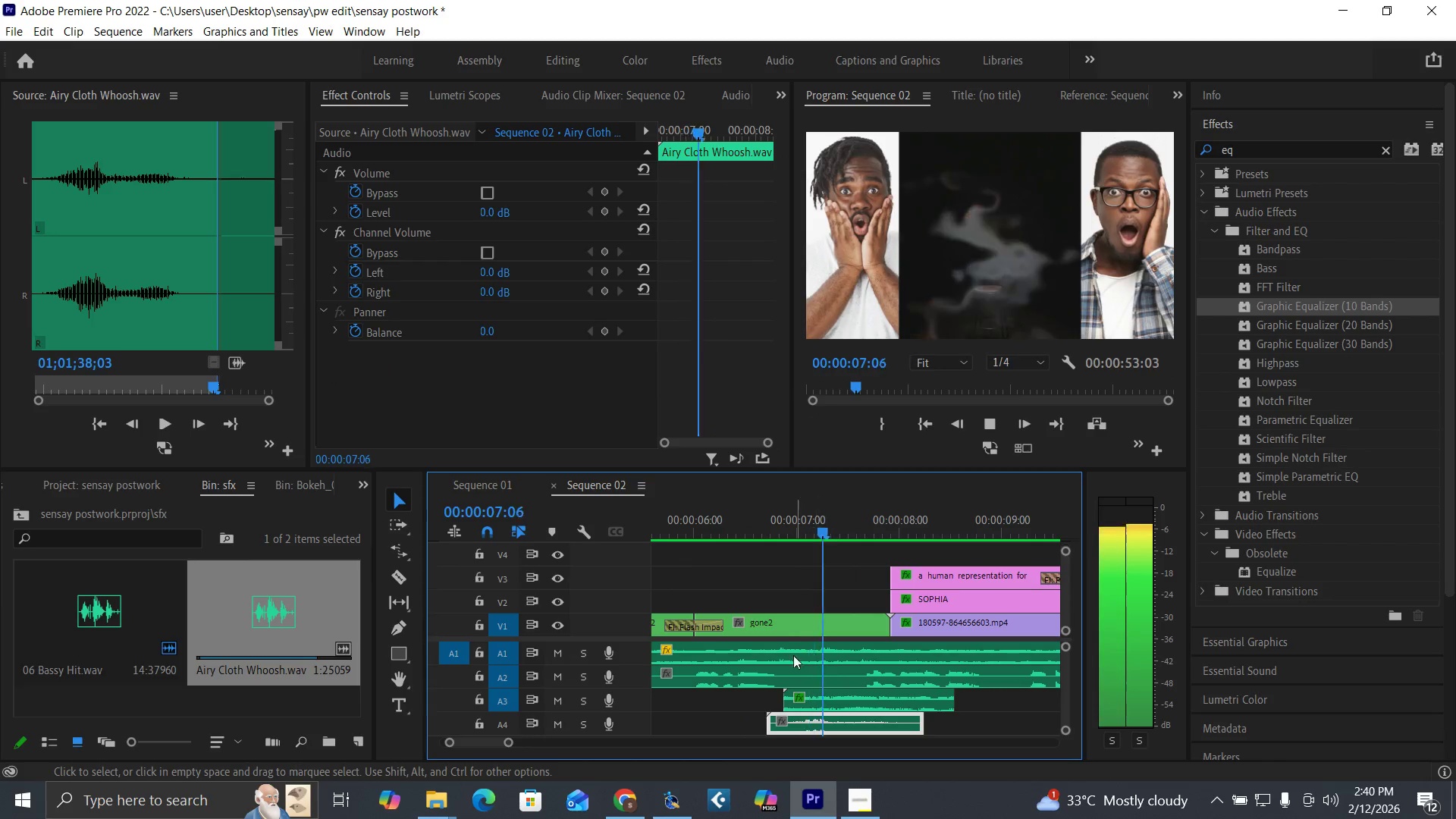 
key(Space)
 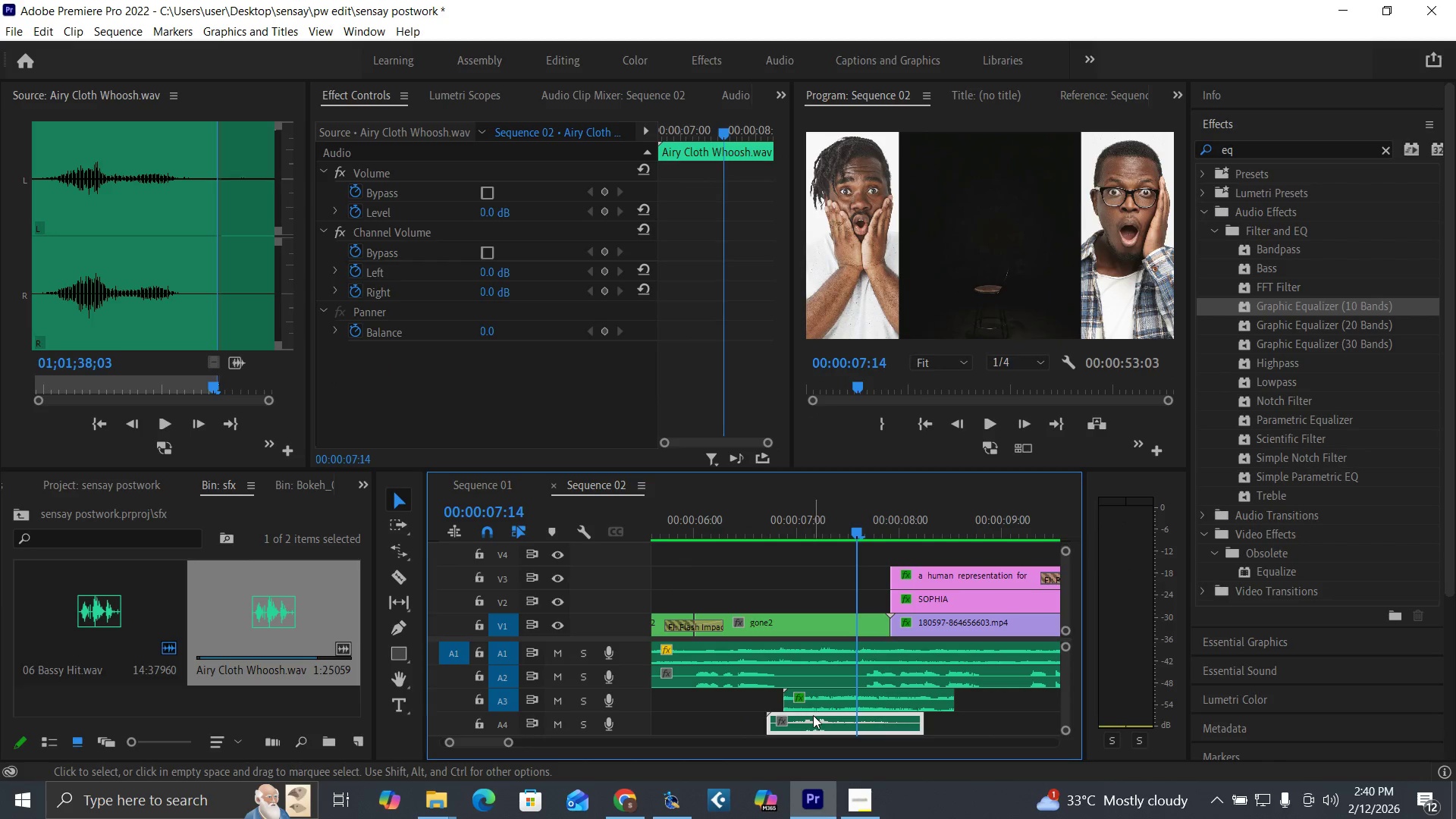 
left_click_drag(start_coordinate=[815, 721], to_coordinate=[802, 726])
 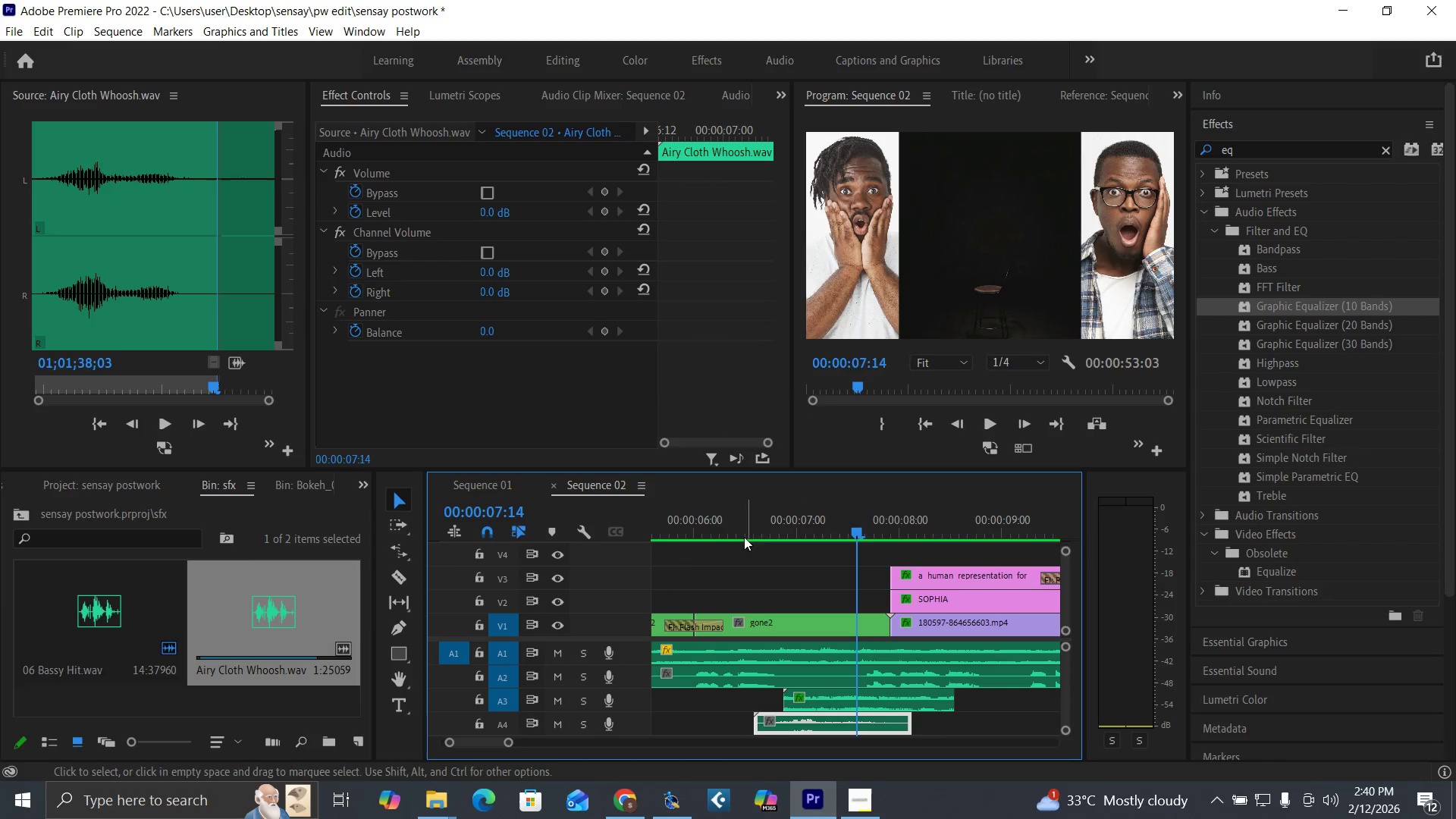 
left_click([735, 522])
 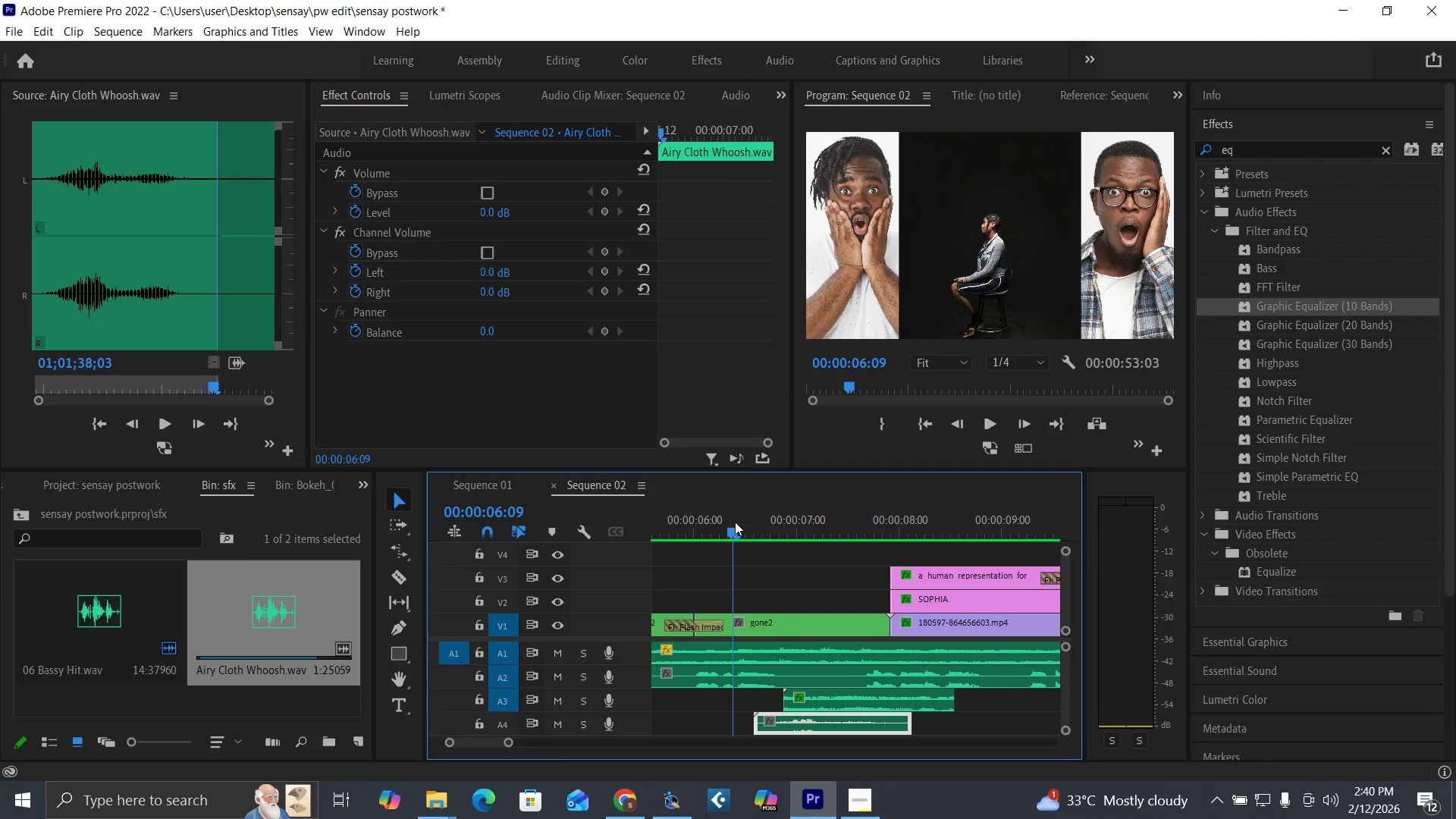 
key(Space)
 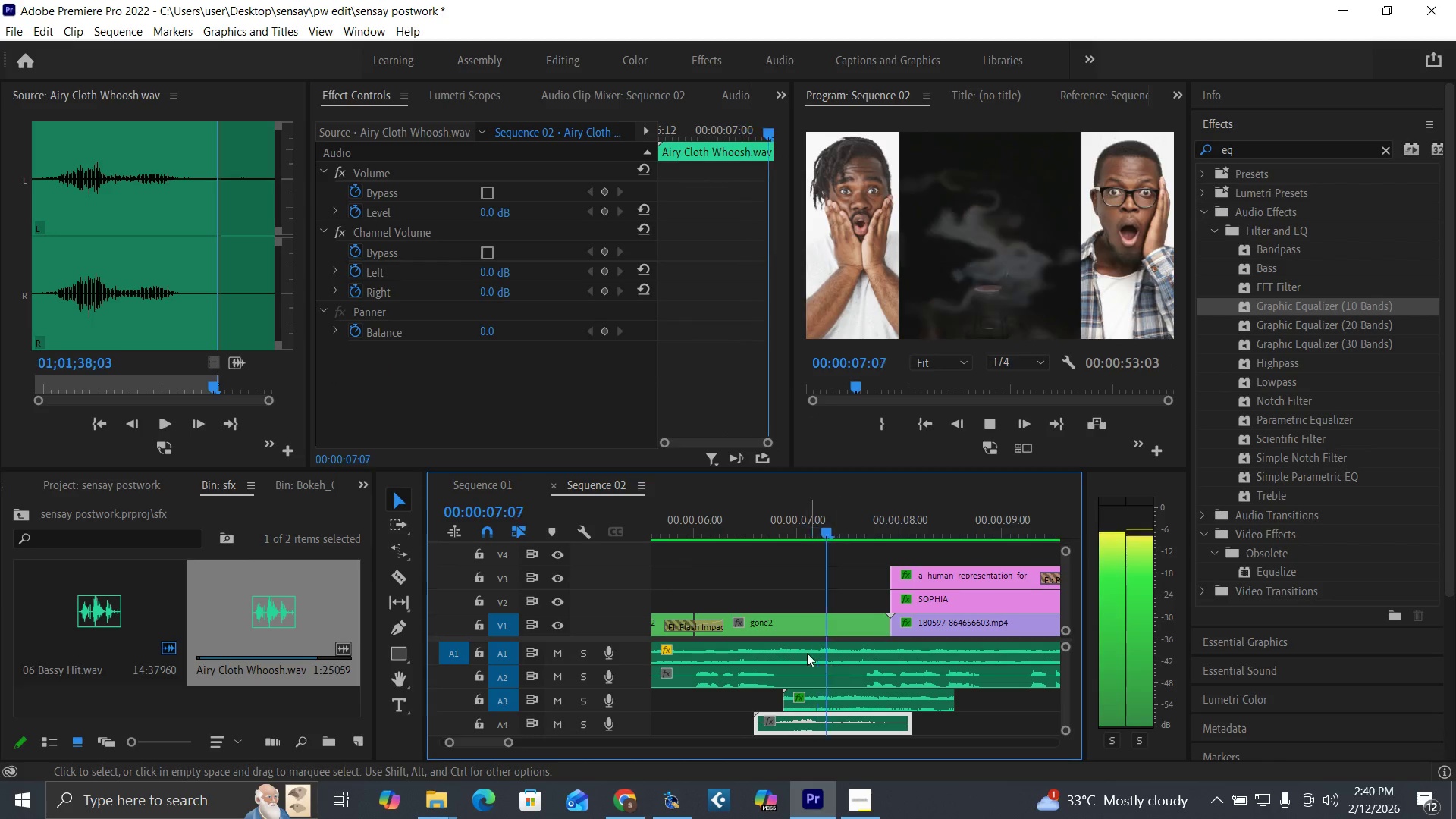 
key(Space)
 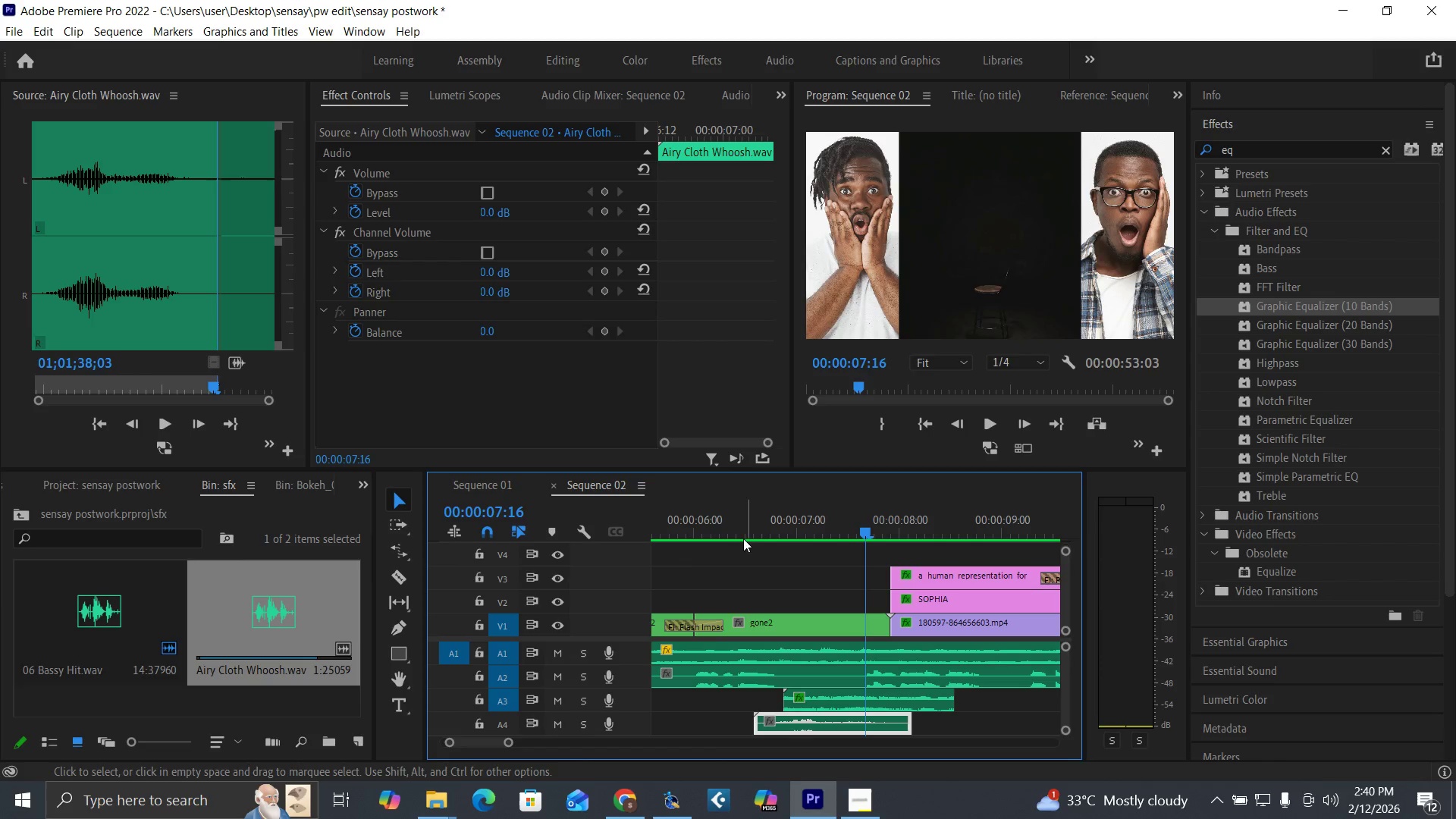 
left_click([739, 532])
 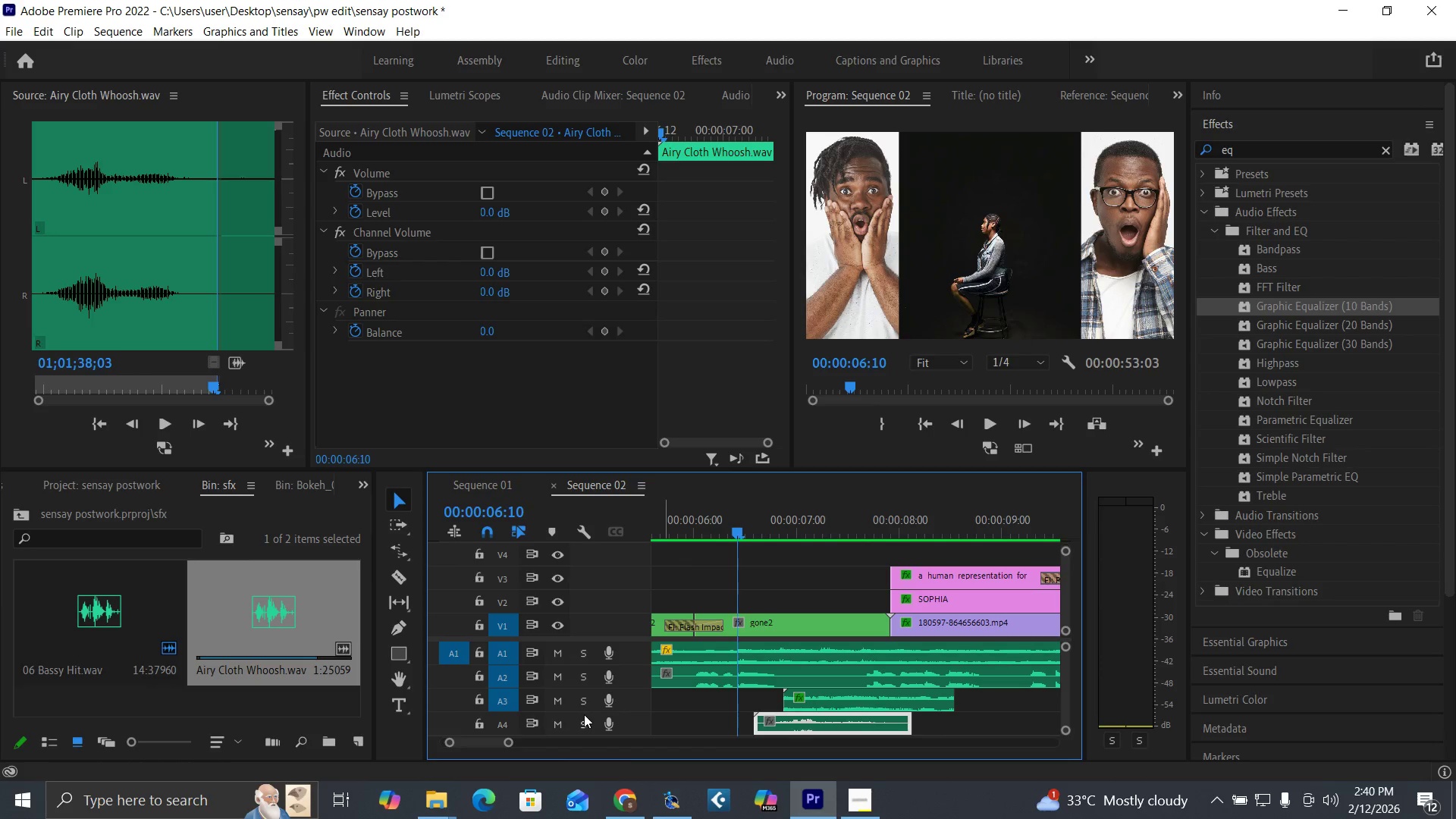 
left_click([585, 721])
 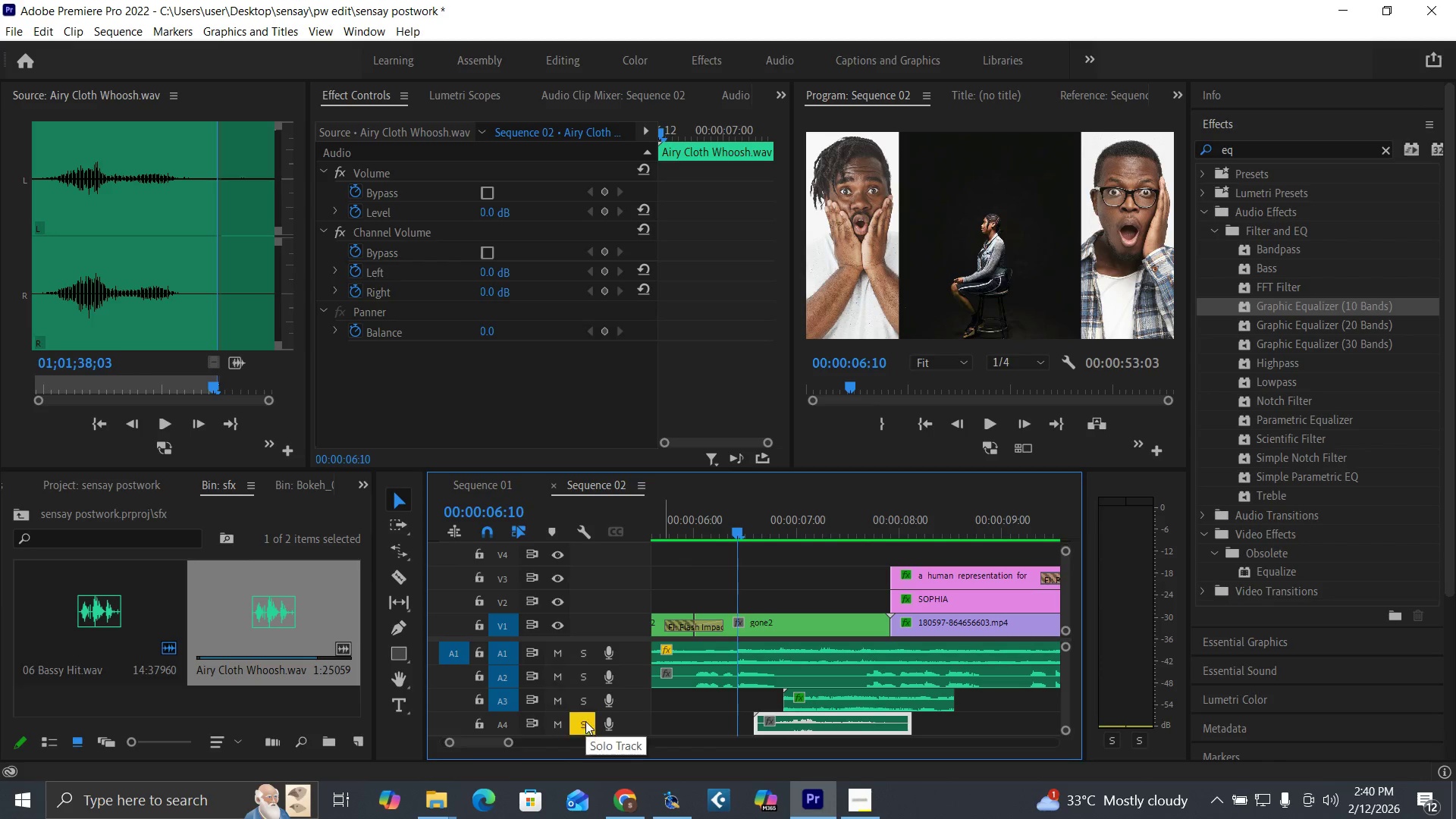 
key(Space)
 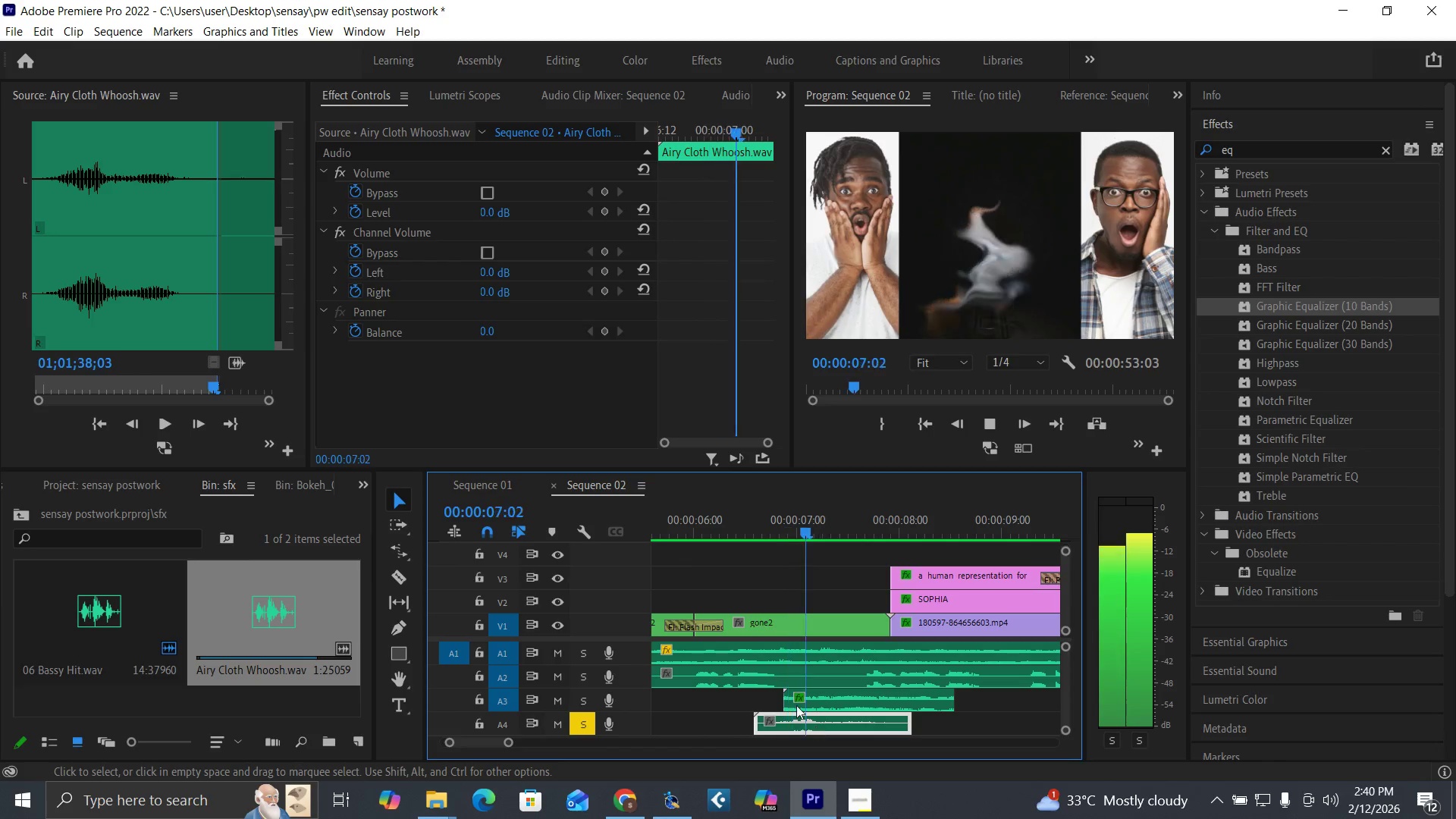 
key(Space)
 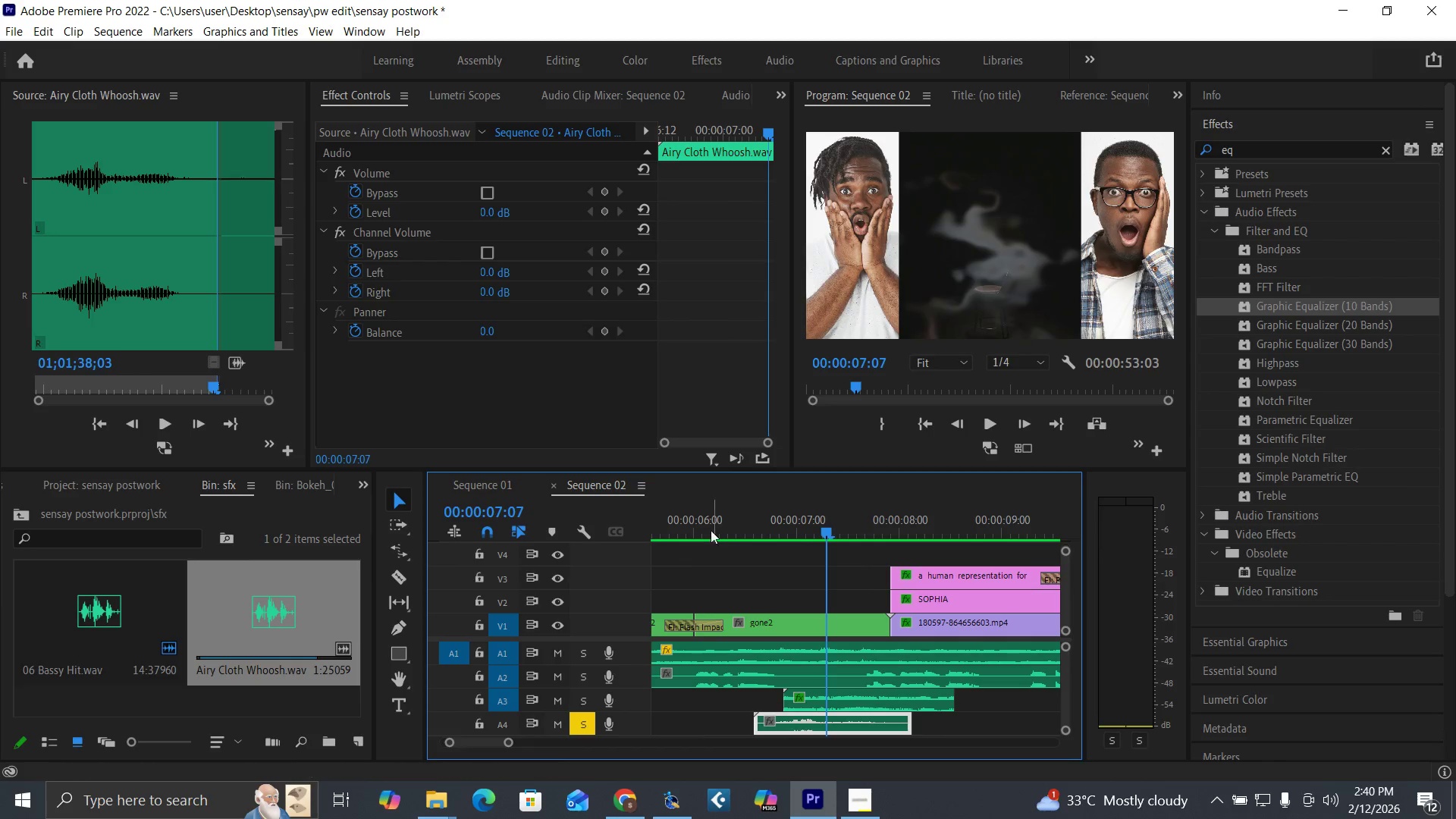 
left_click([704, 529])
 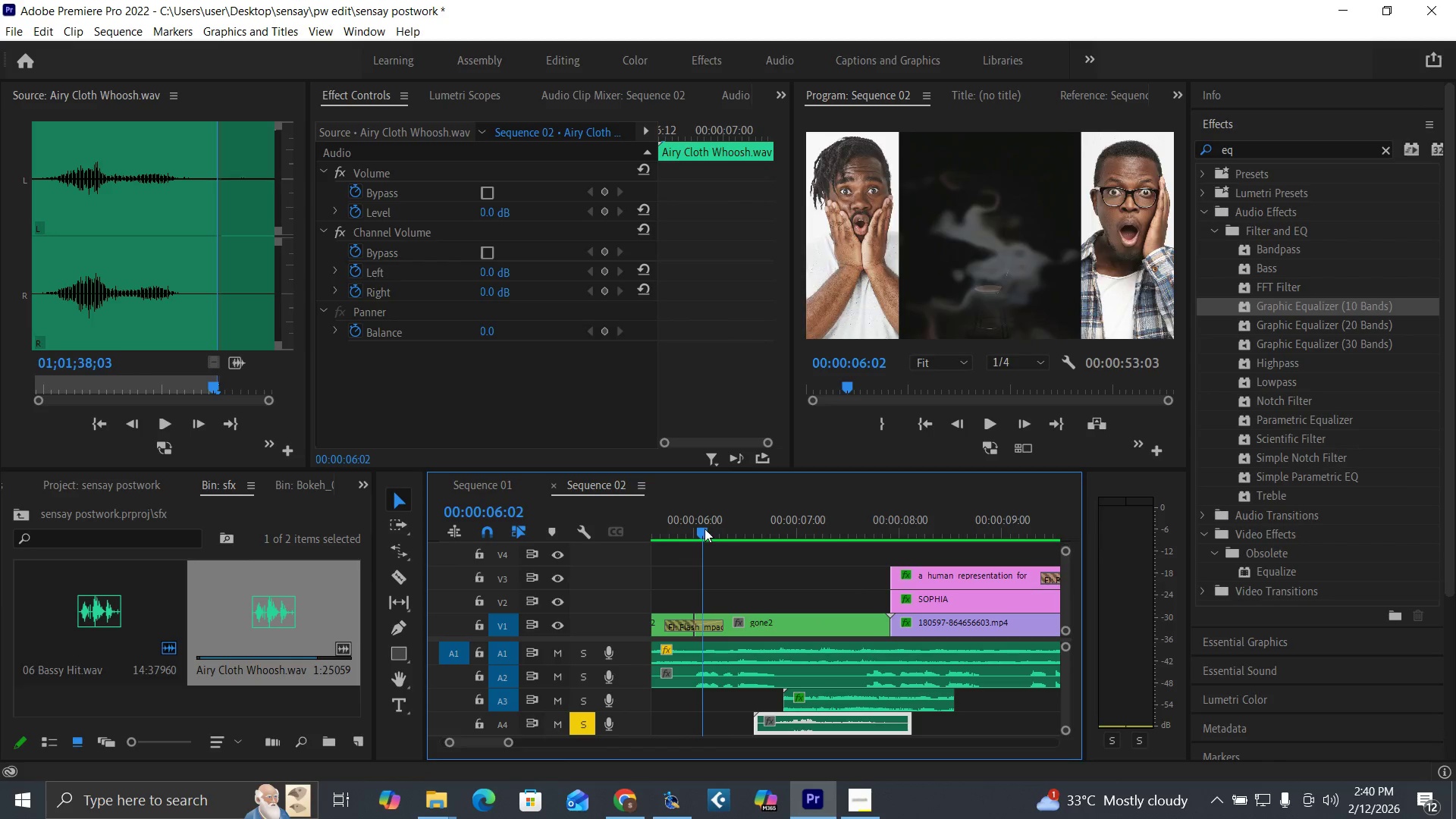 
key(Space)
 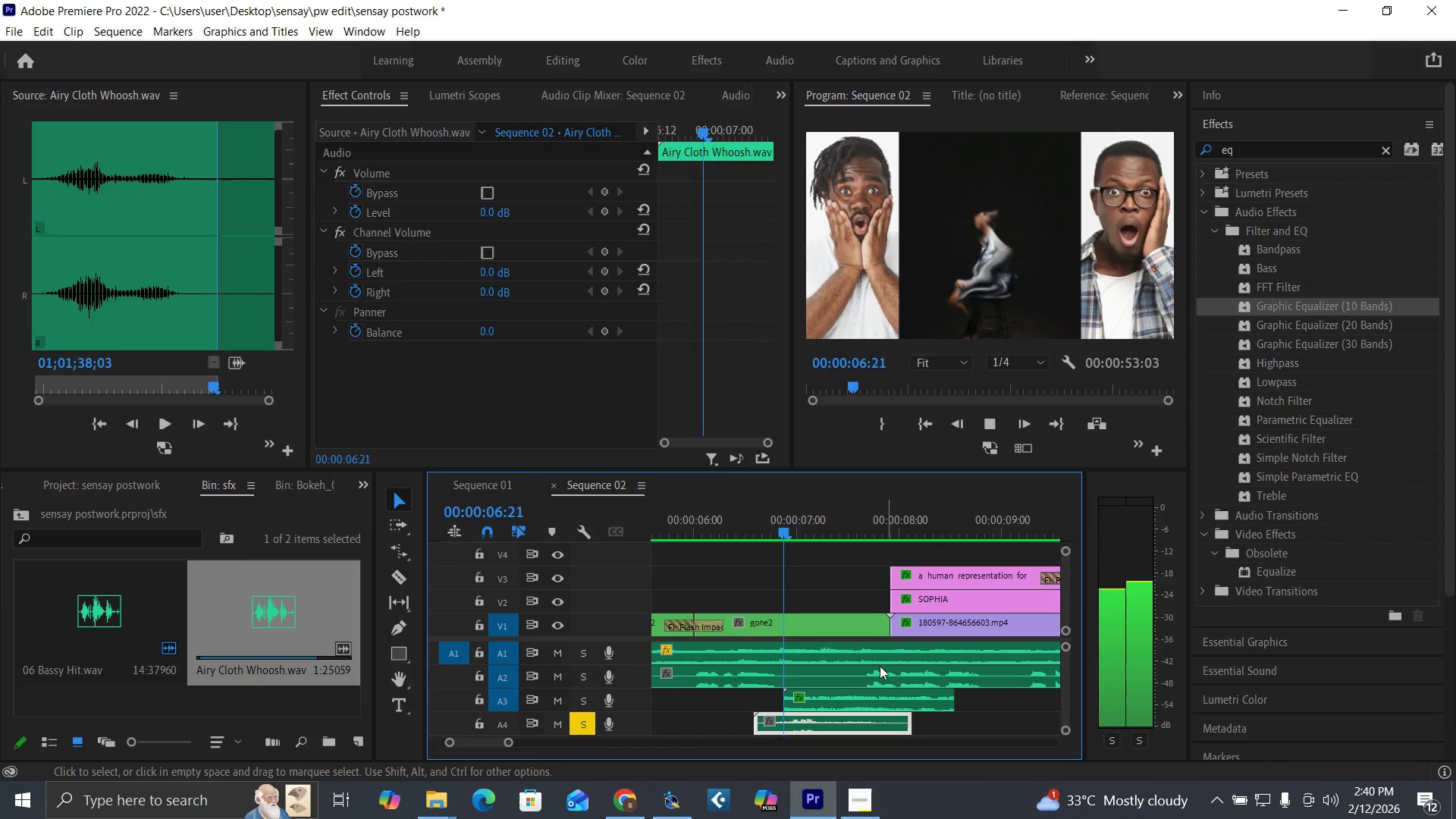 
key(Space)
 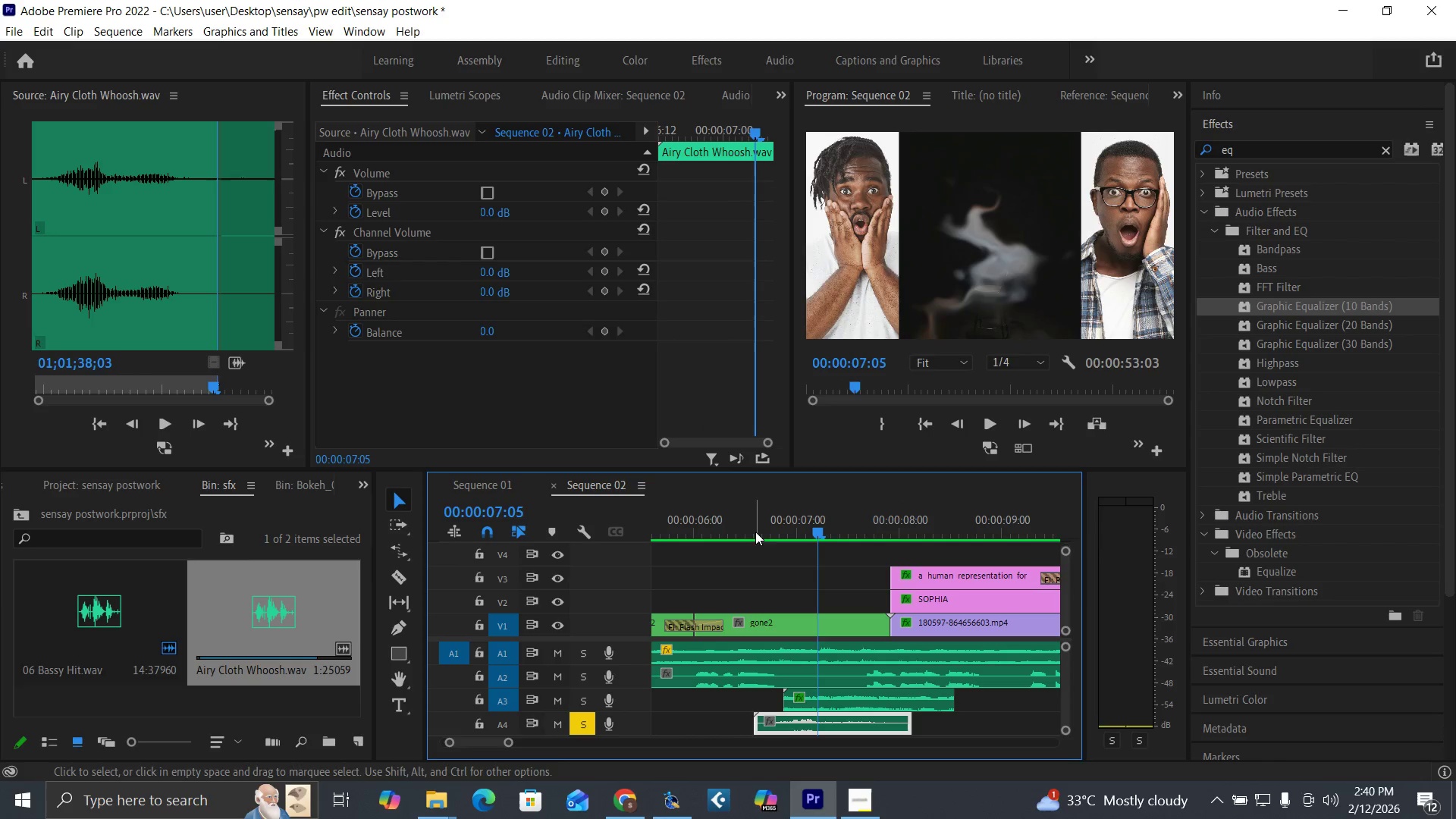 
left_click([762, 529])
 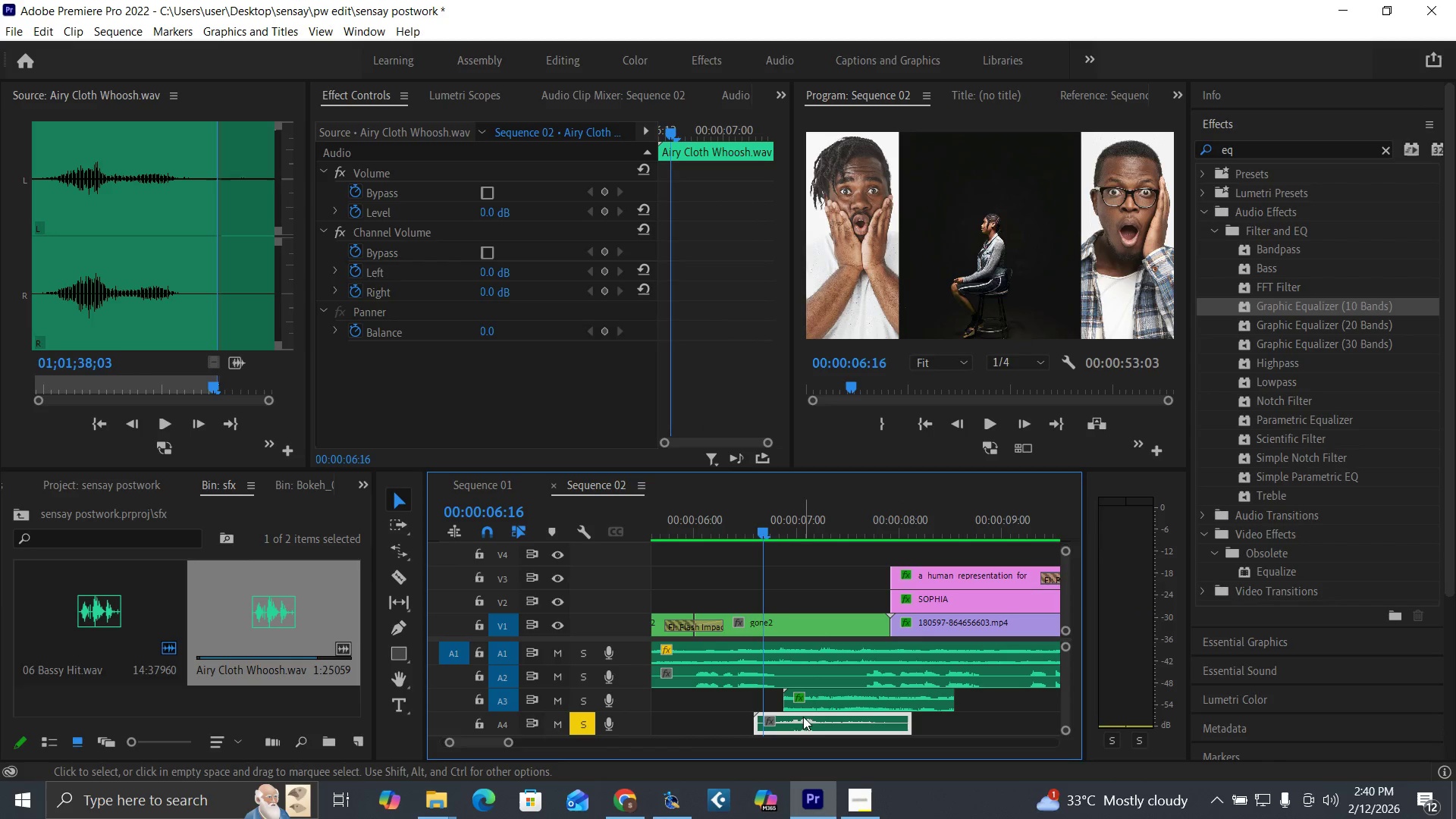 
left_click_drag(start_coordinate=[808, 723], to_coordinate=[814, 722])
 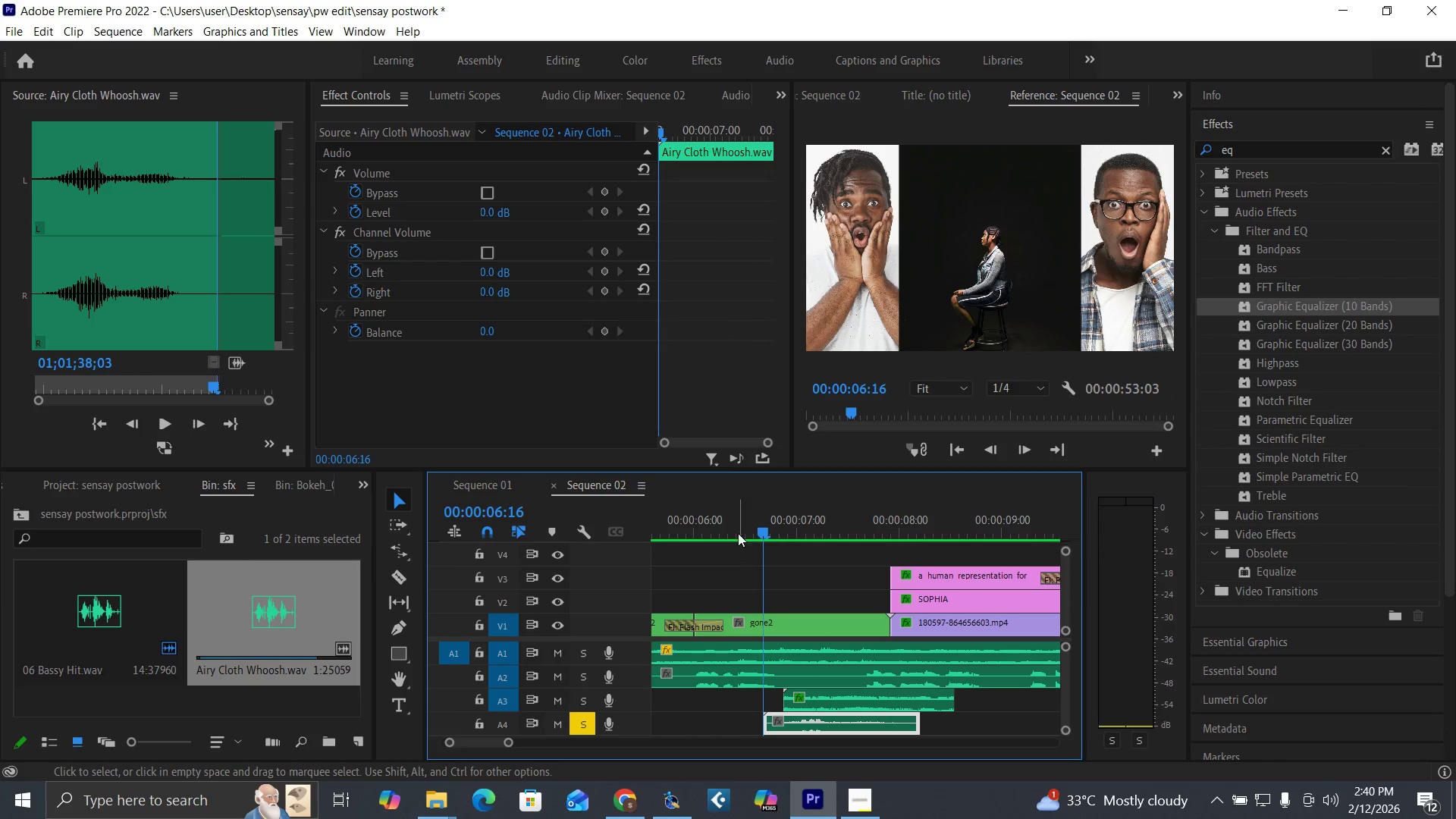 
left_click([733, 522])
 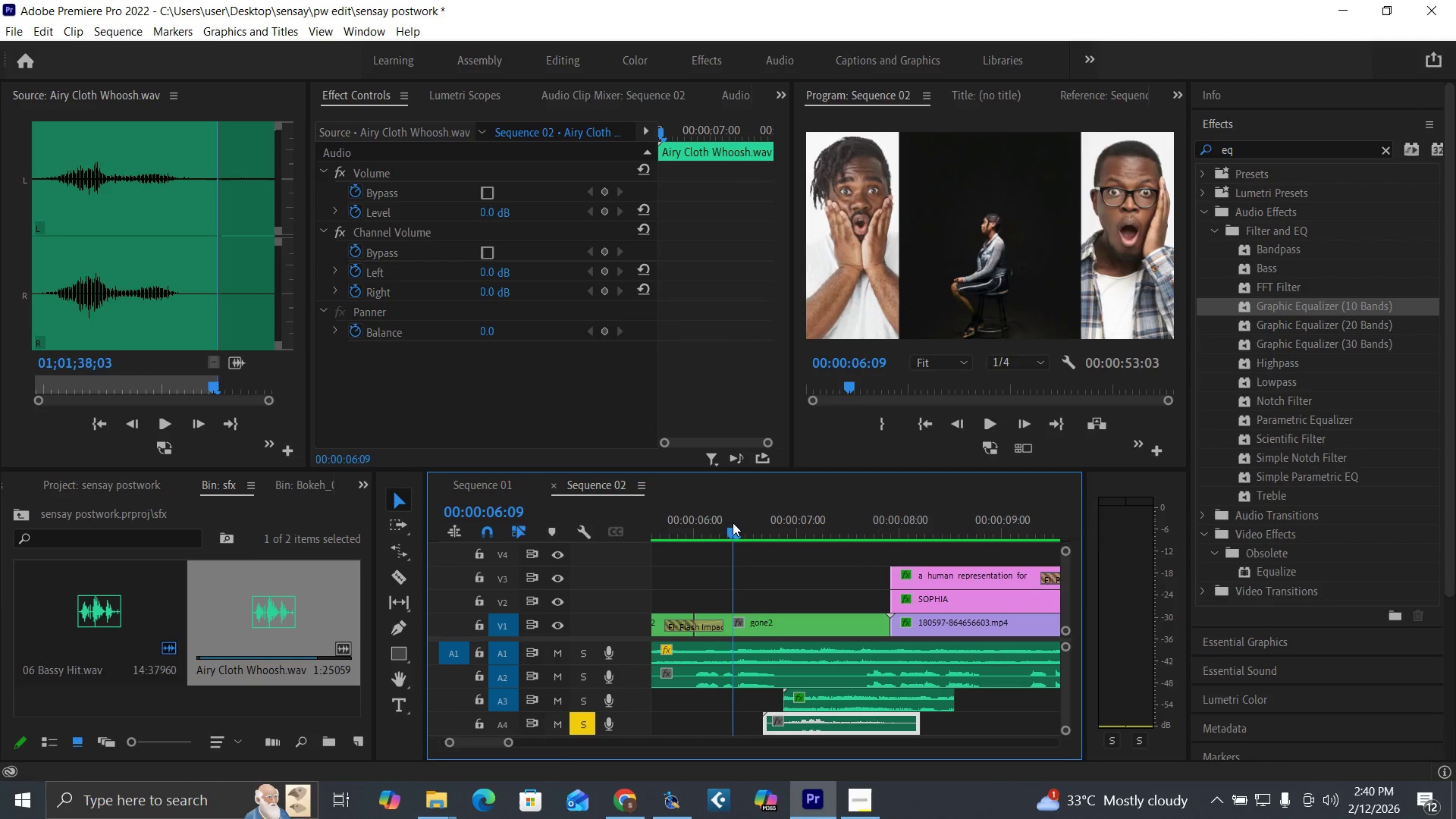 
key(Space)
 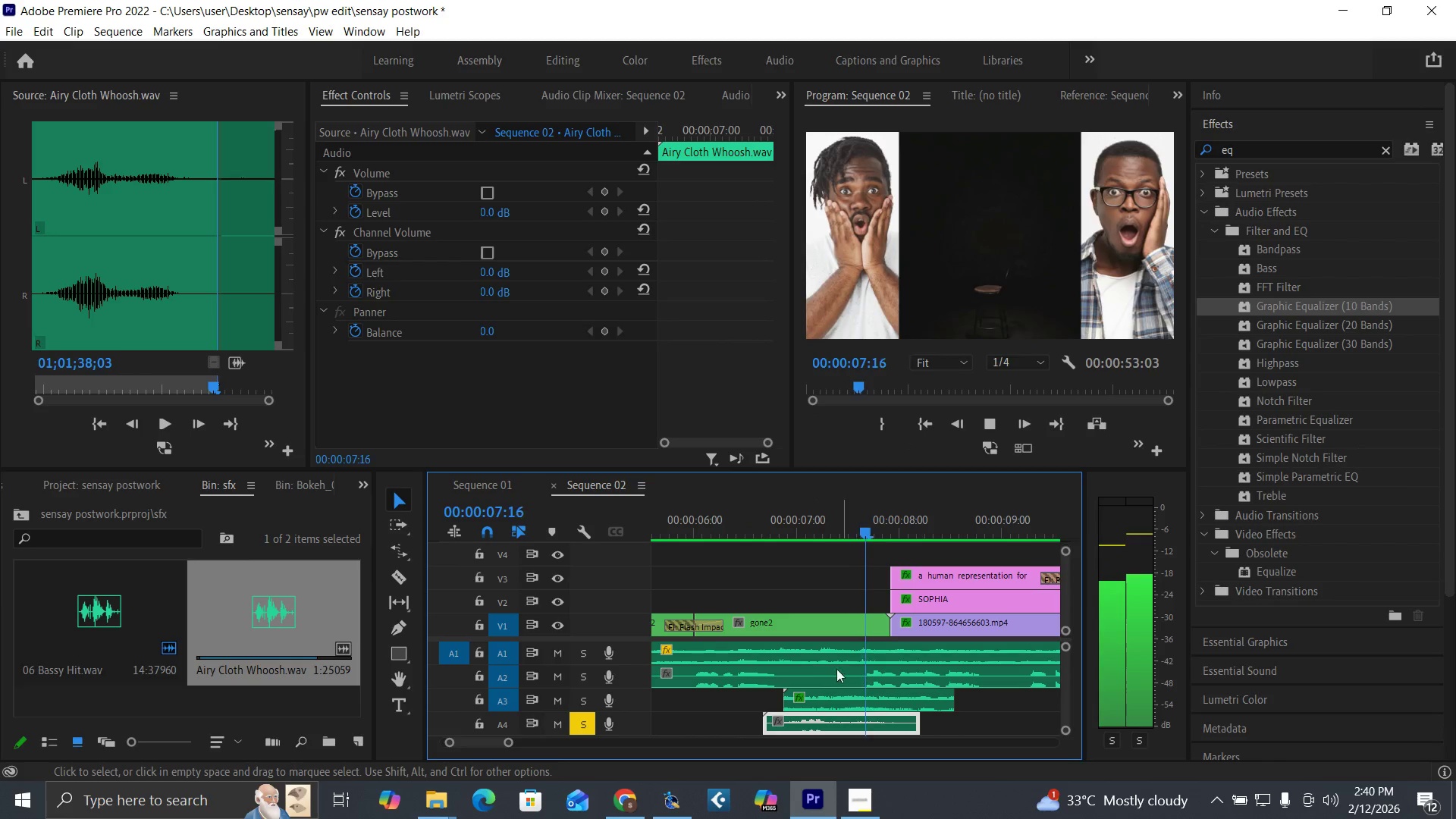 
key(Space)
 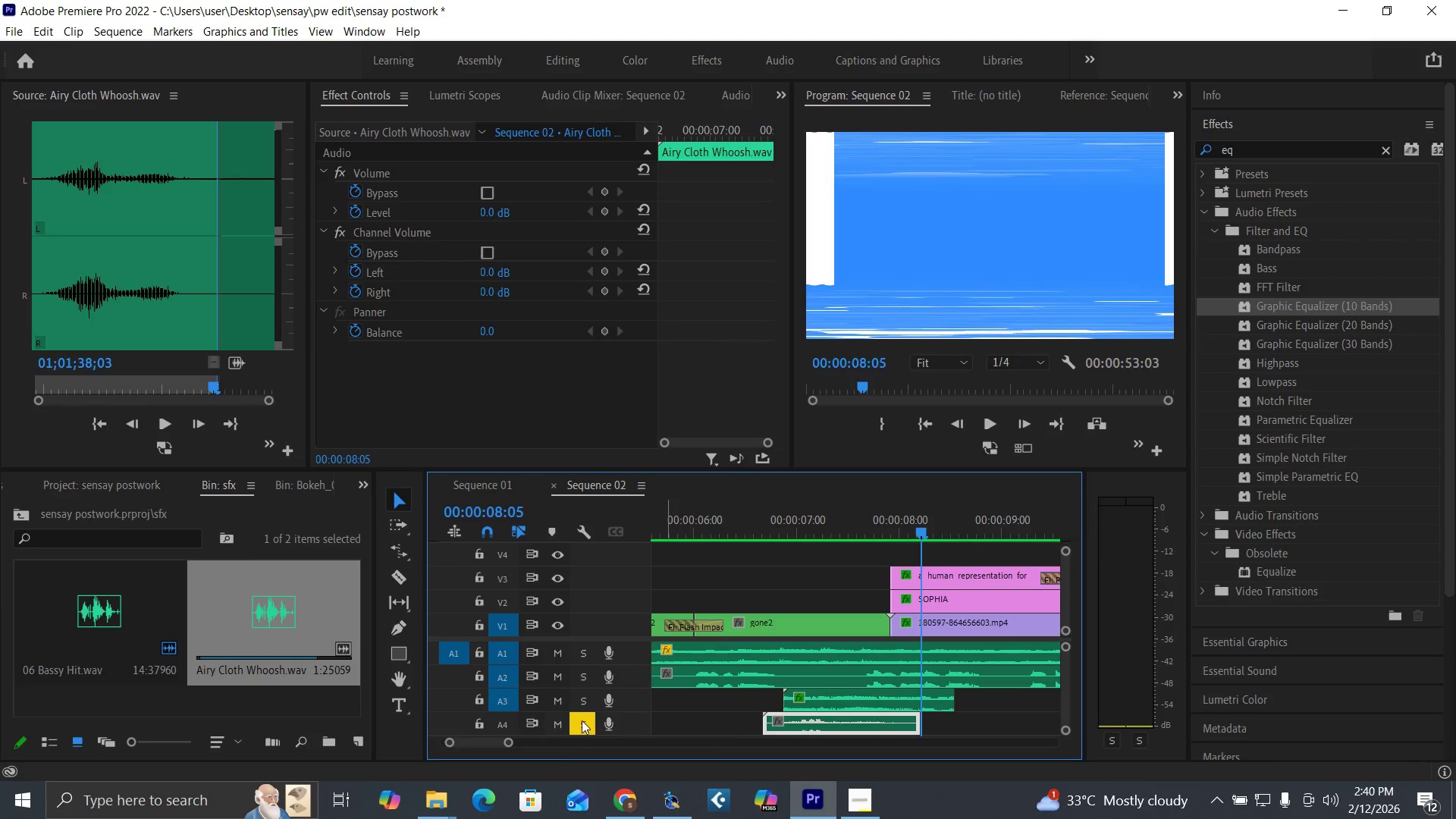 
left_click([576, 723])
 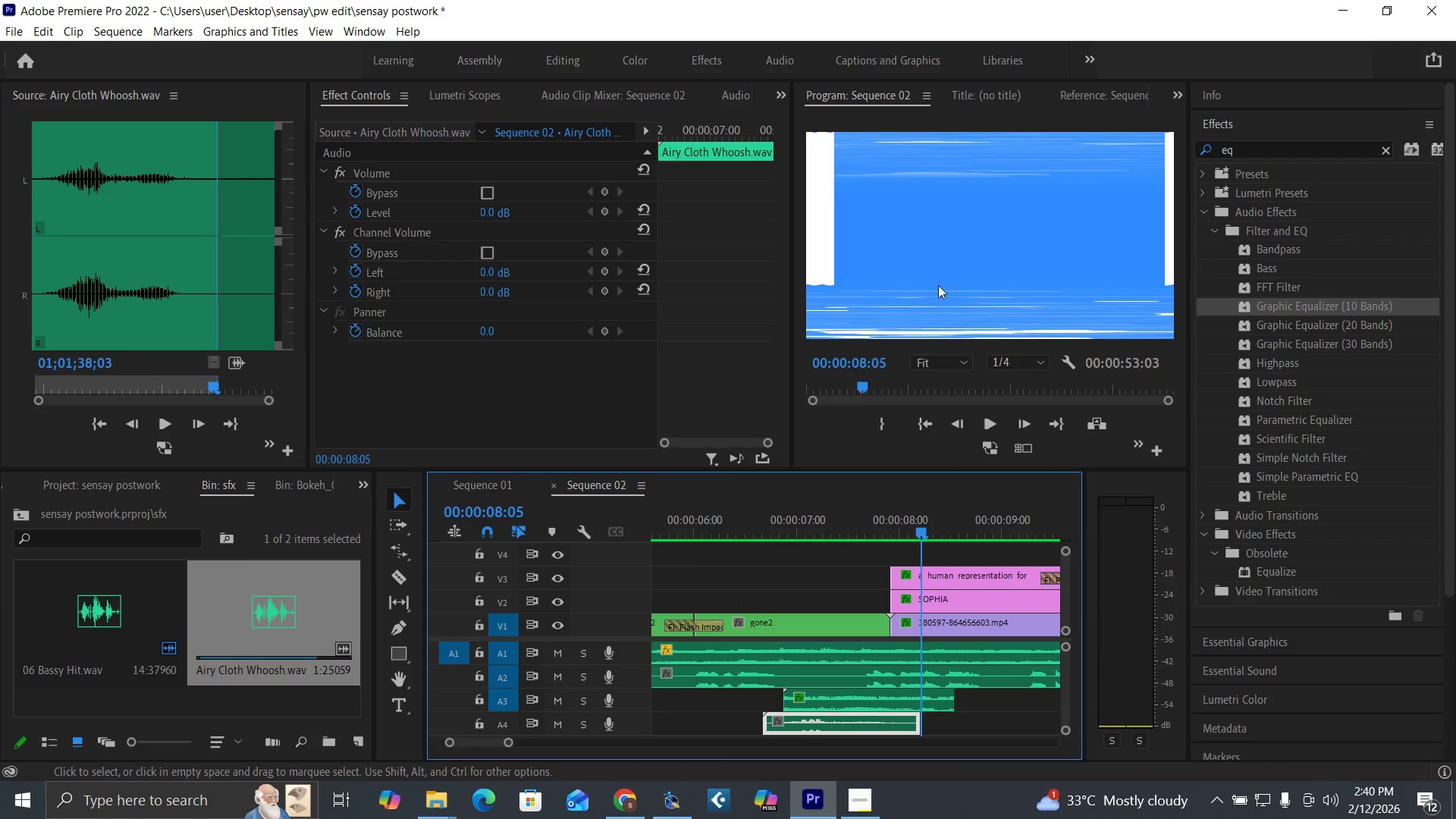 
wait(5.22)
 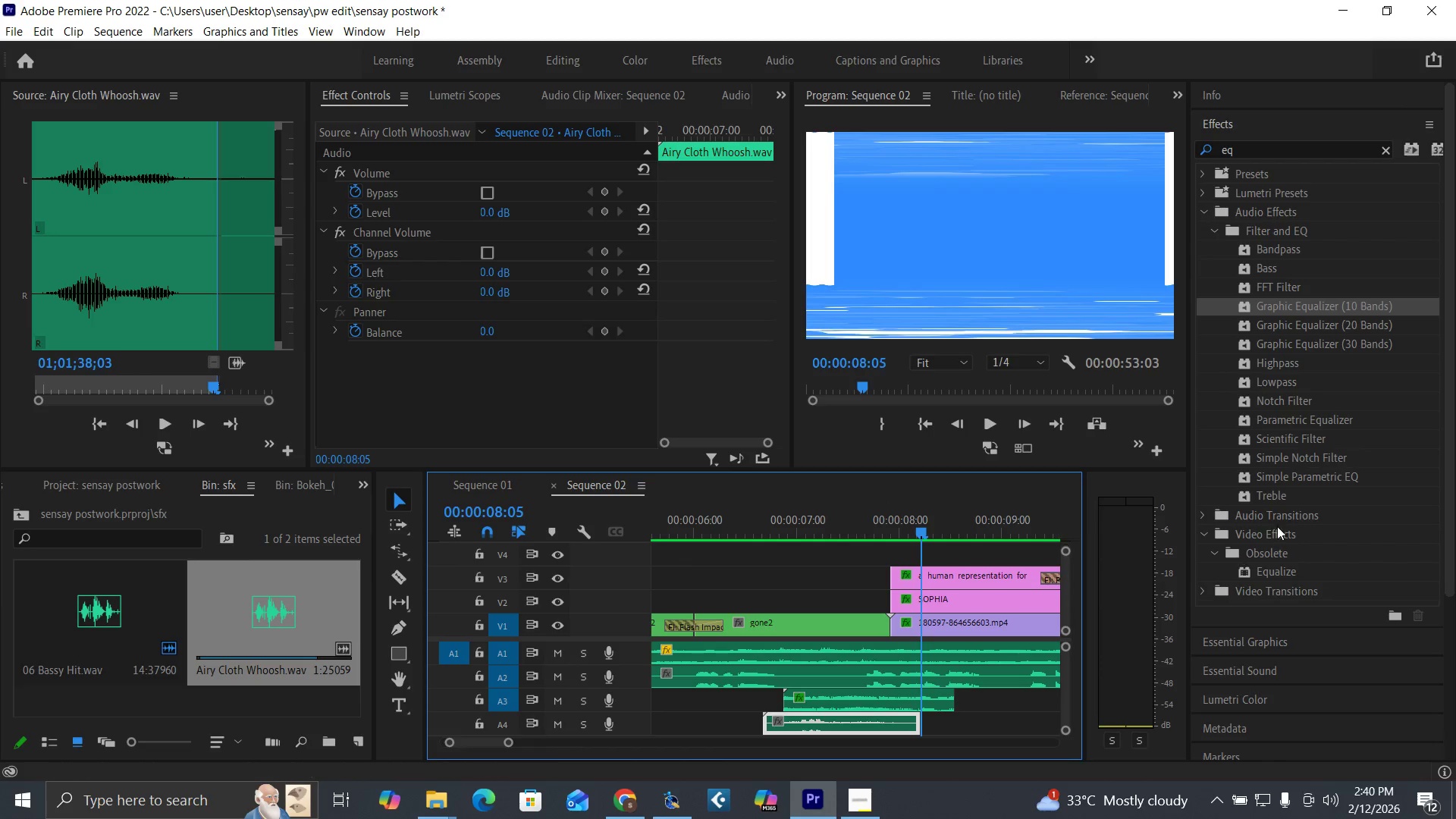 
left_click([1383, 149])
 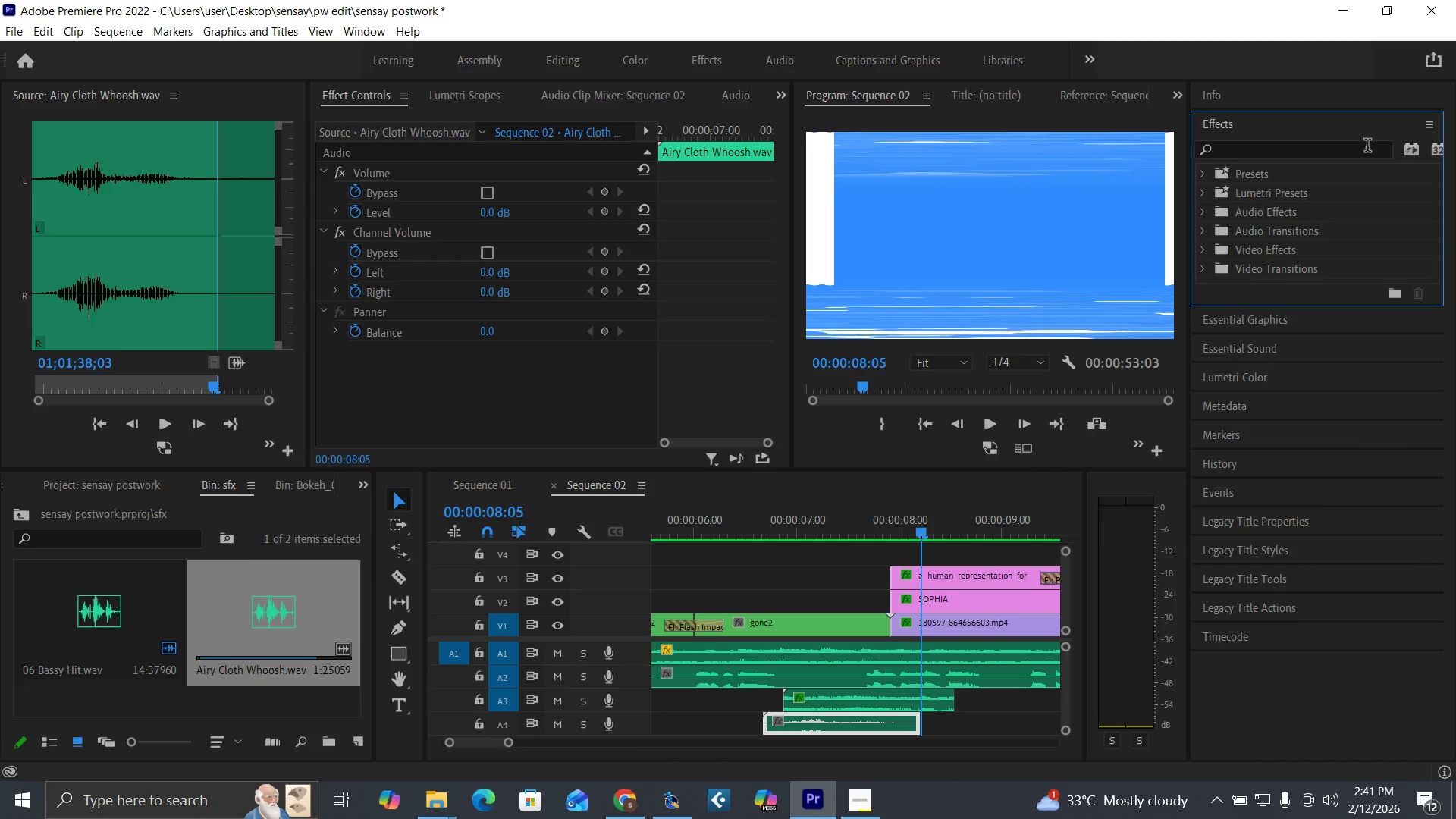 
double_click([1365, 146])
 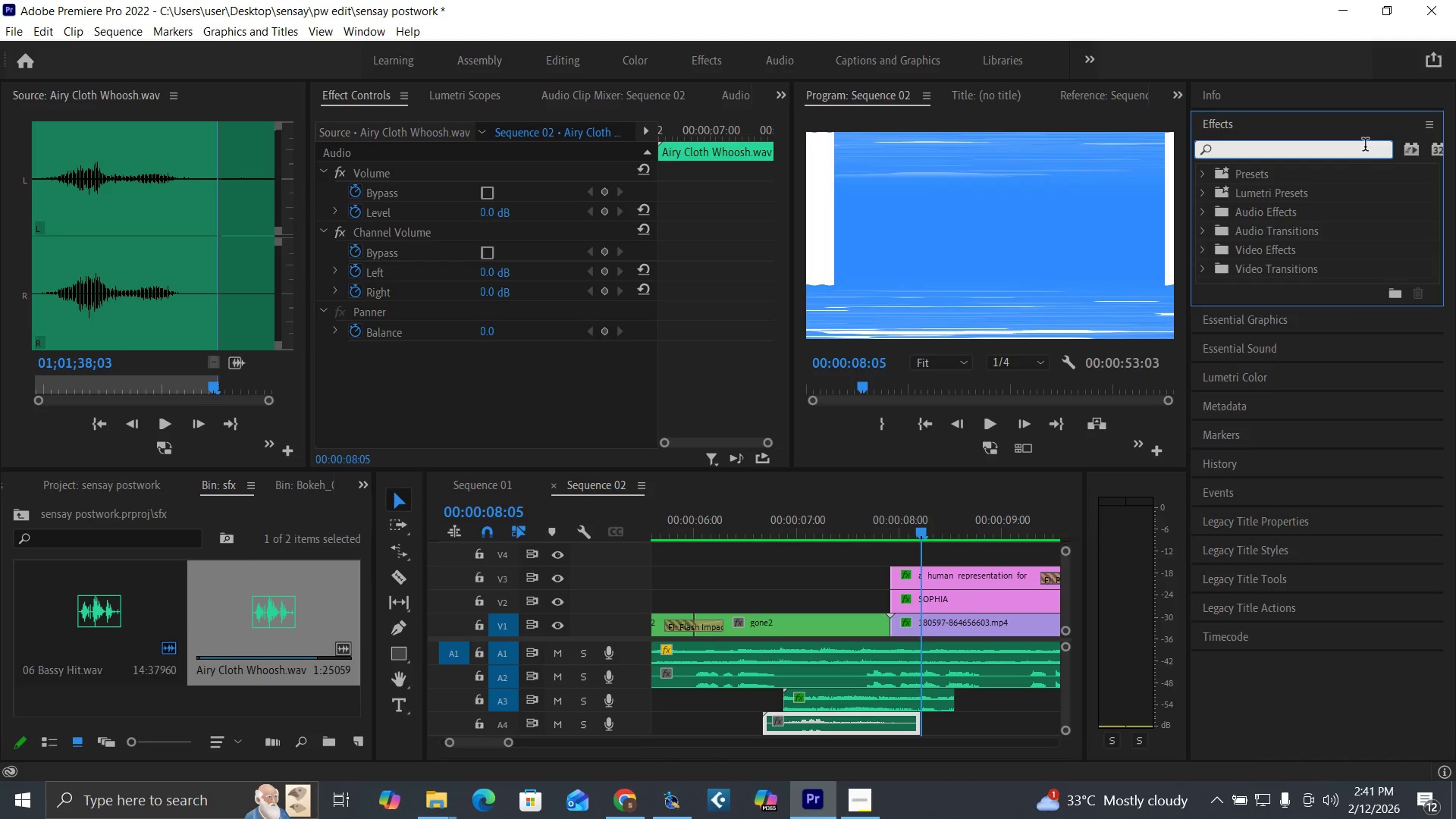 
type(ms)
key(Backspace)
type(ast)
 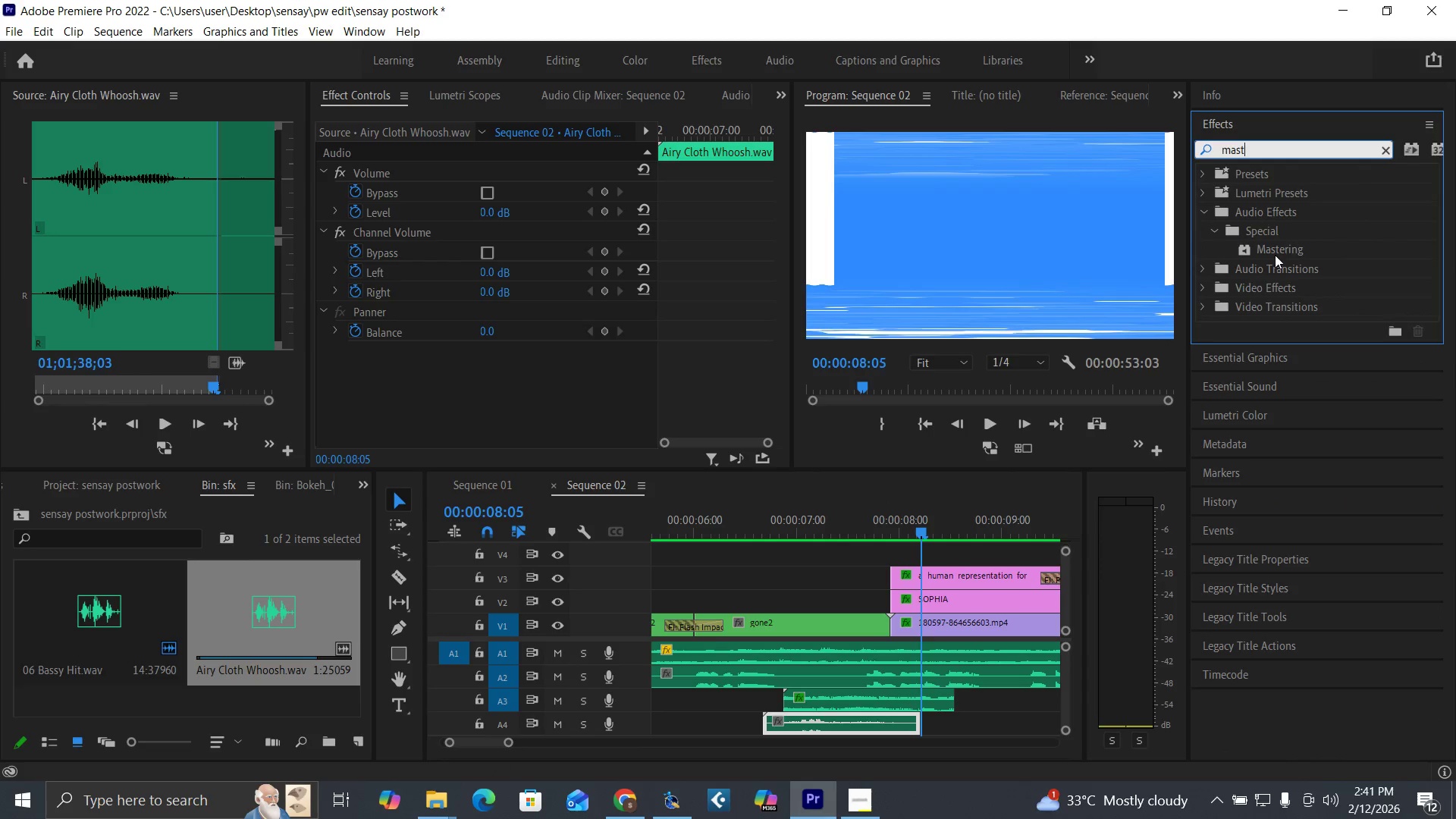 
left_click_drag(start_coordinate=[1273, 247], to_coordinate=[865, 730])
 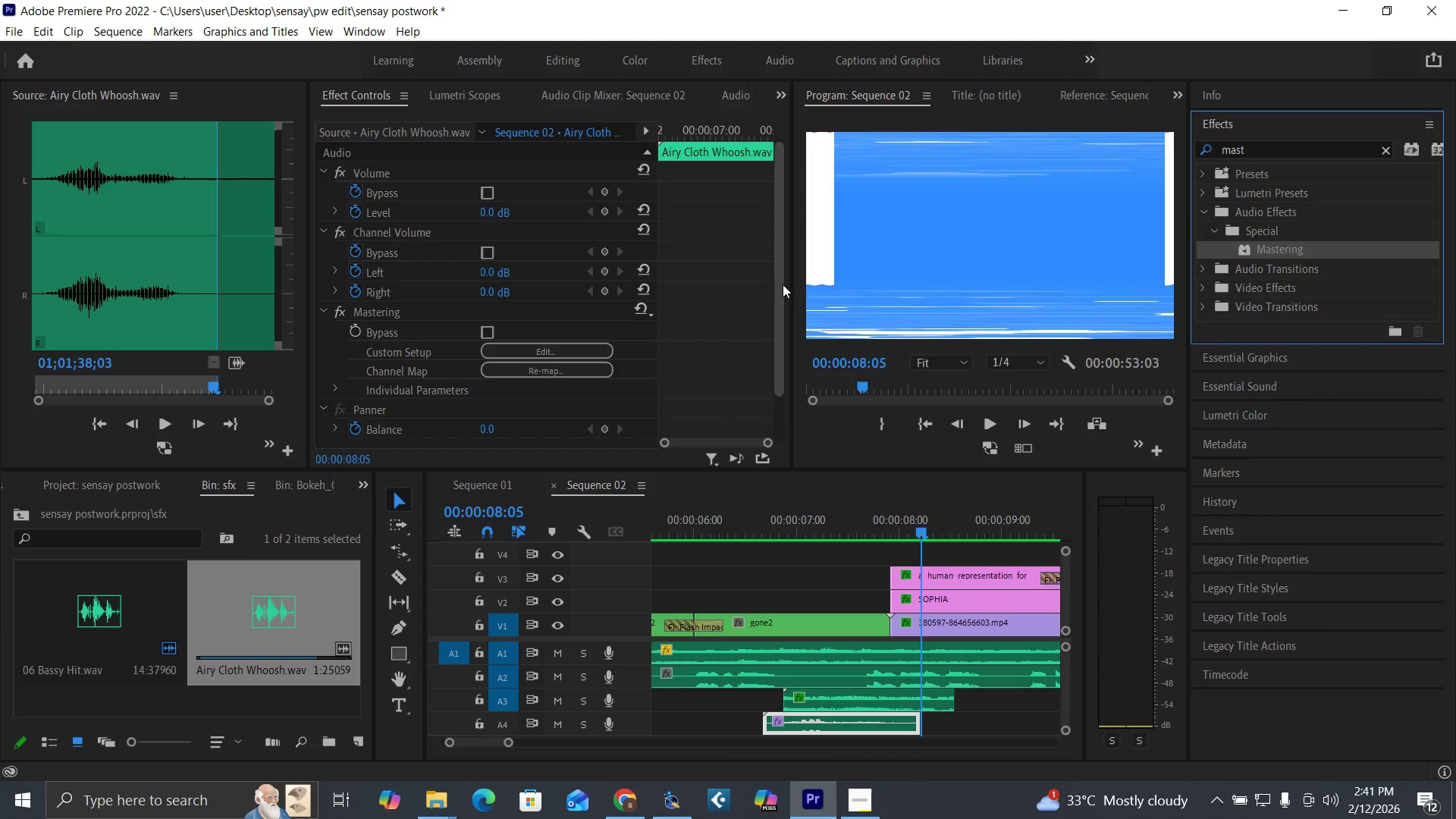 
left_click_drag(start_coordinate=[777, 281], to_coordinate=[776, 387])
 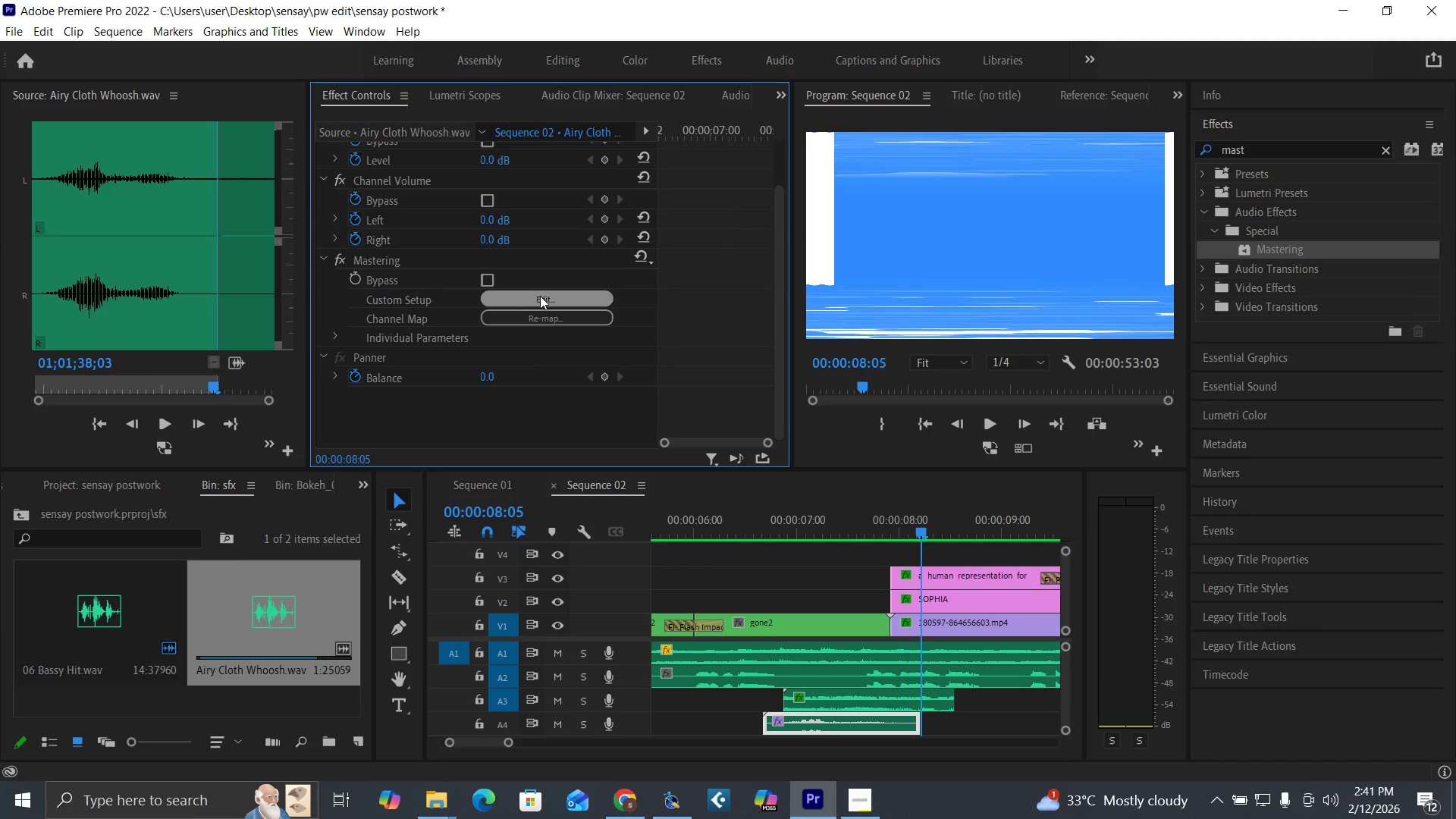 
left_click([552, 300])
 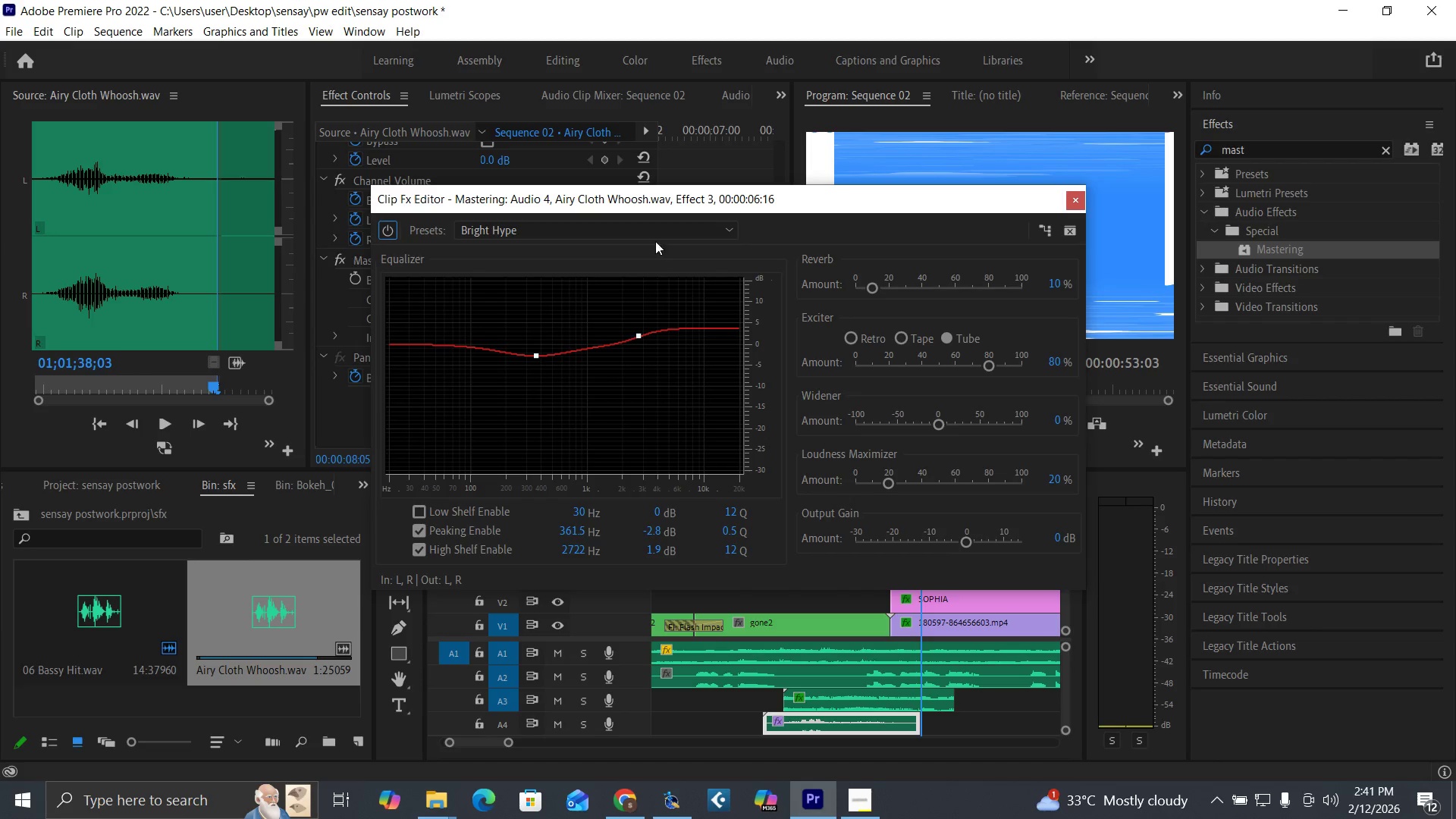 
left_click([632, 225])
 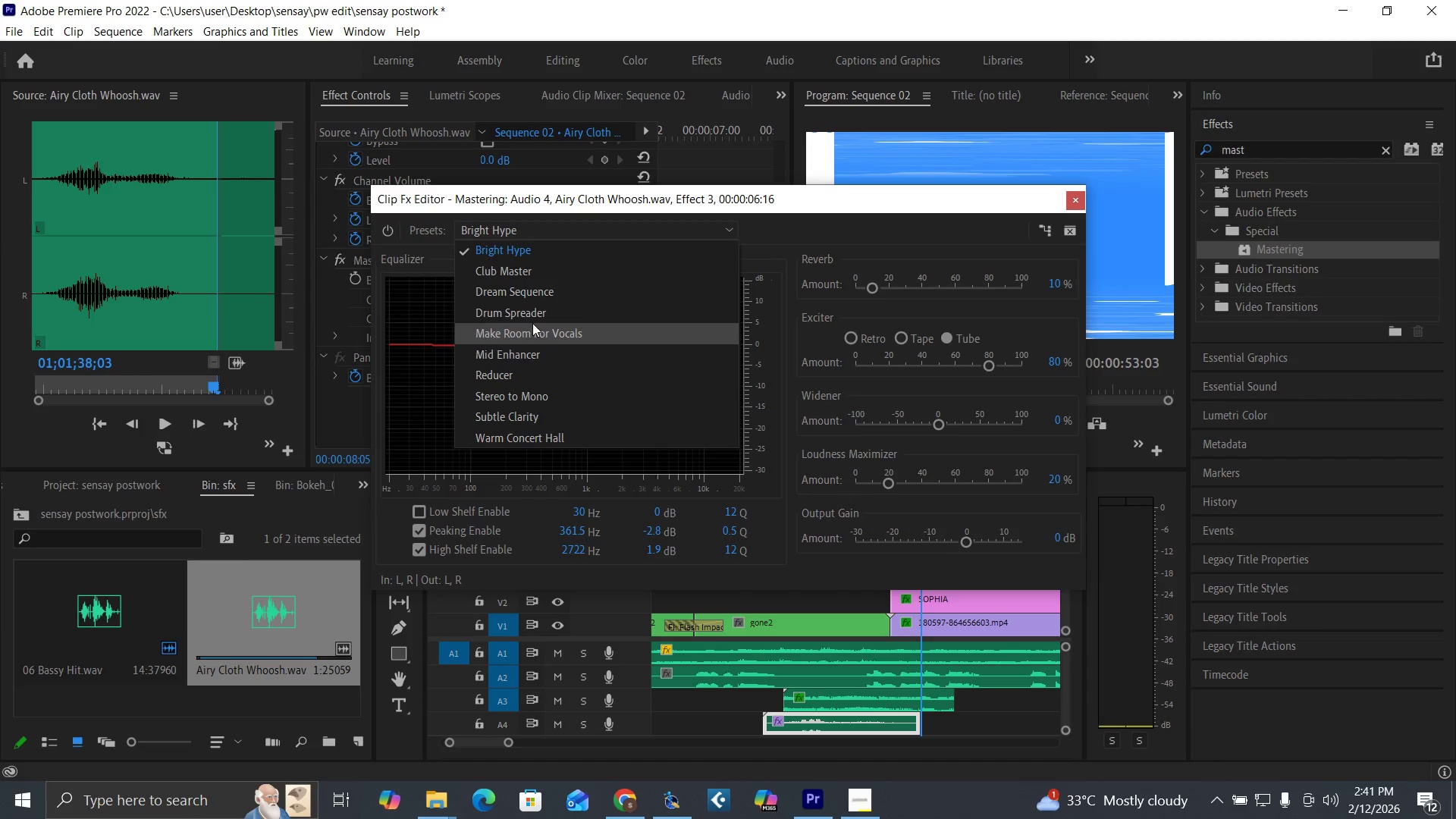 
left_click([542, 331])
 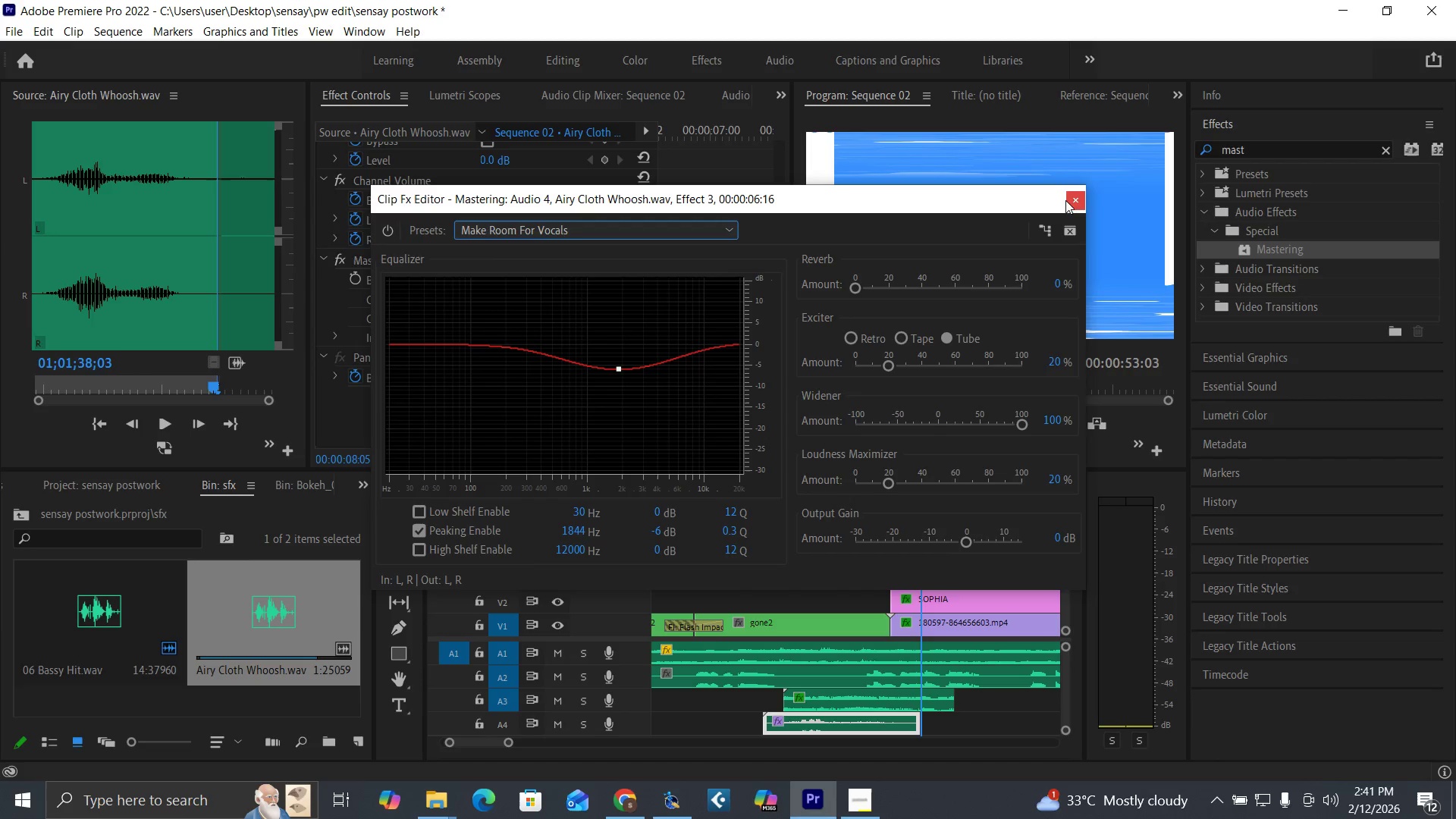 
left_click([1074, 199])
 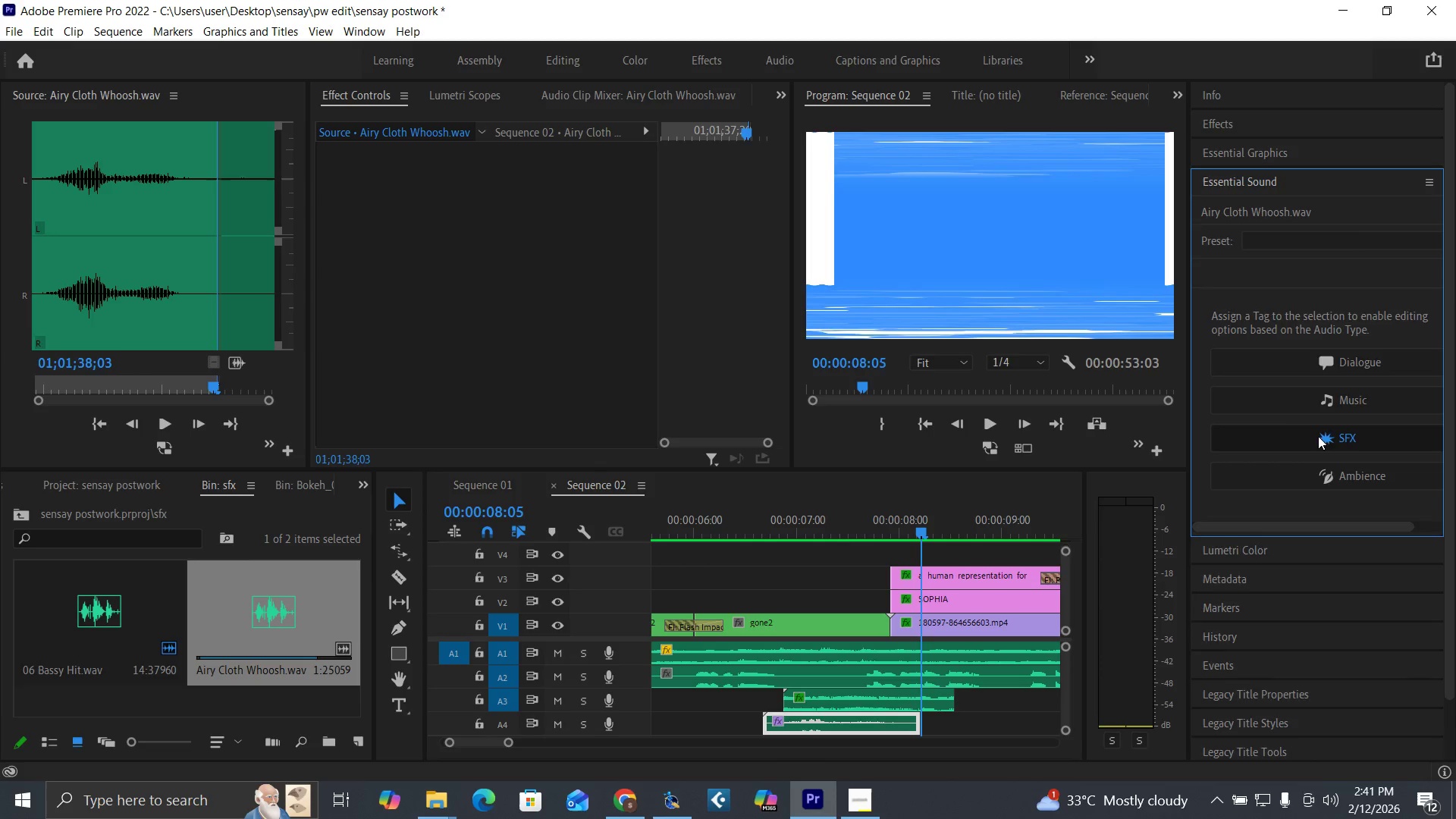 
left_click([1270, 276])
 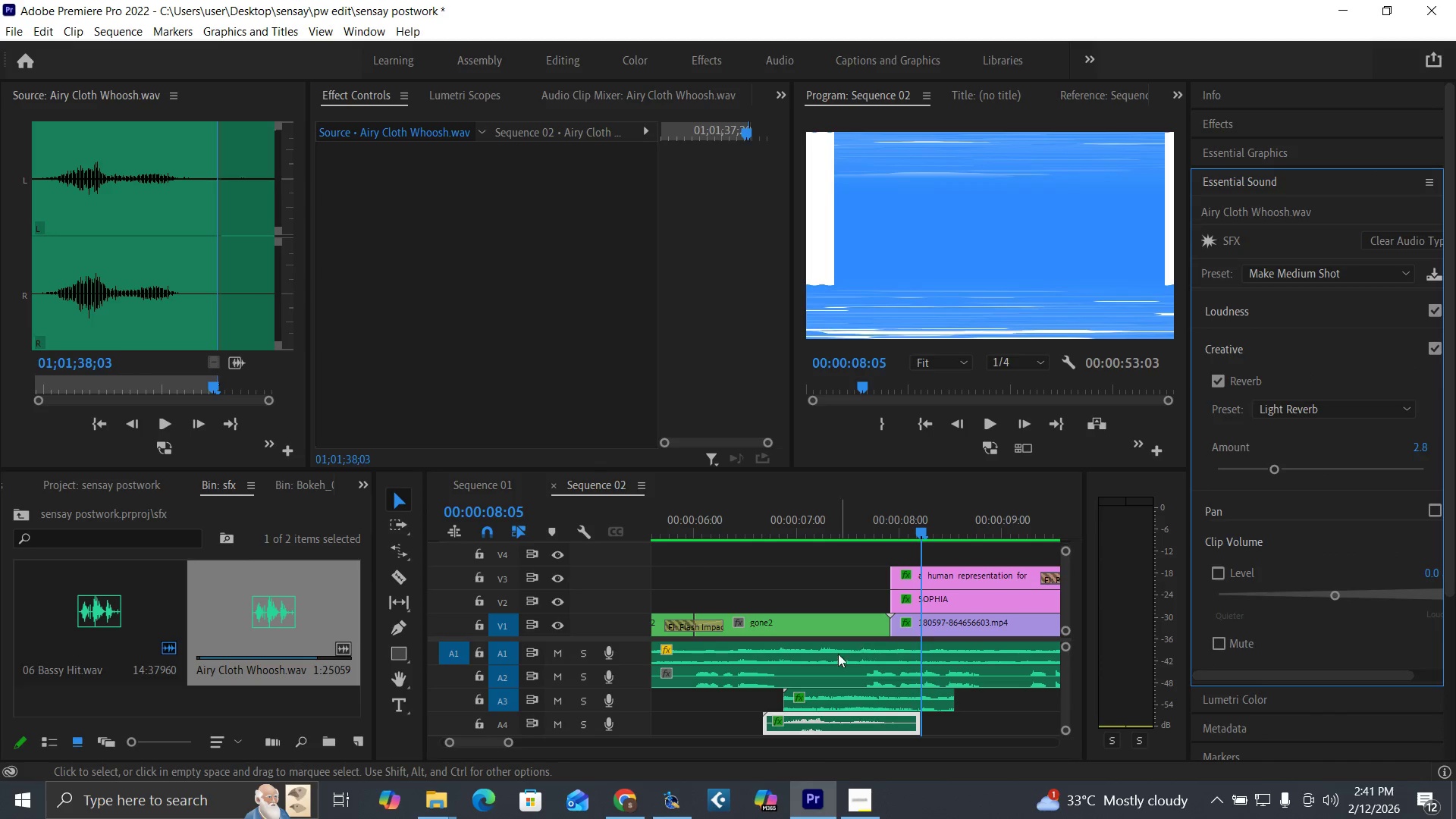 
left_click([800, 648])
 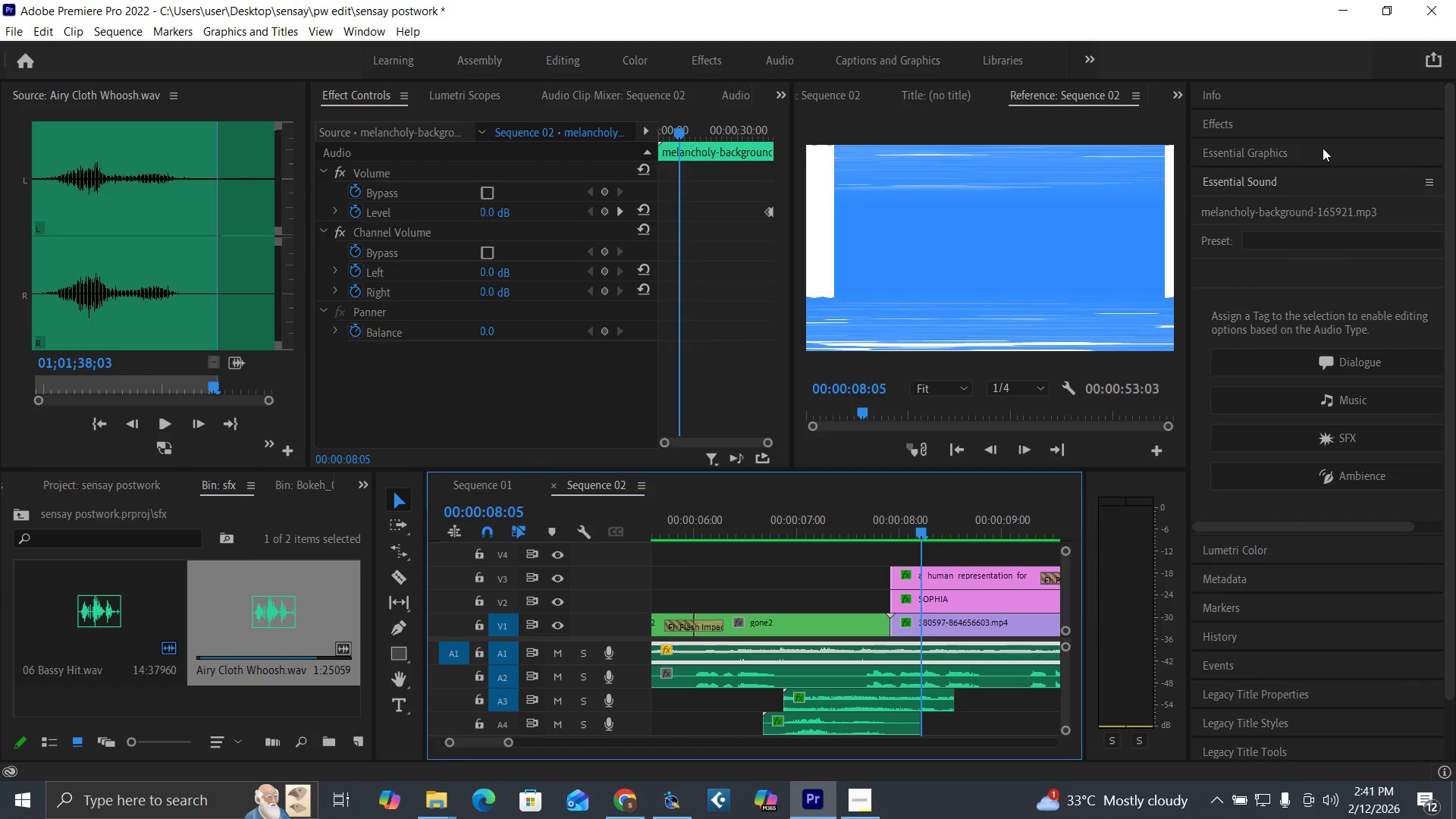 
left_click([1241, 121])
 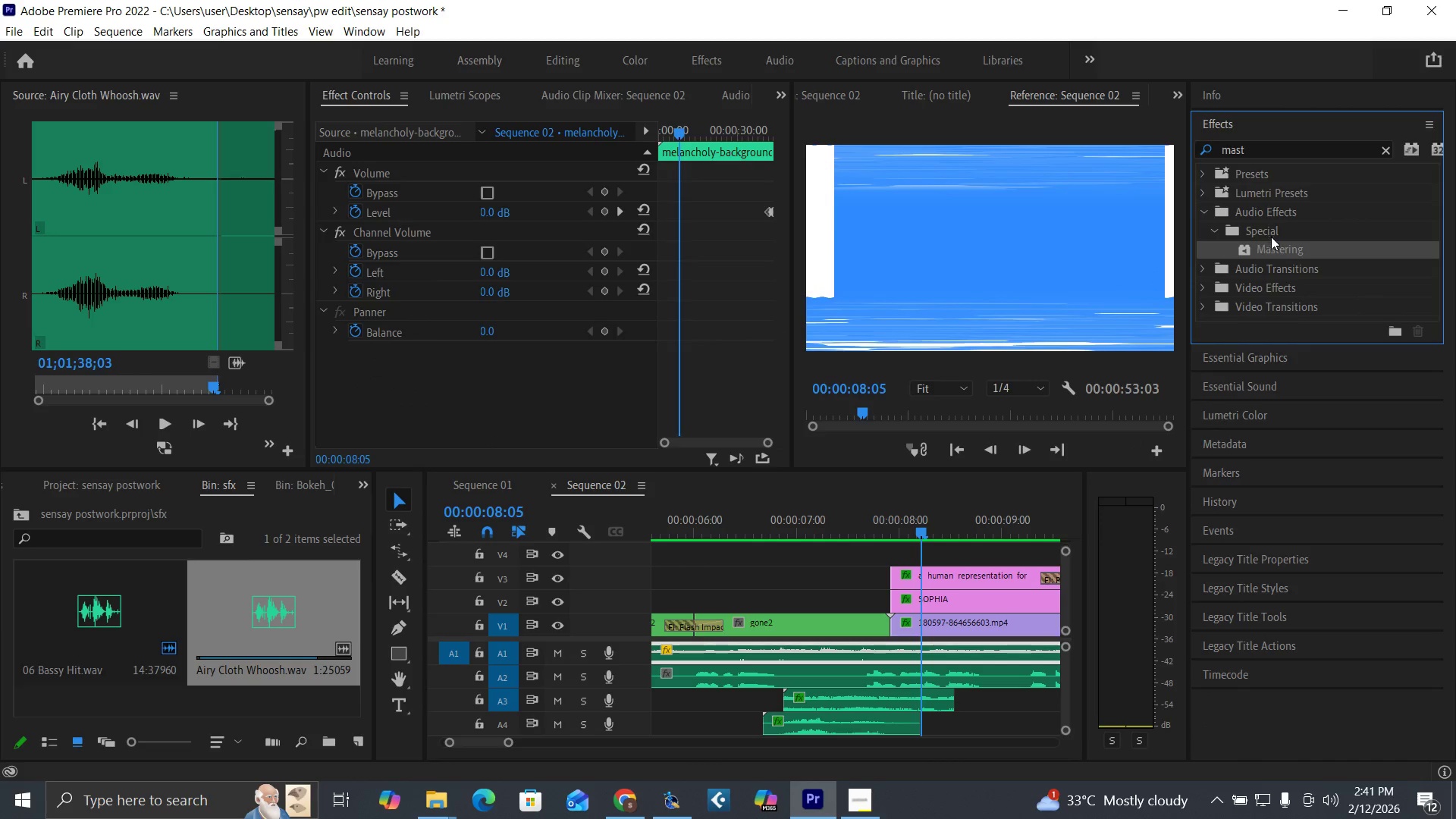 
left_click_drag(start_coordinate=[1271, 249], to_coordinate=[828, 654])
 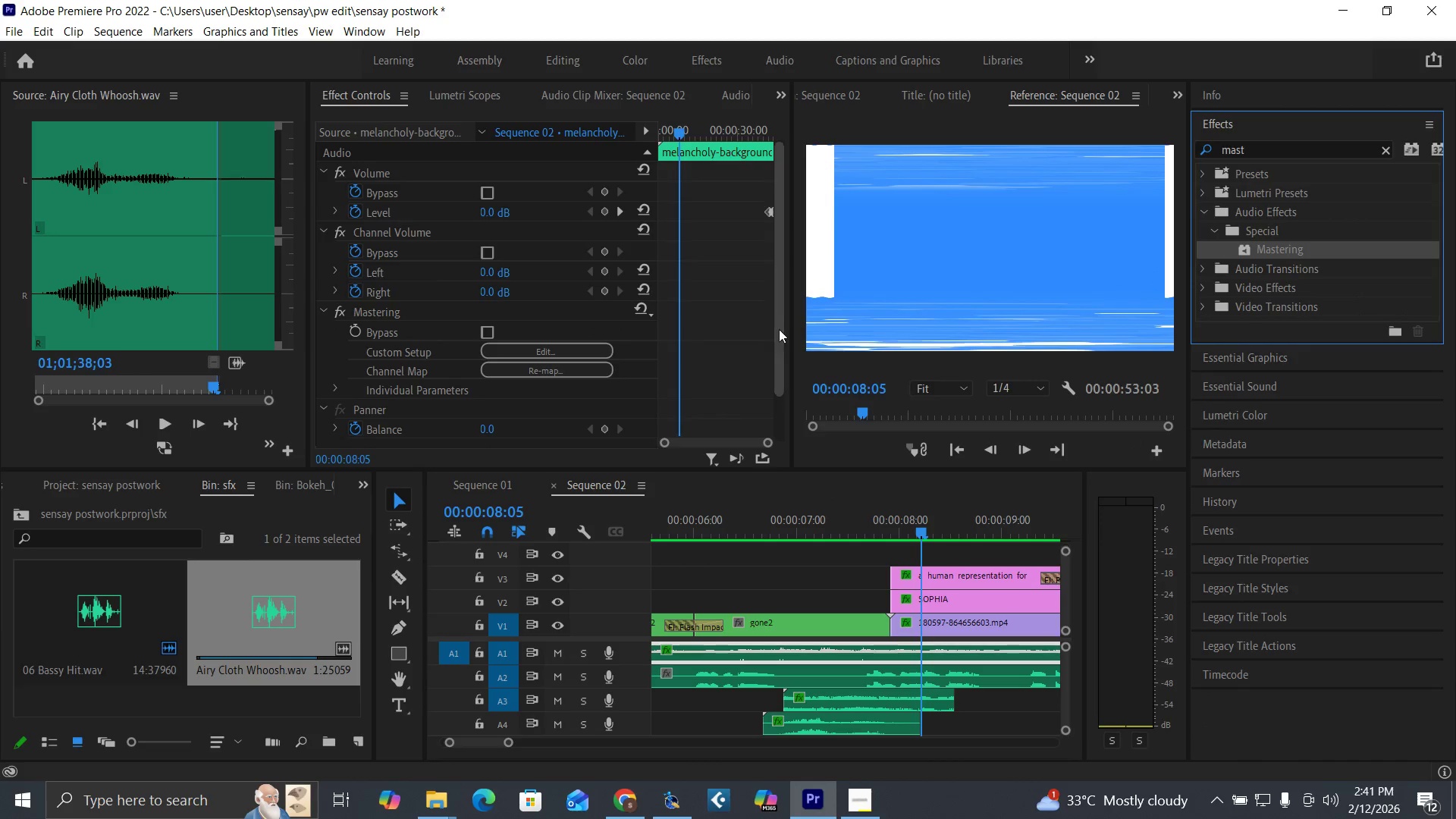 
left_click_drag(start_coordinate=[780, 331], to_coordinate=[777, 413])
 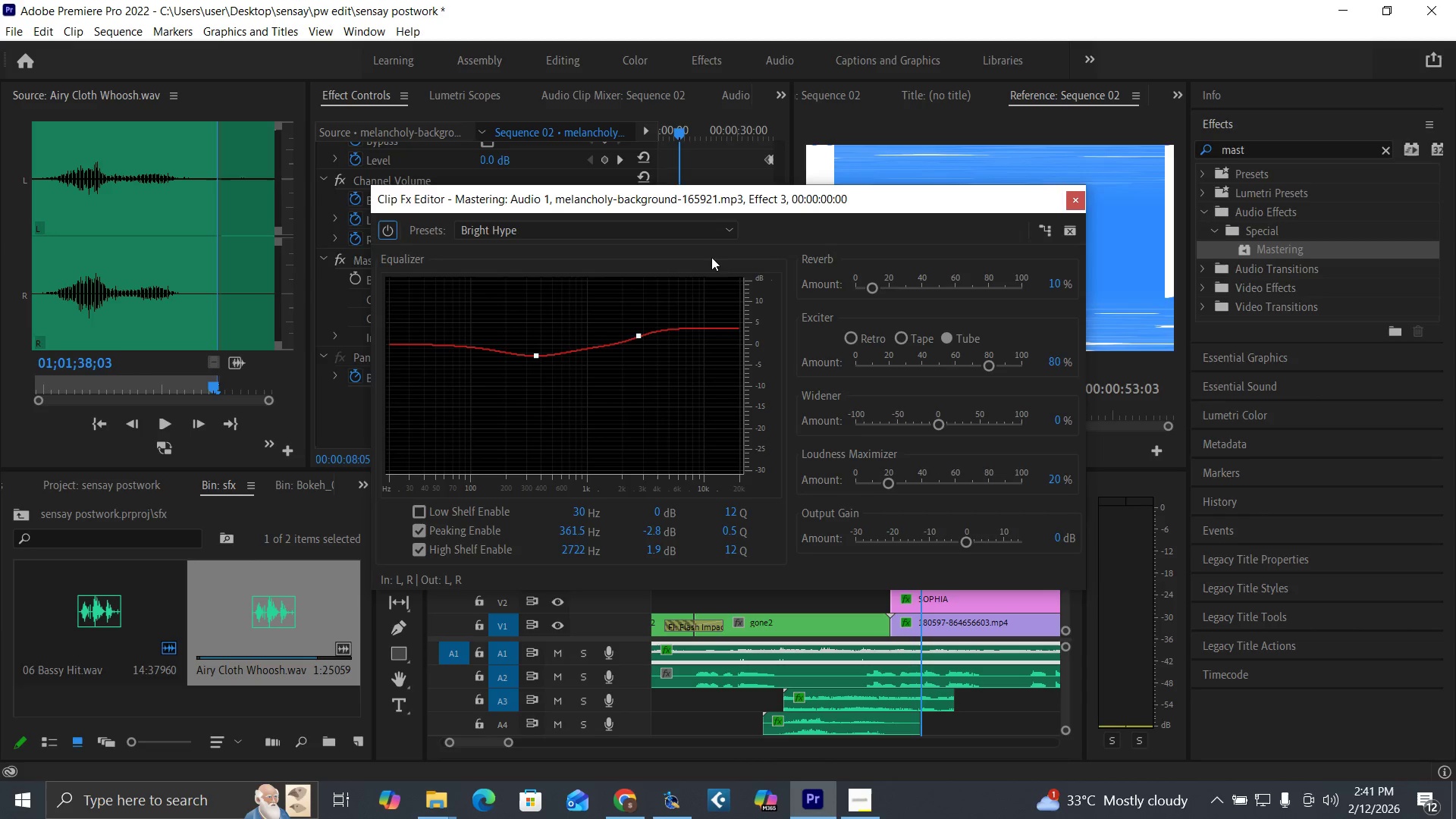 
left_click([597, 231])
 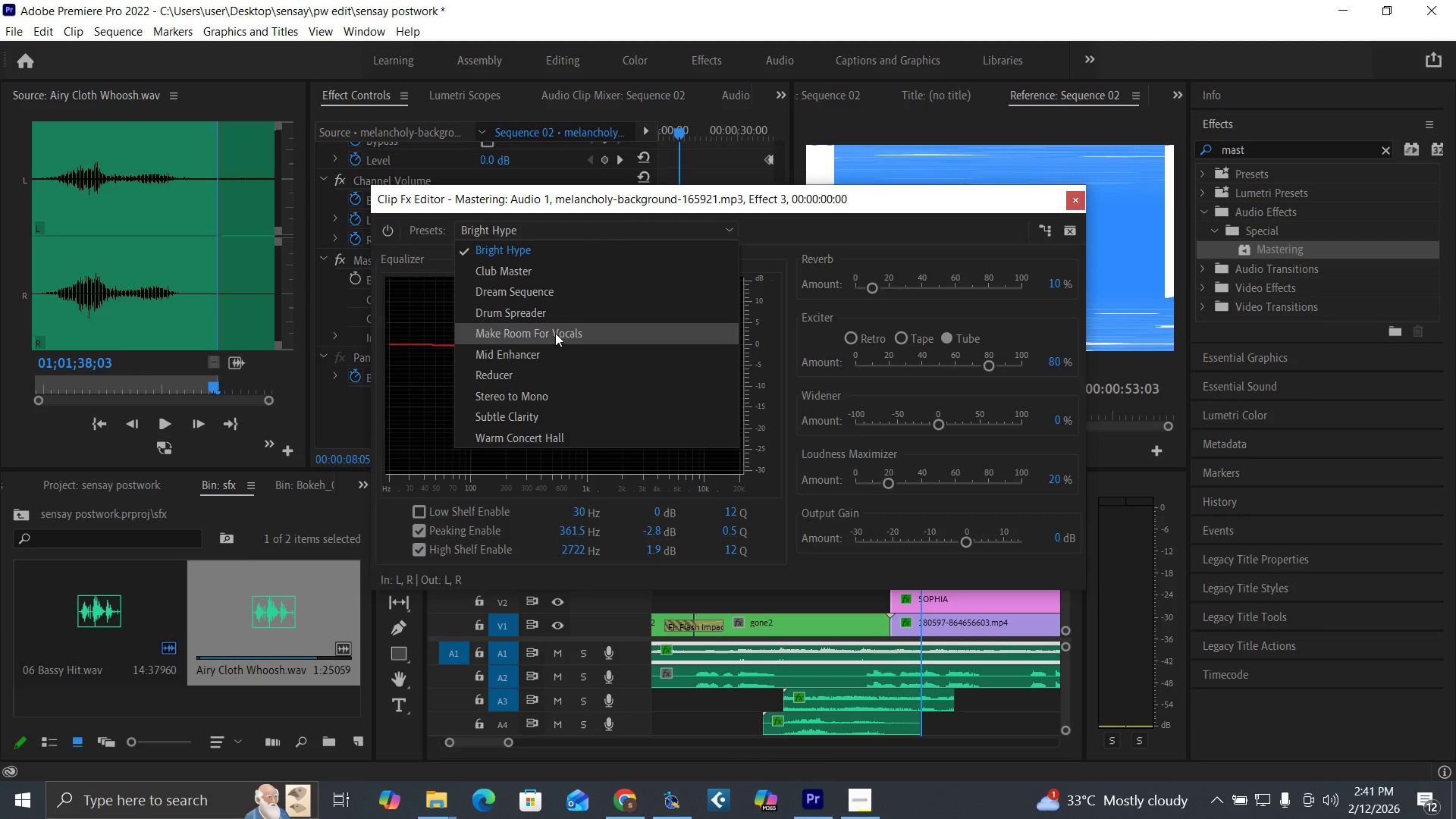 
left_click([551, 329])
 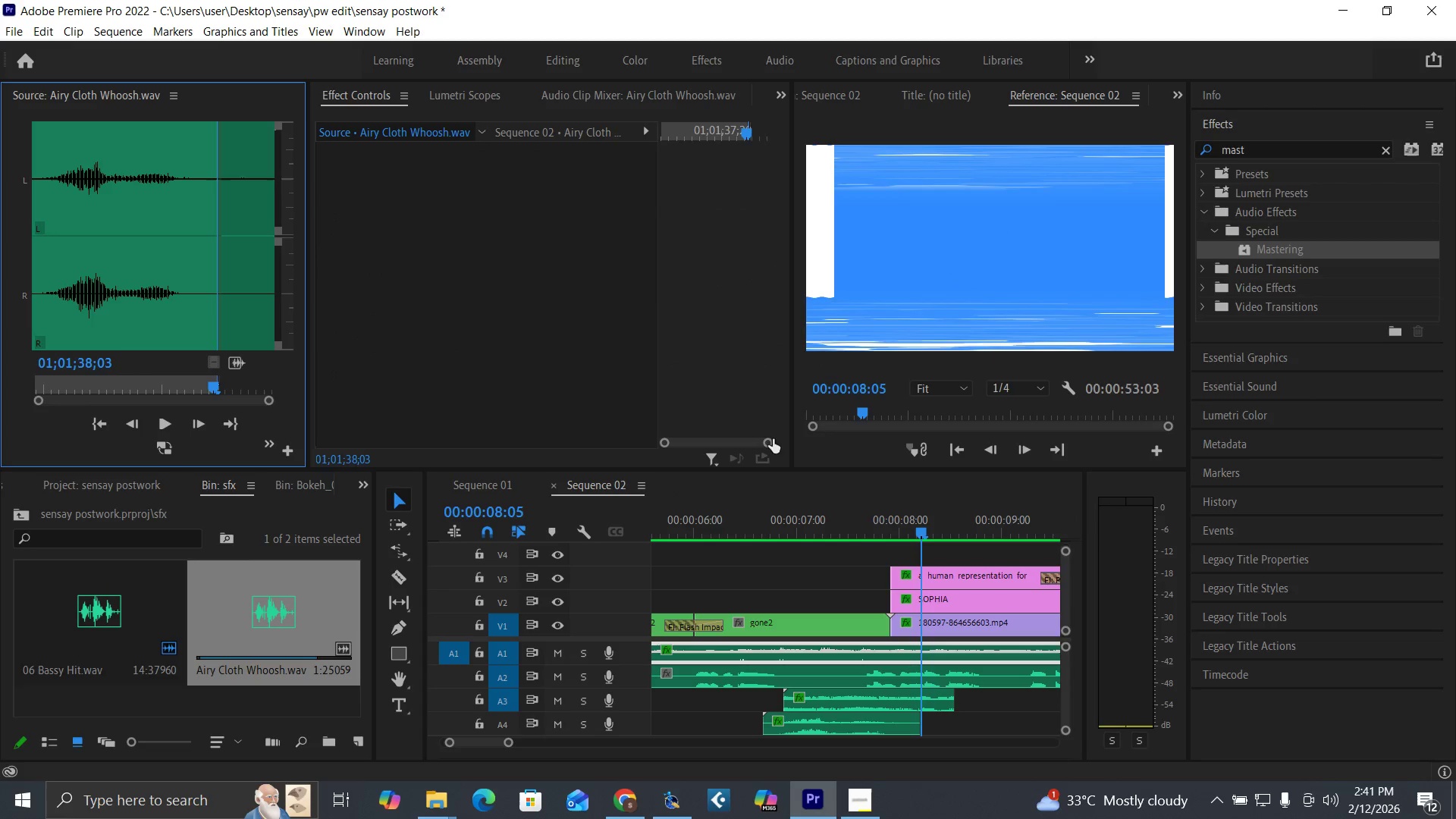 
left_click([790, 548])
 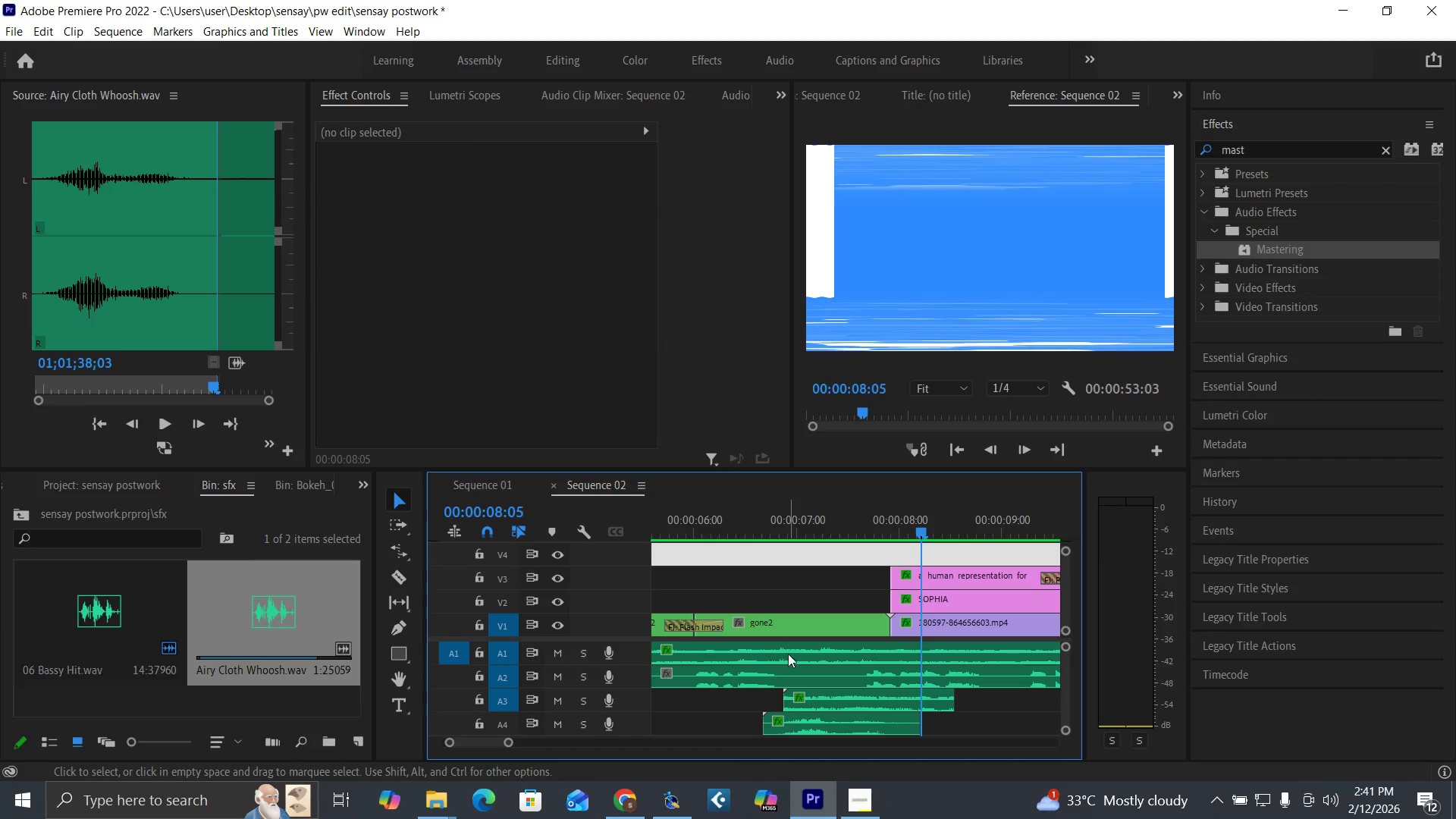 
left_click([788, 654])
 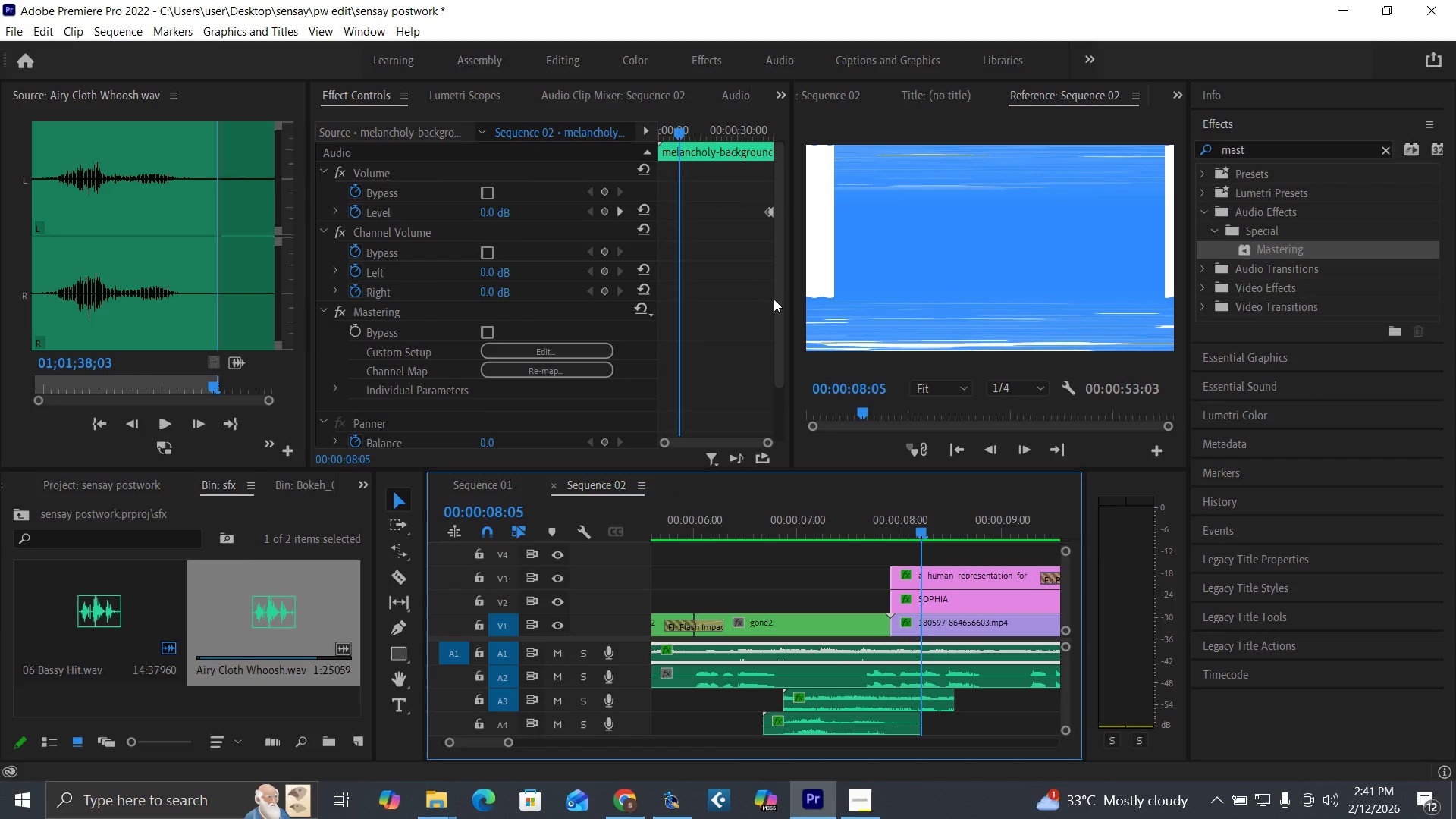 
left_click_drag(start_coordinate=[777, 304], to_coordinate=[784, 270])
 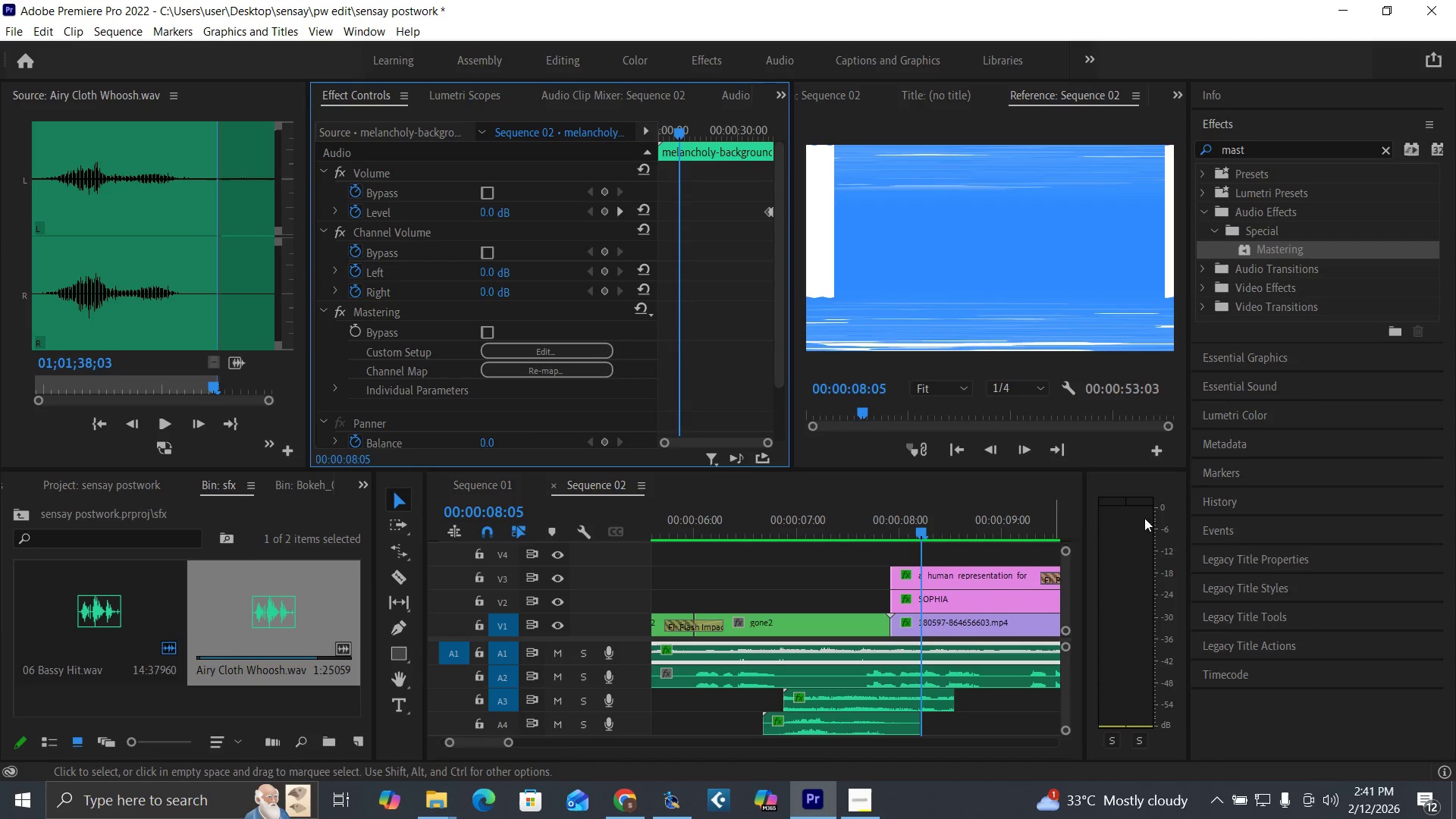 
left_click([1269, 384])
 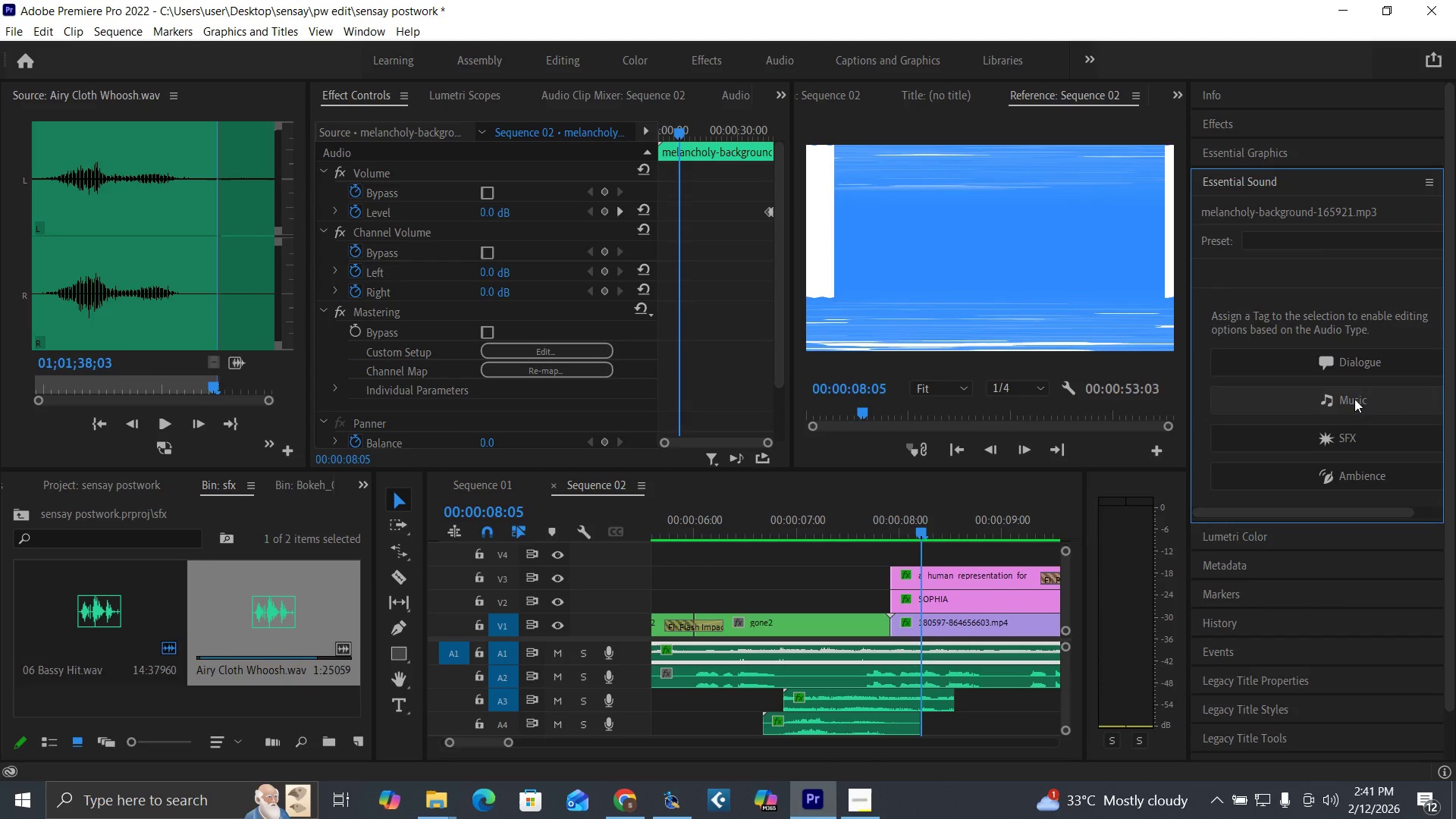 
left_click([1354, 399])
 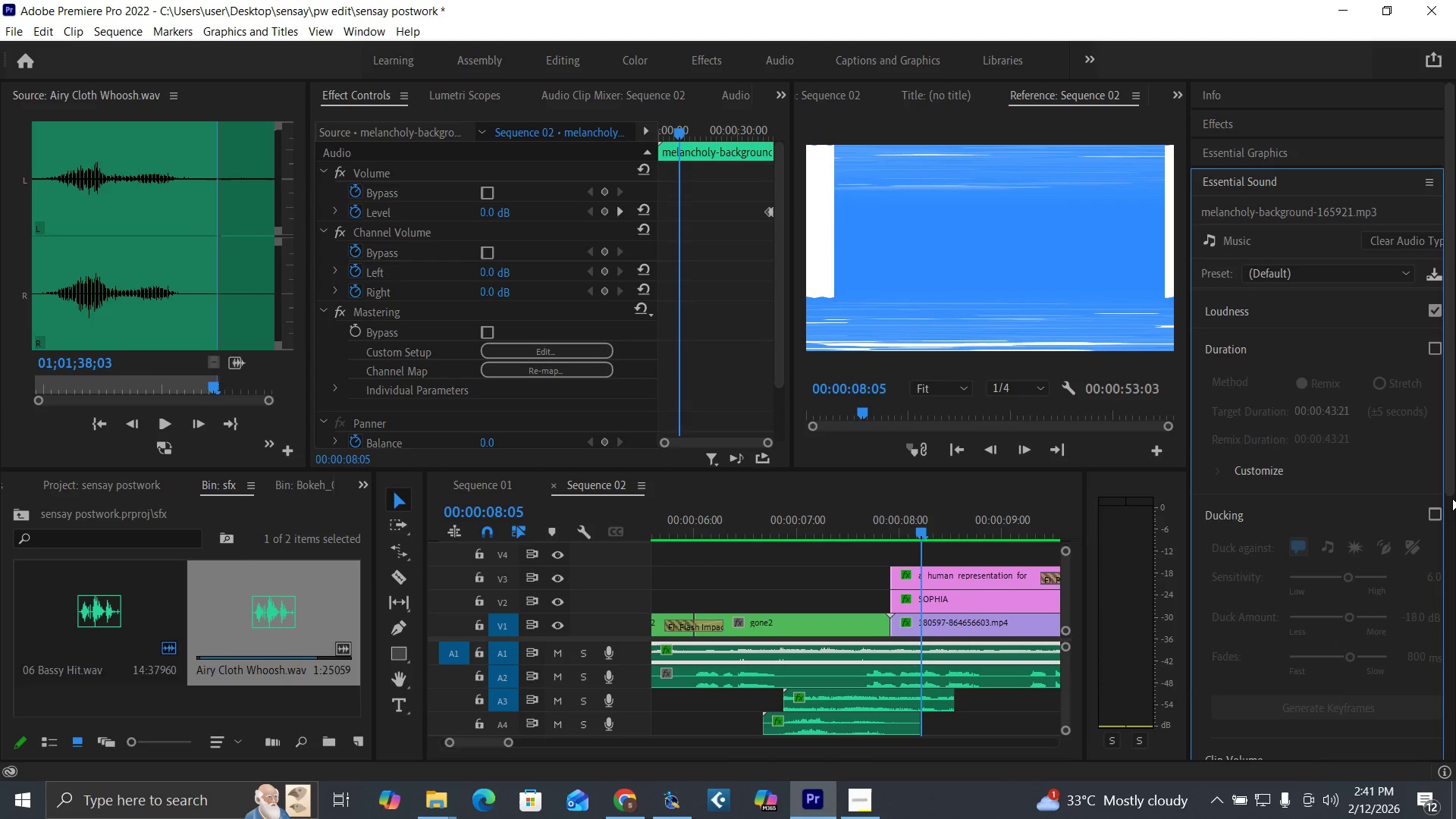 
left_click_drag(start_coordinate=[1451, 455], to_coordinate=[1453, 694])
 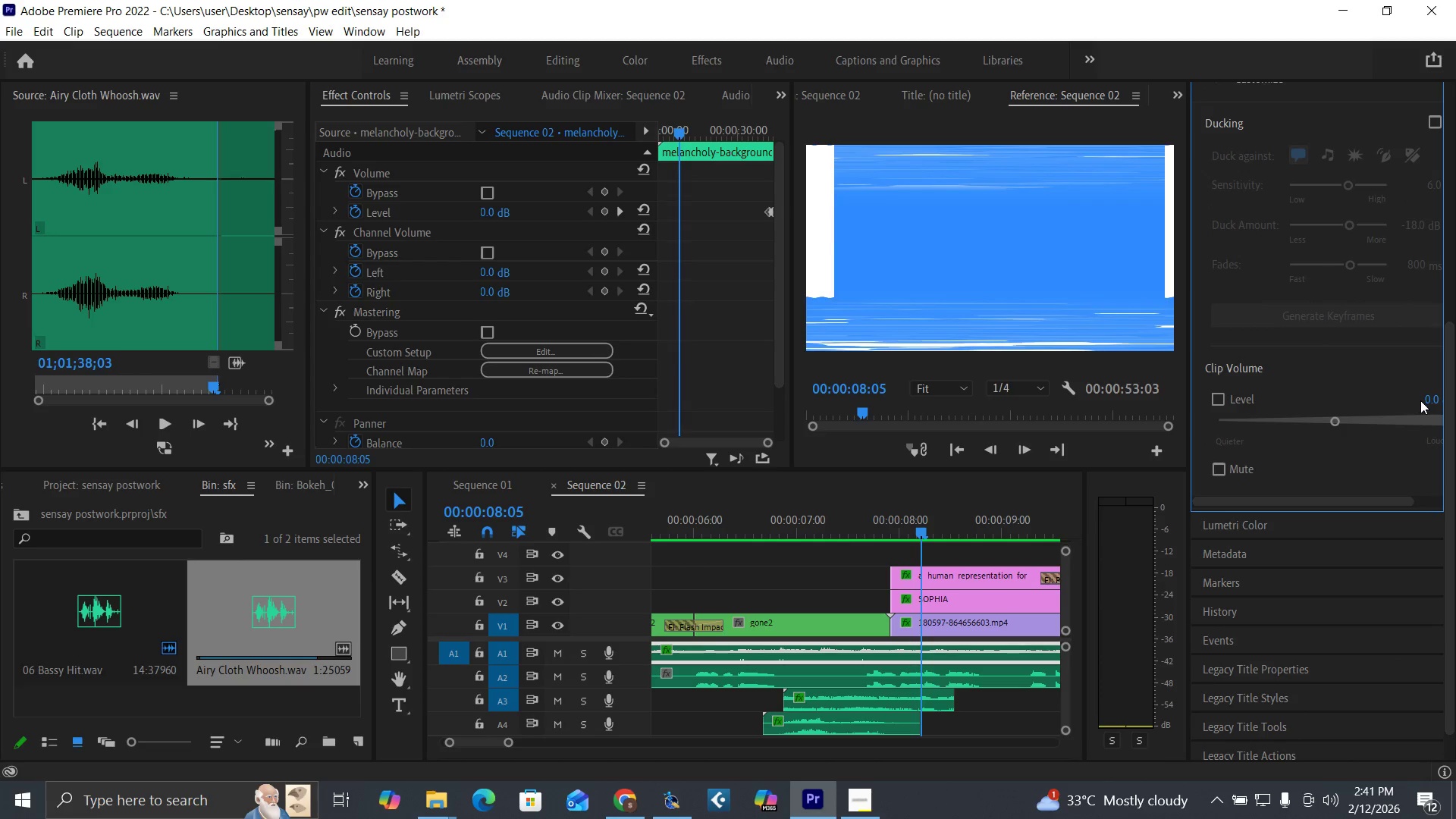 
left_click([1427, 400])
 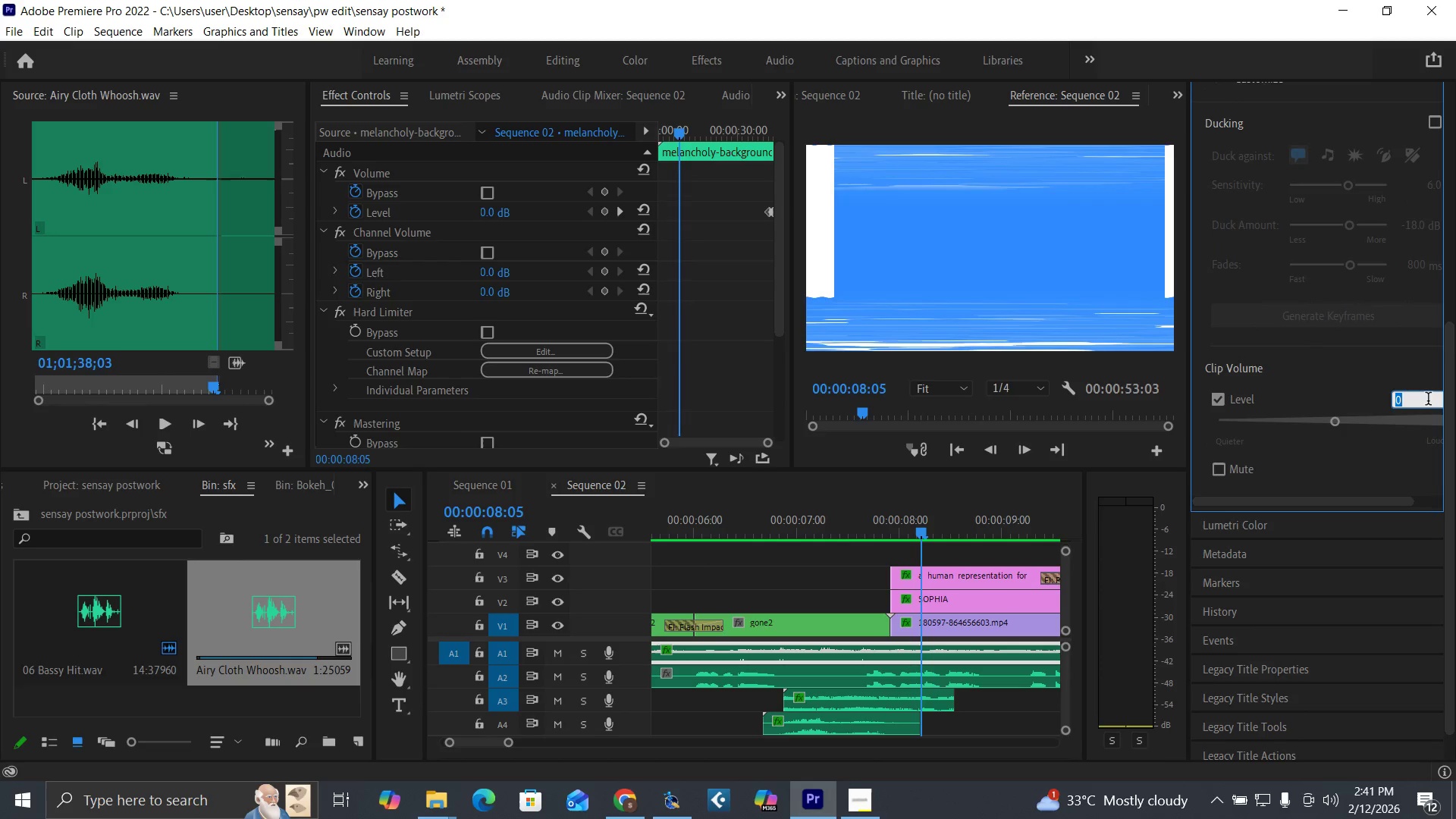 
key(Minus)
 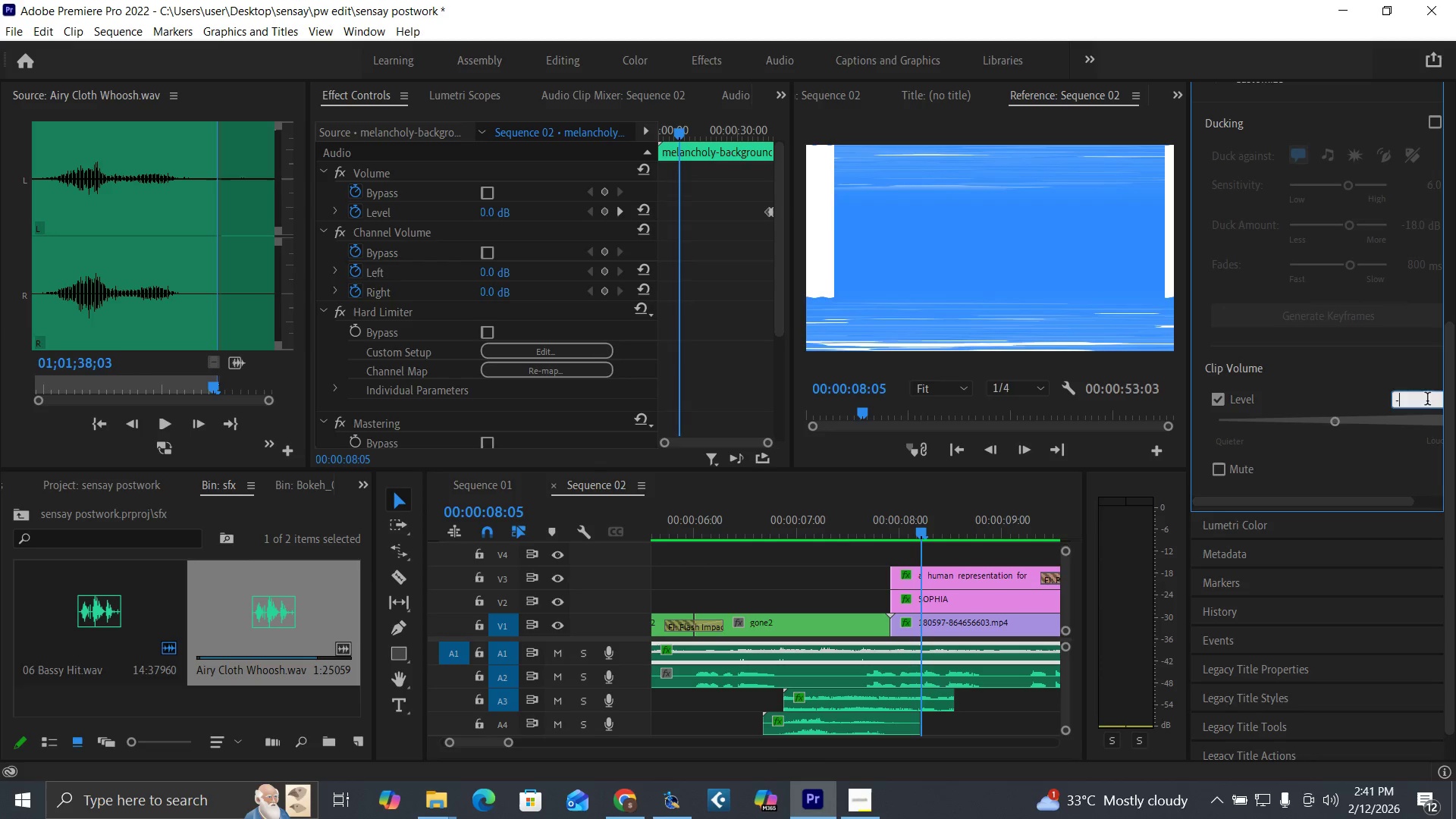 
key(3)
 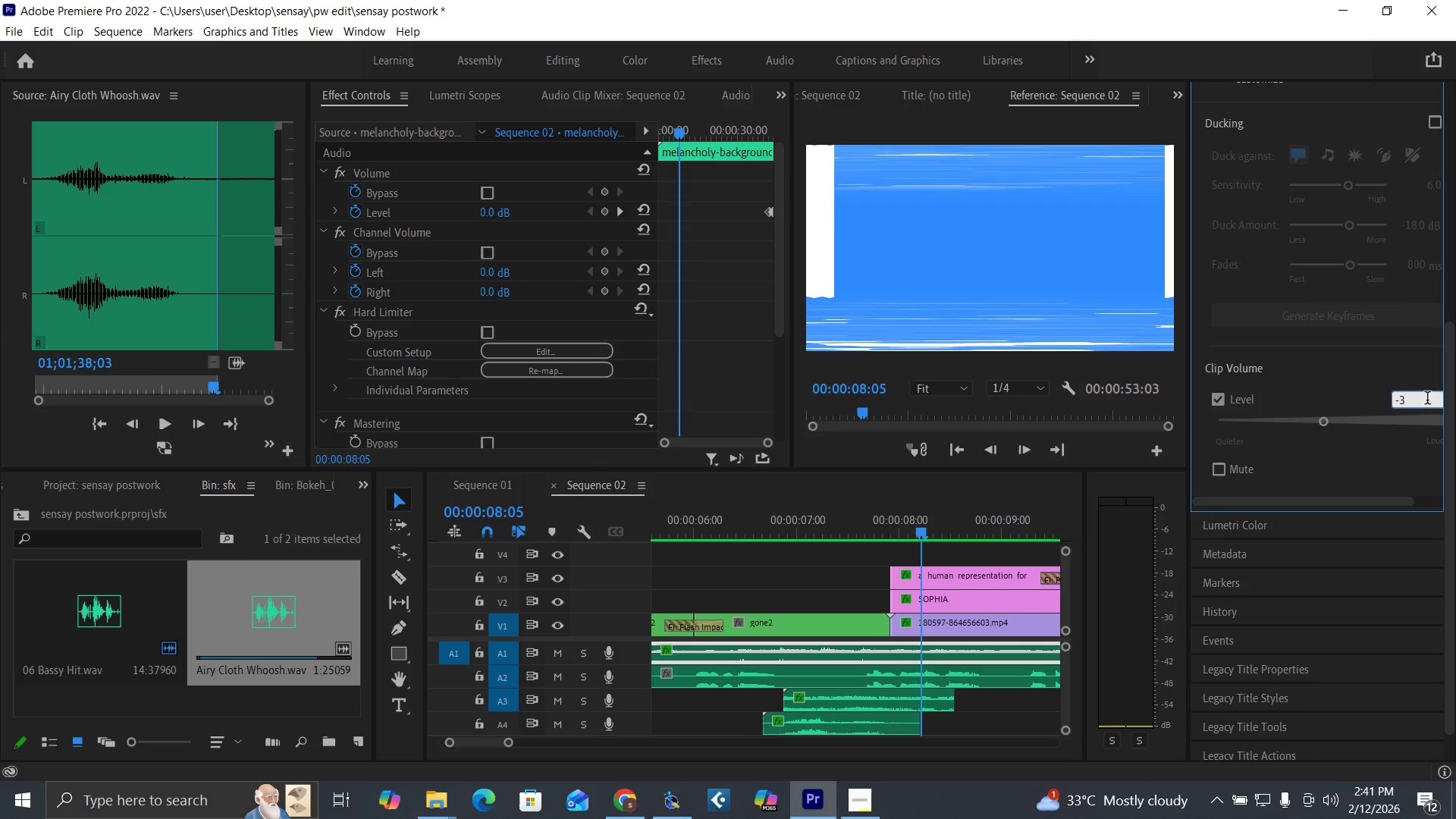 
key(Enter)
 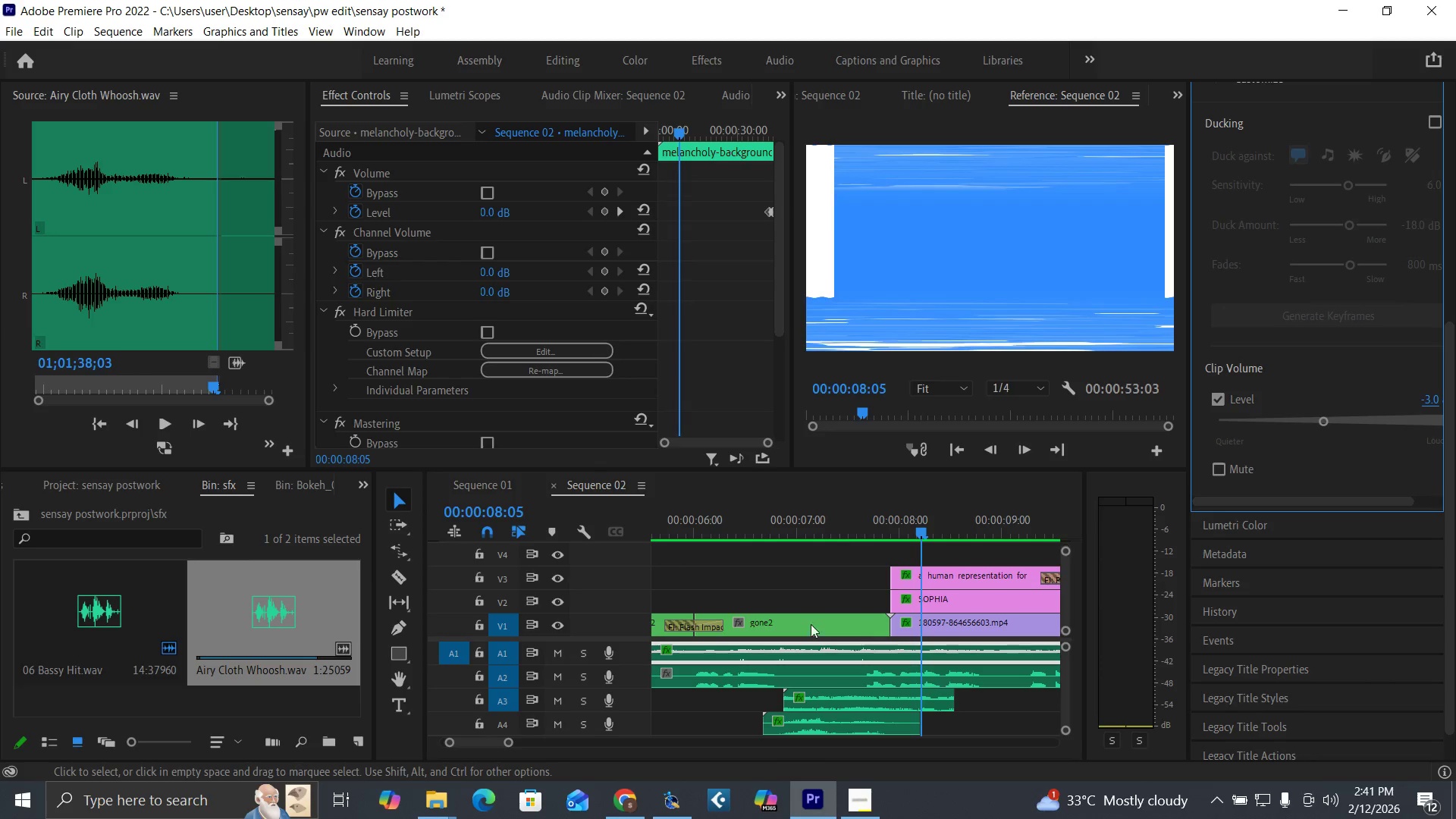 
left_click_drag(start_coordinate=[681, 527], to_coordinate=[469, 640])
 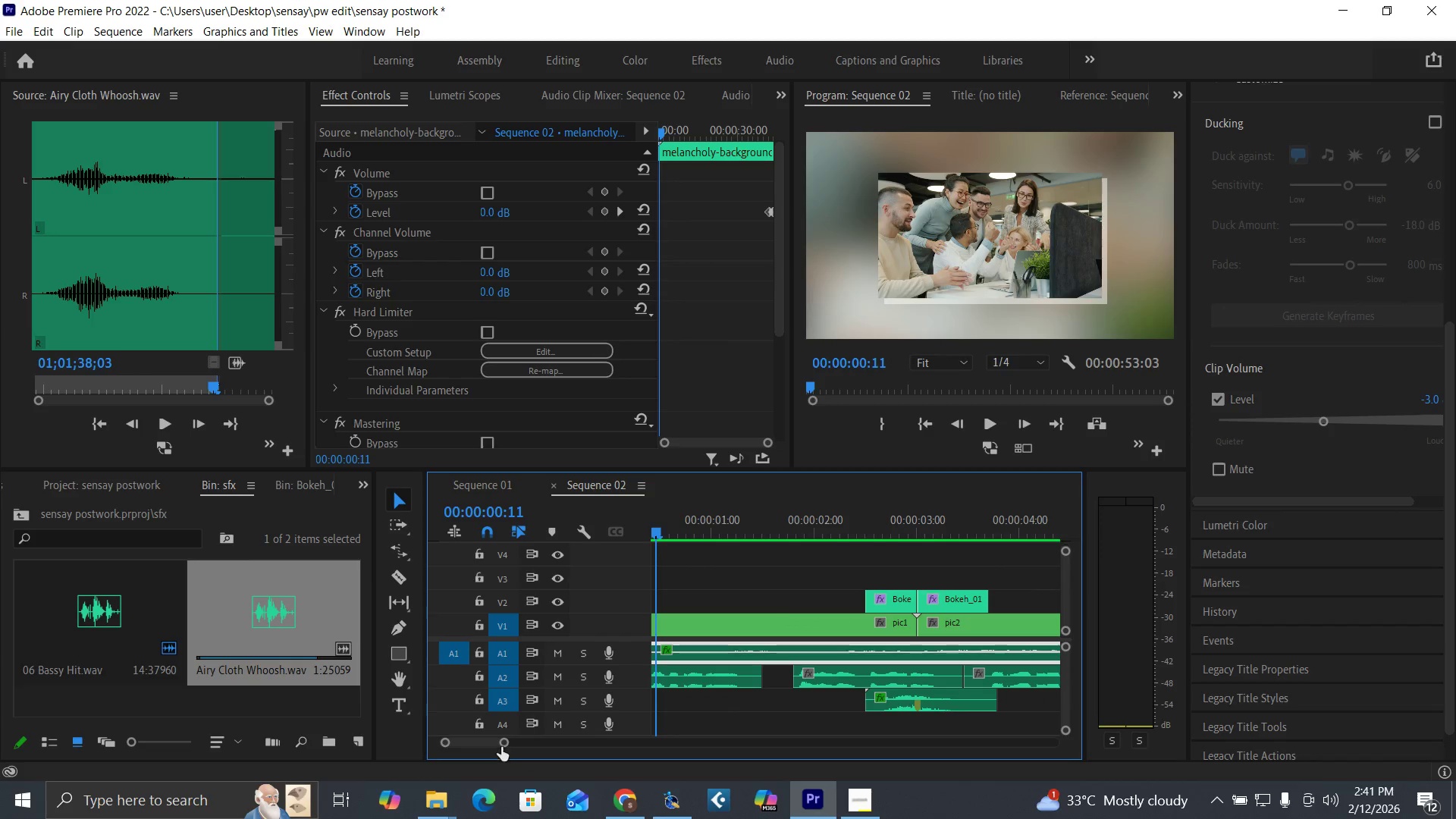 
left_click_drag(start_coordinate=[503, 741], to_coordinate=[541, 761])
 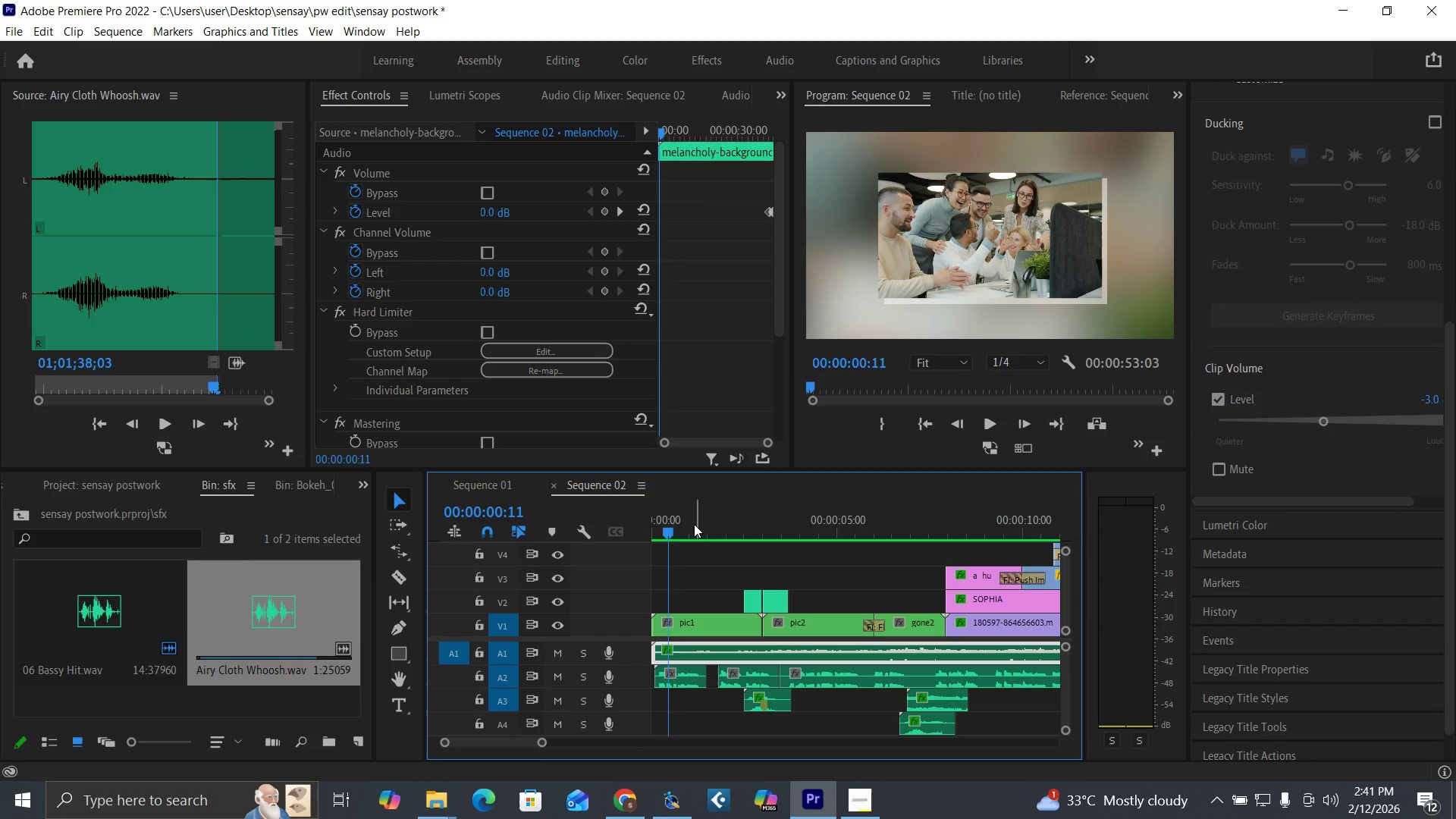 
left_click_drag(start_coordinate=[694, 523], to_coordinate=[584, 572])
 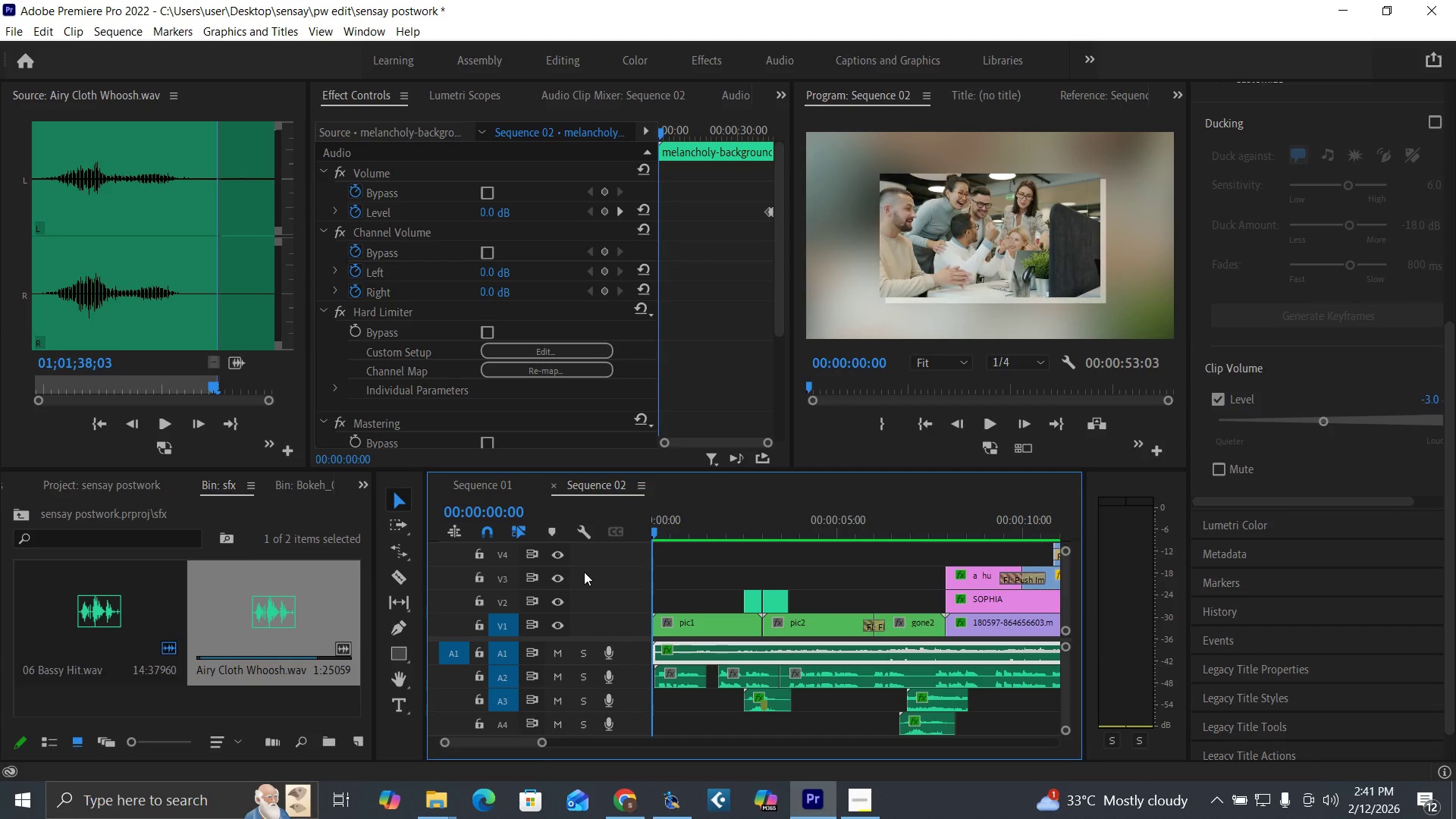 
key(Space)
 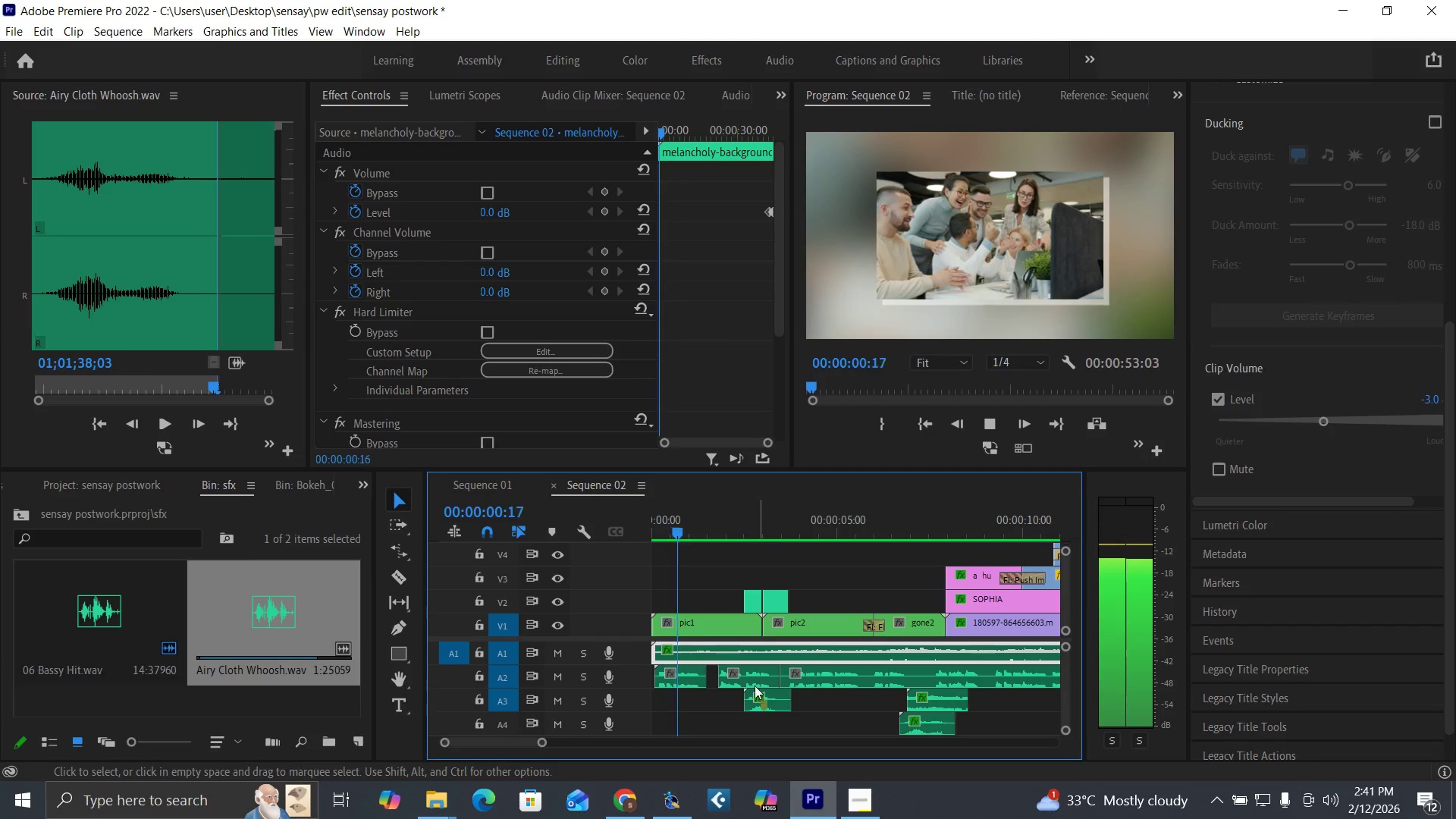 
mouse_move([714, 645])
 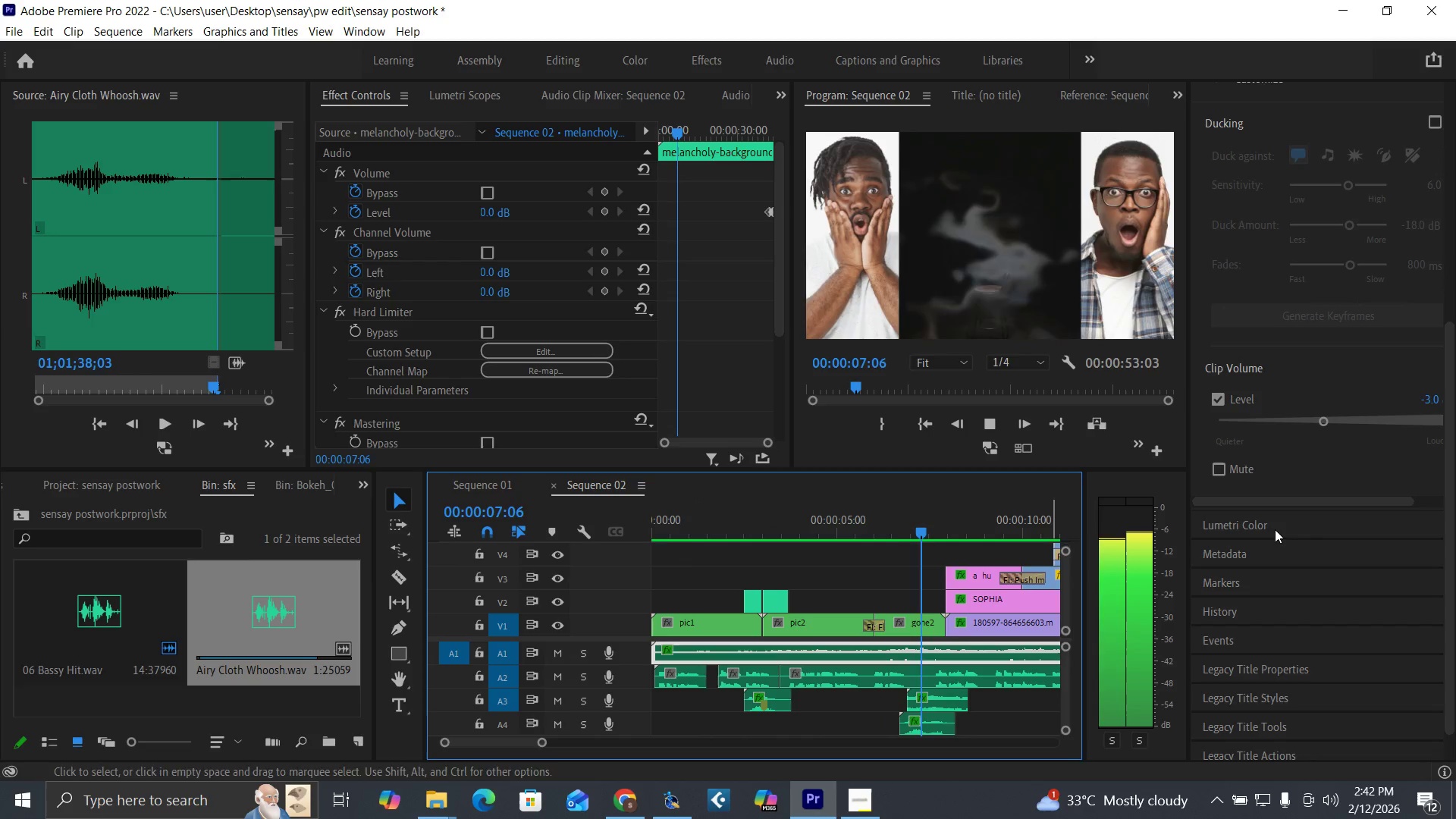 
key(Space)
 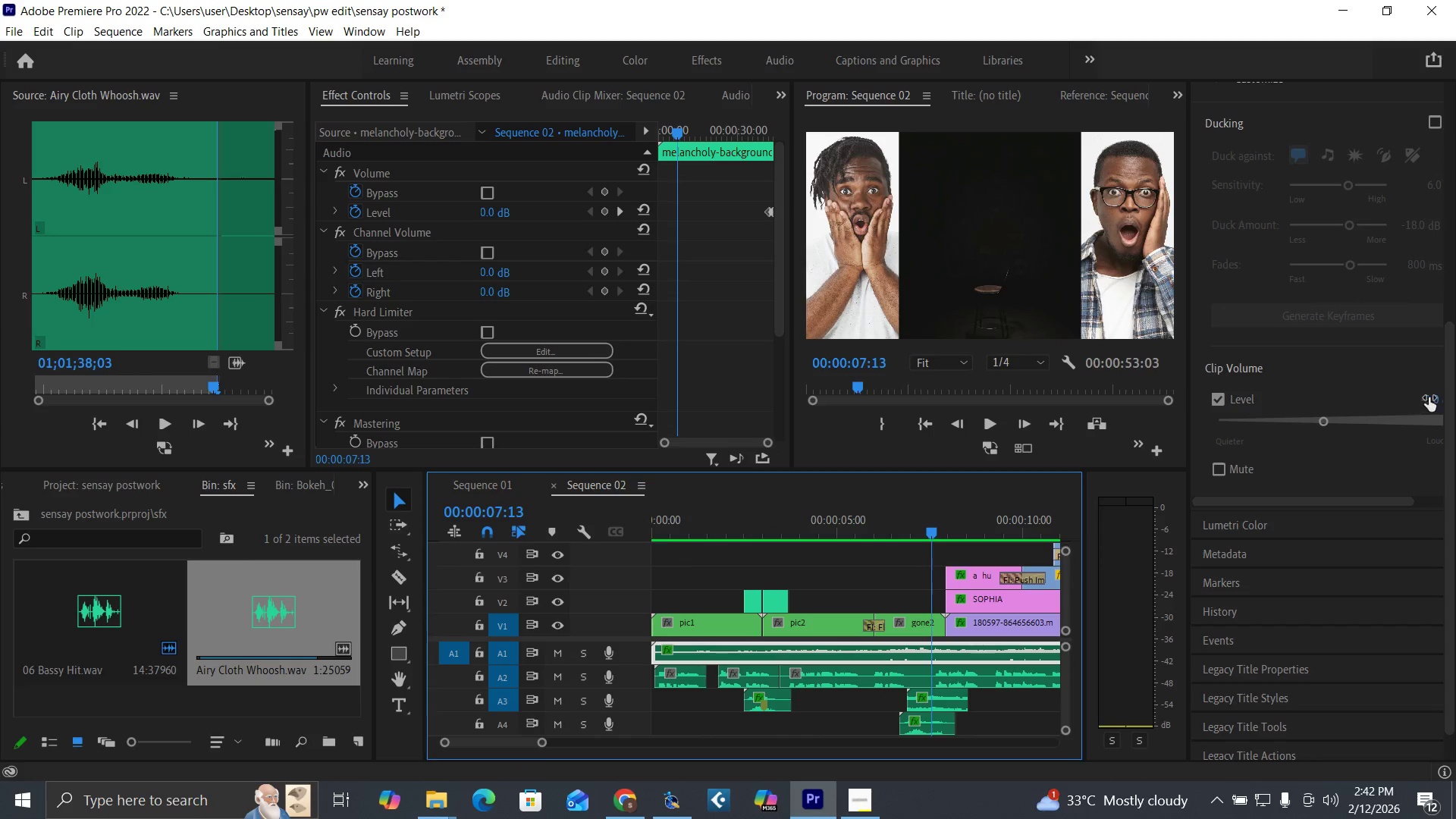 
left_click([1429, 397])
 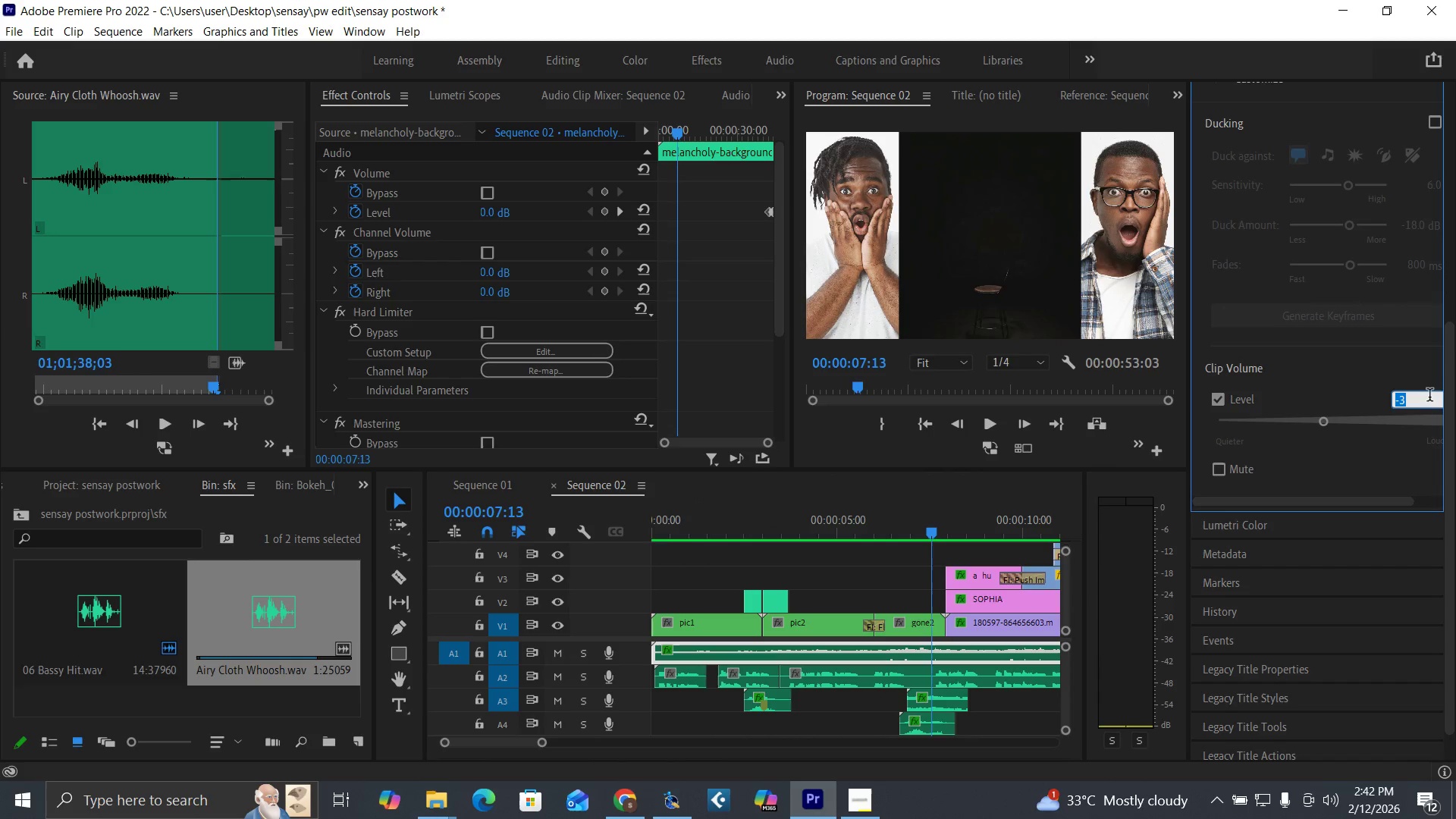 
key(Minus)
 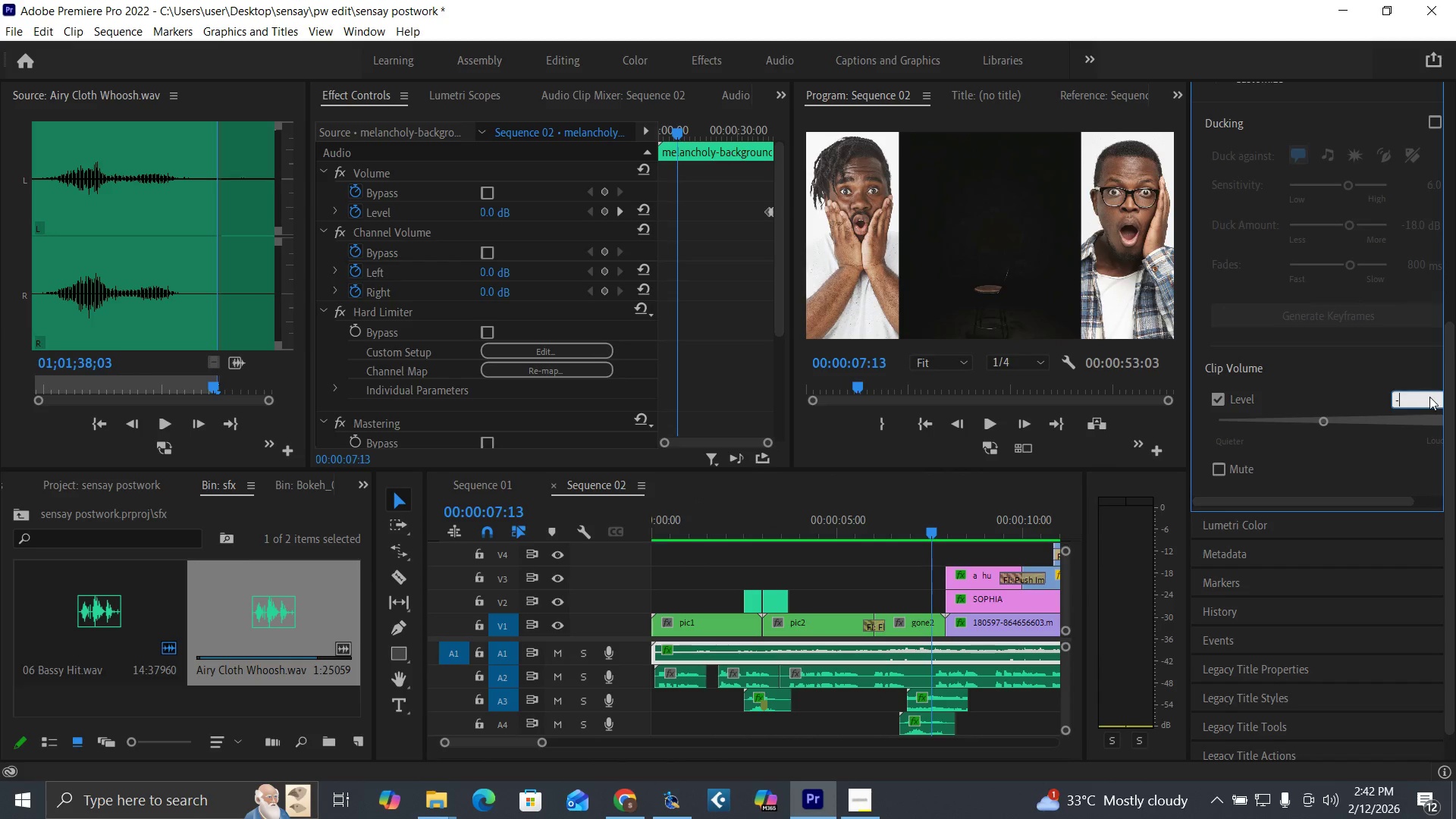 
key(6)
 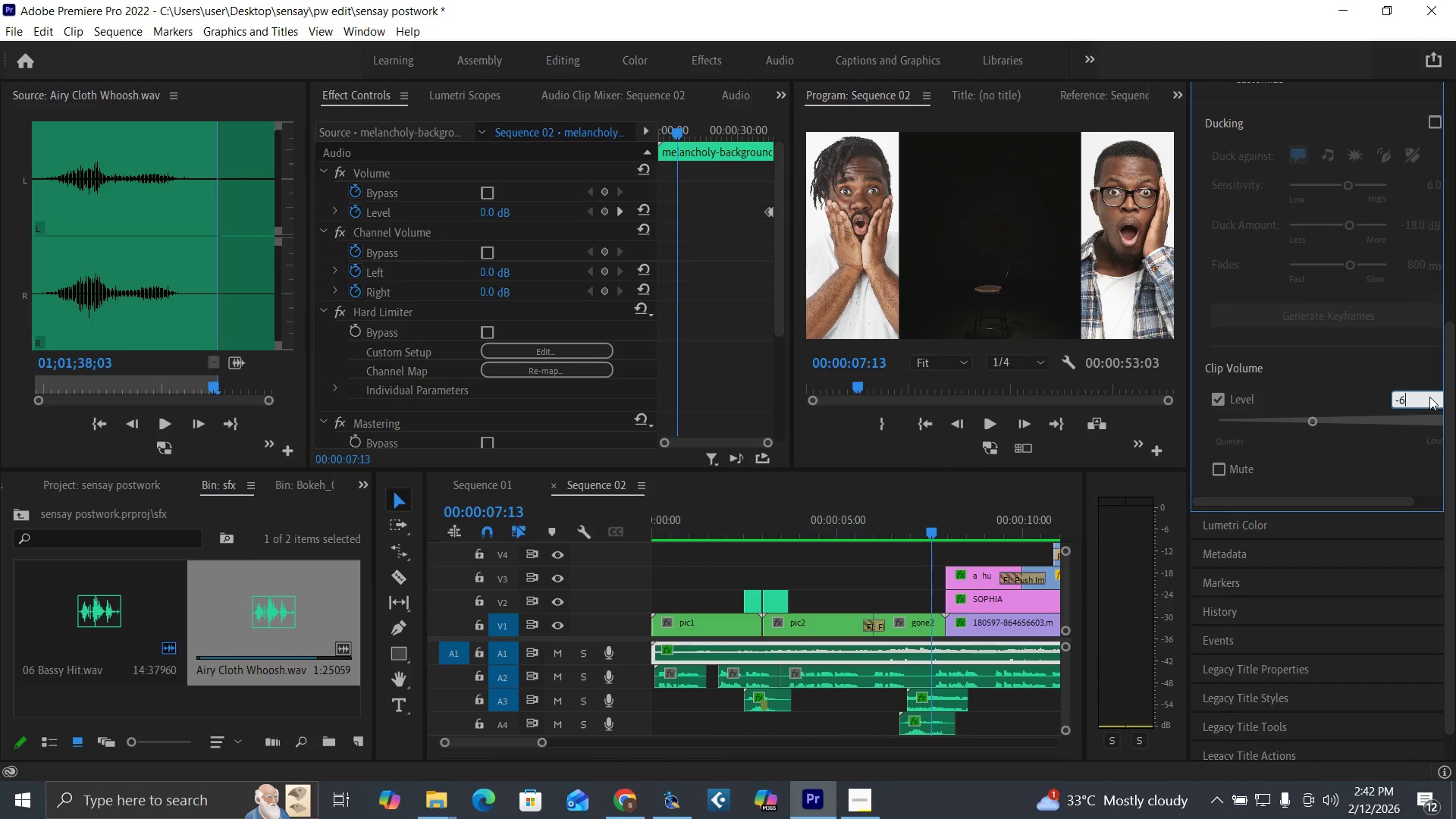 
key(Enter)
 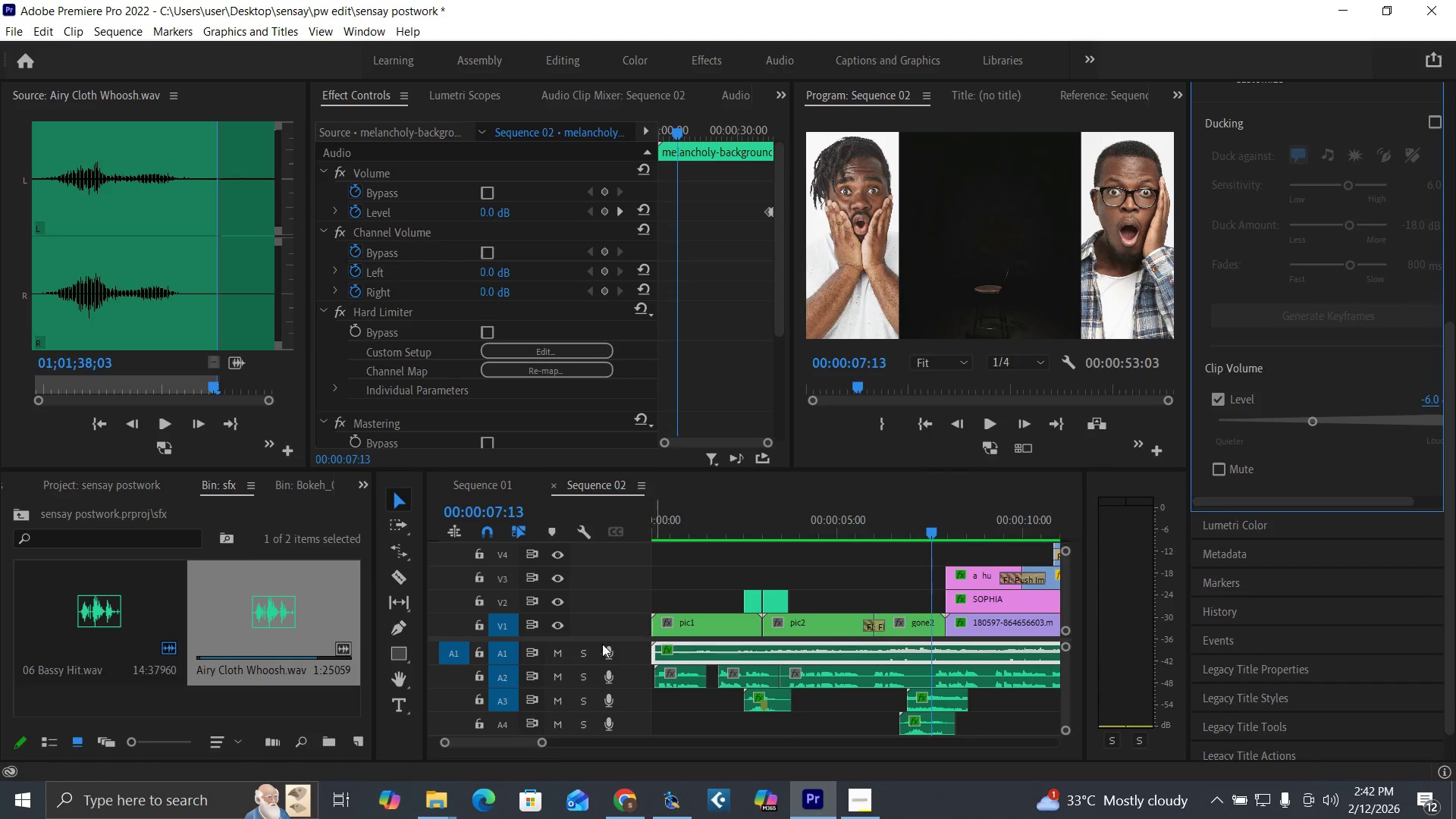 
left_click([579, 648])
 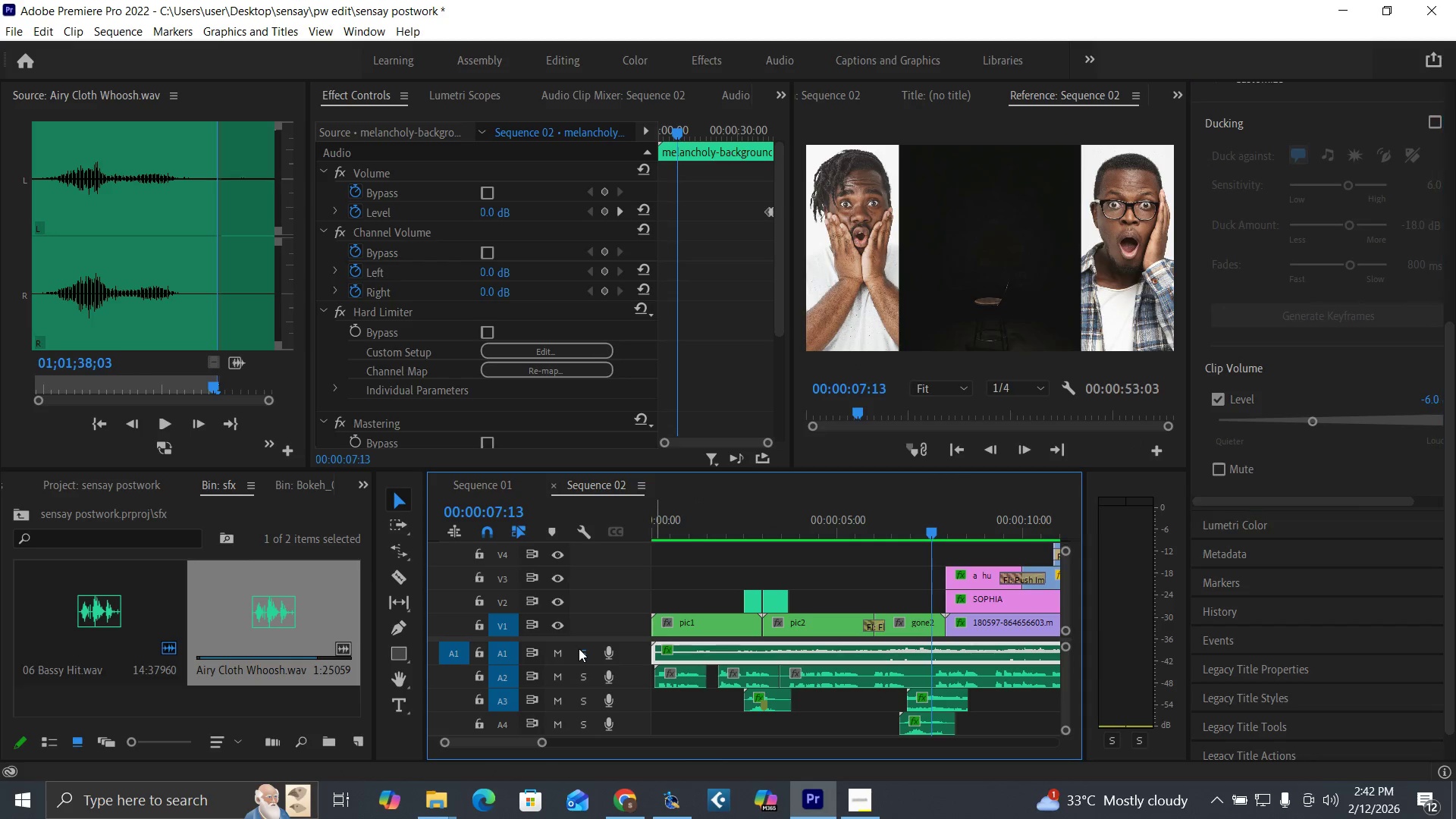 
key(Space)
 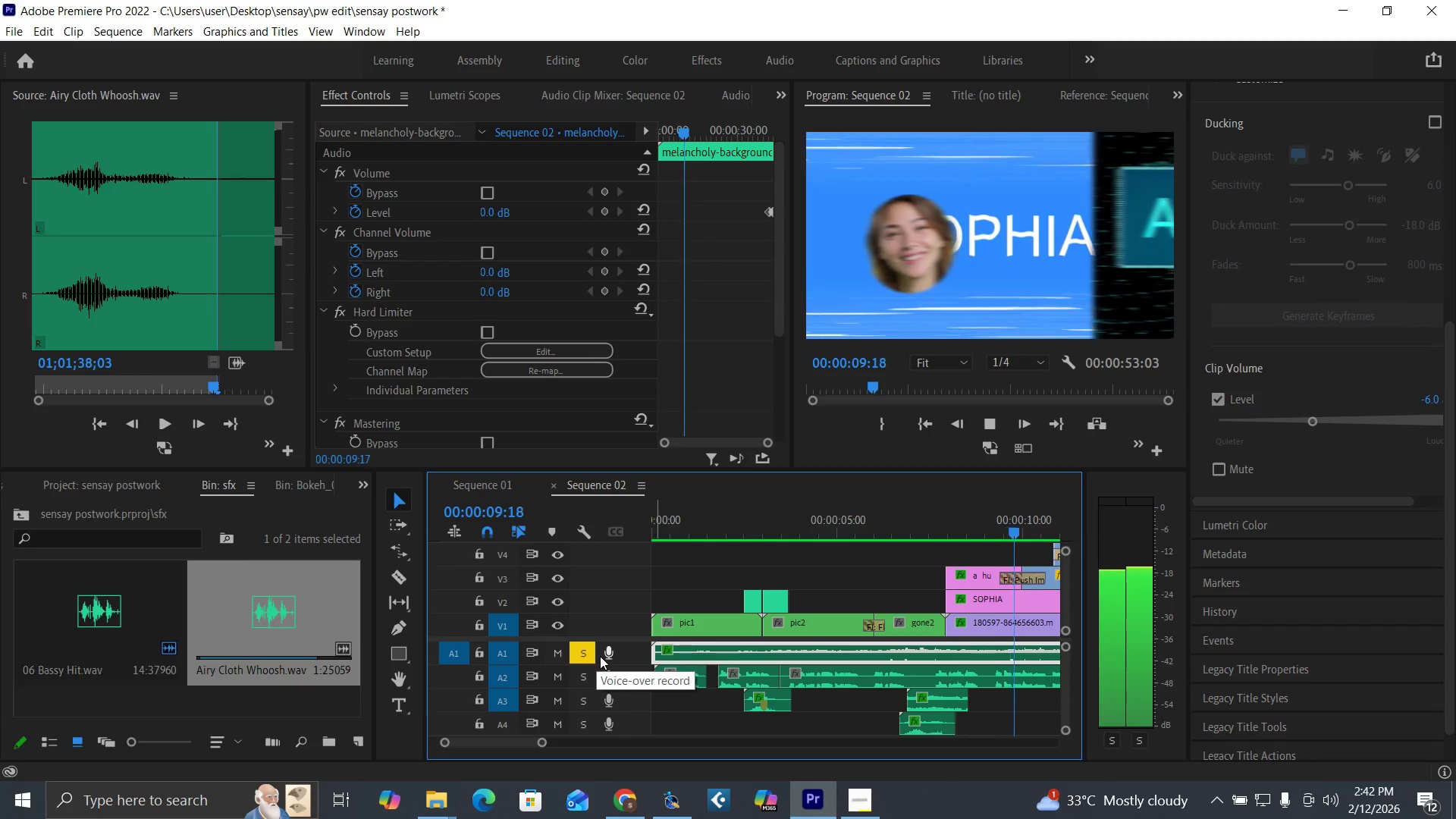 
key(Space)
 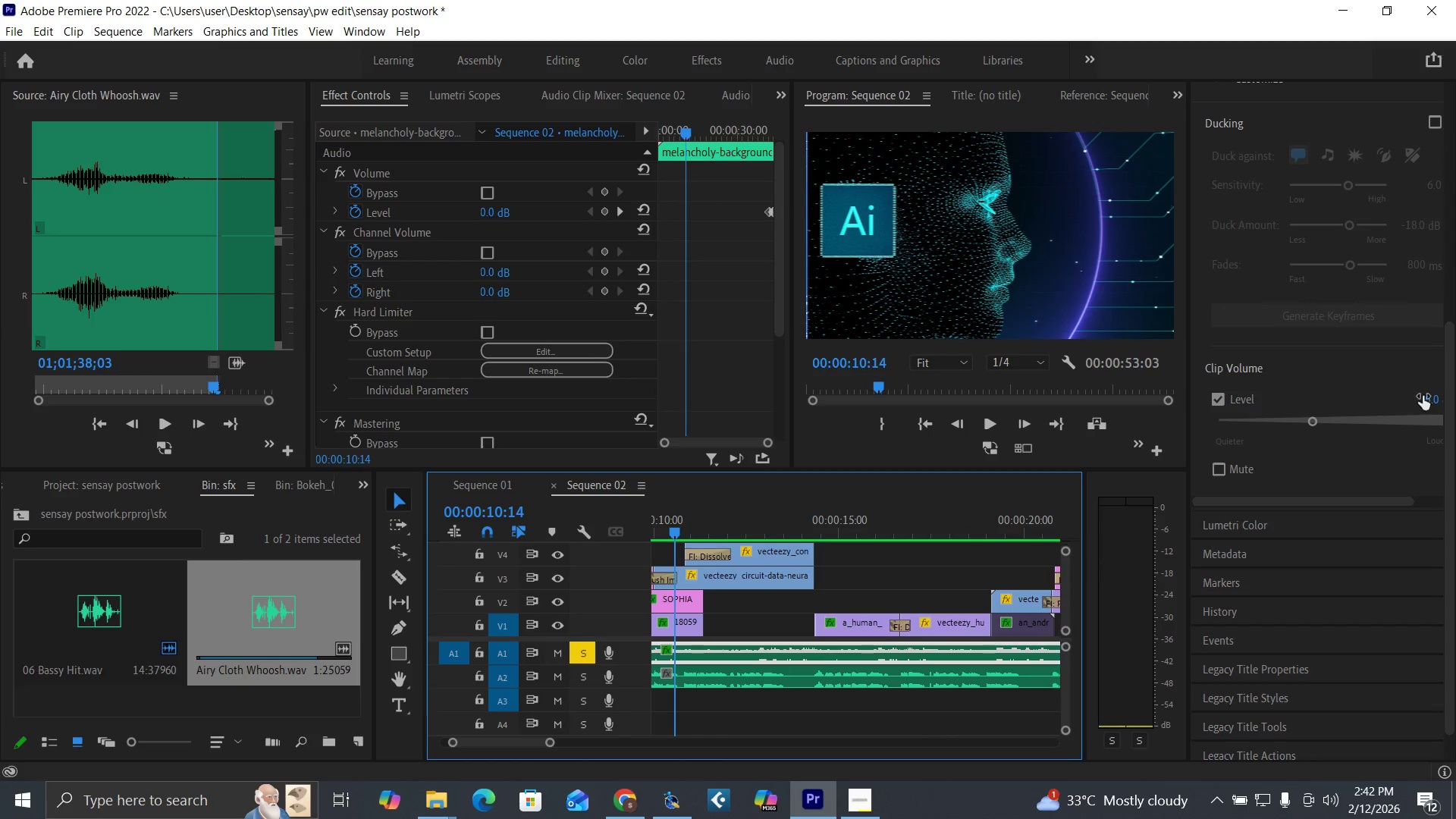 
left_click([1429, 396])
 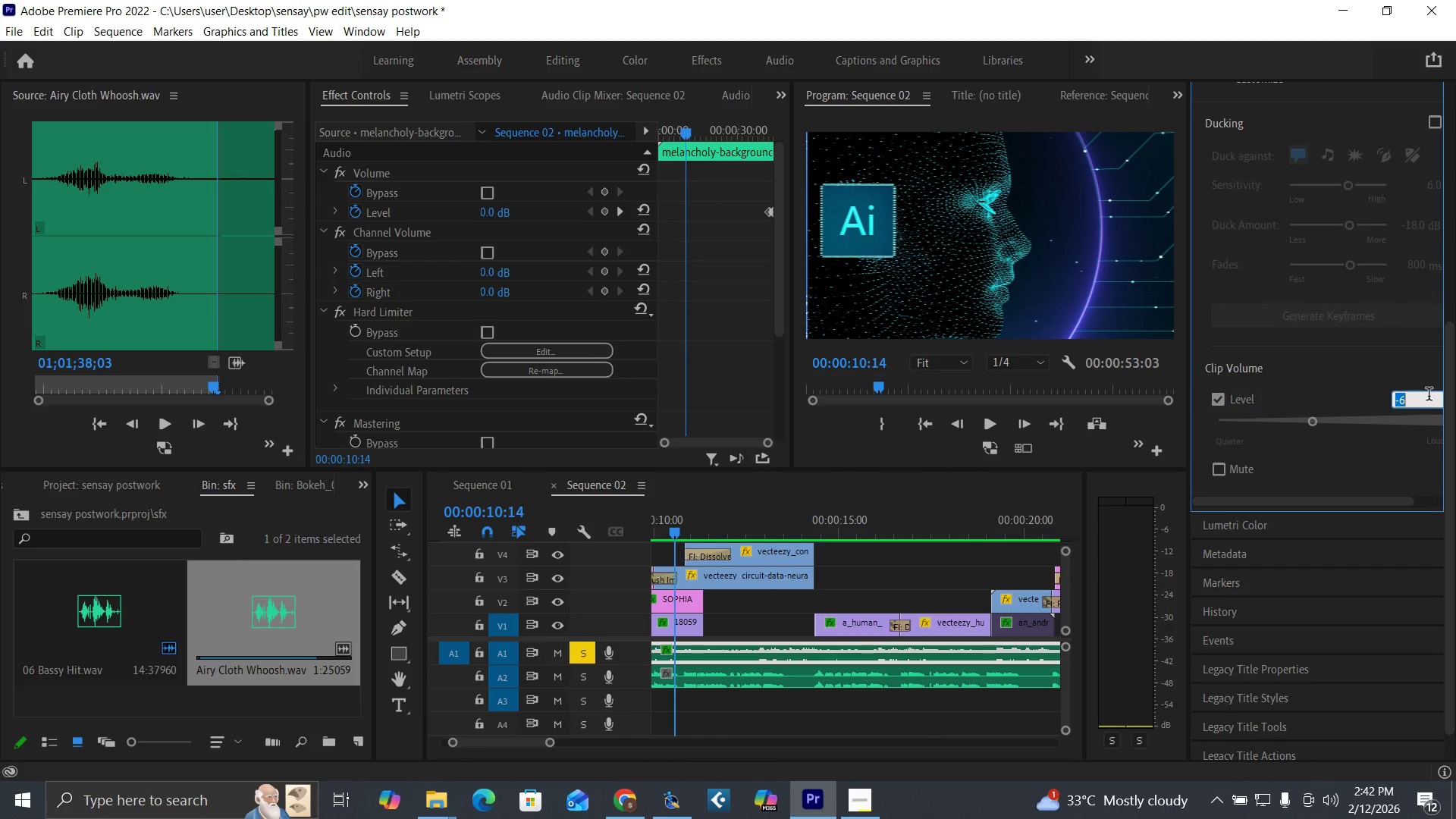 
key(Minus)
 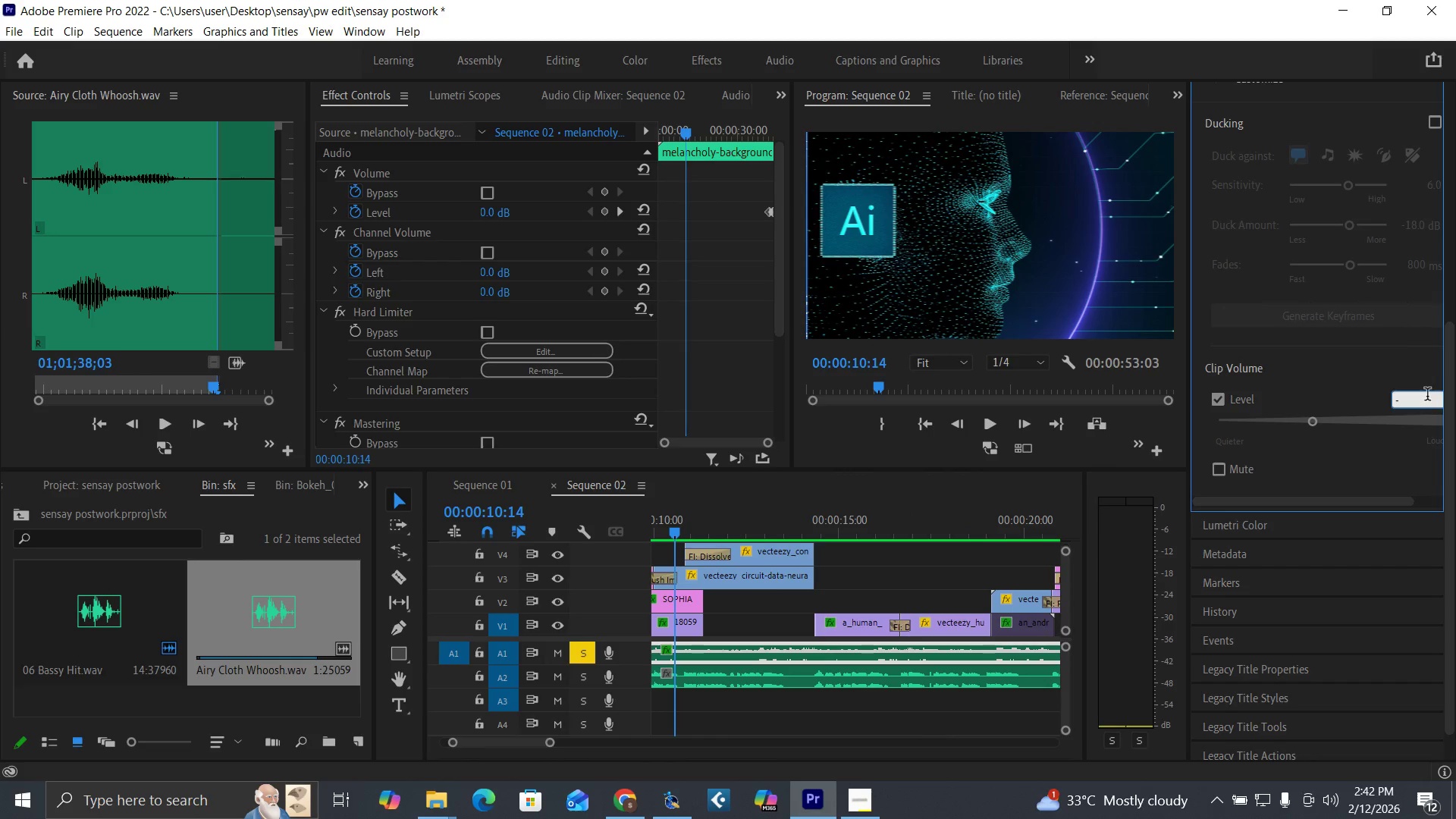 
key(7)
 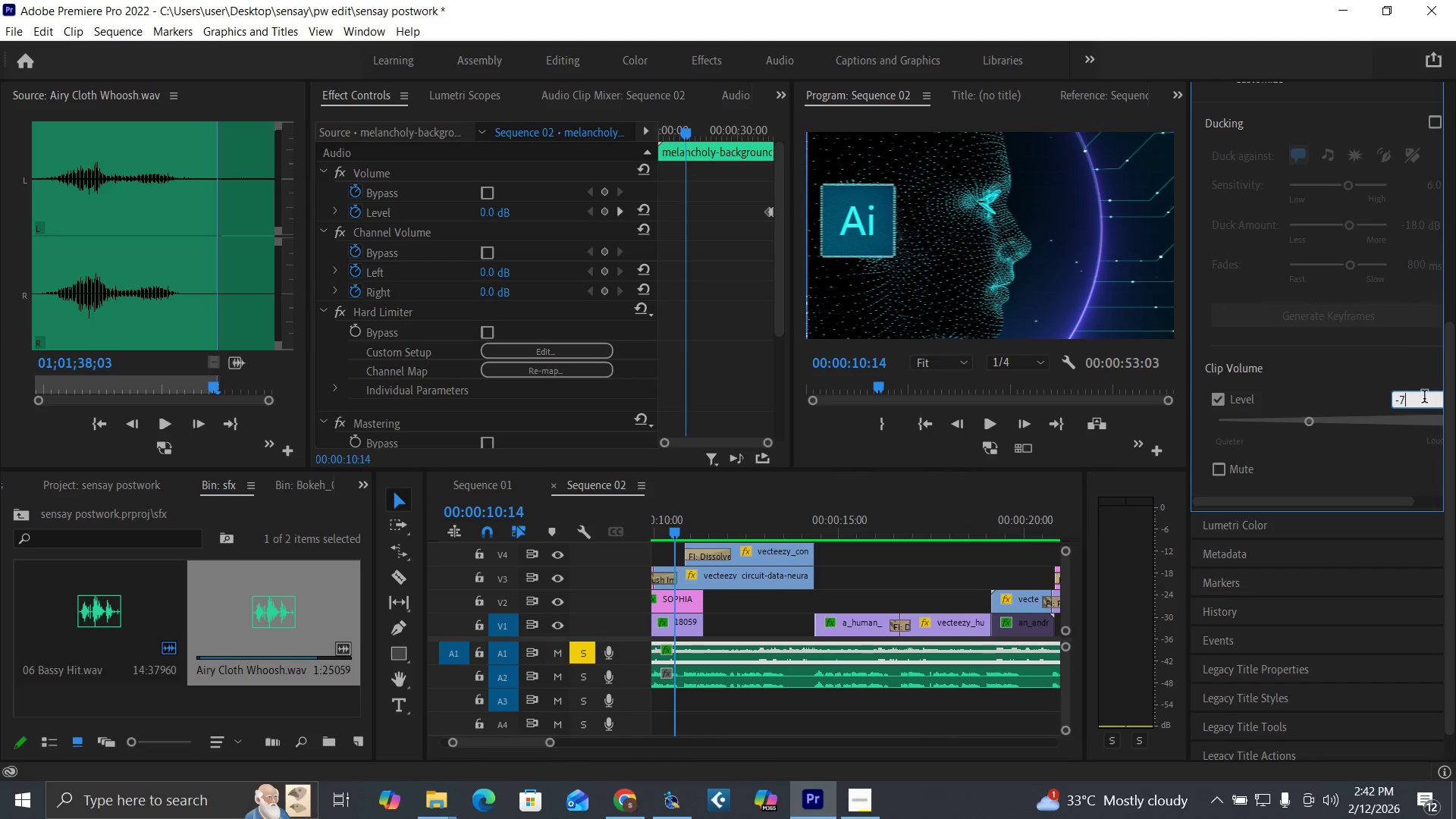 
key(Period)
 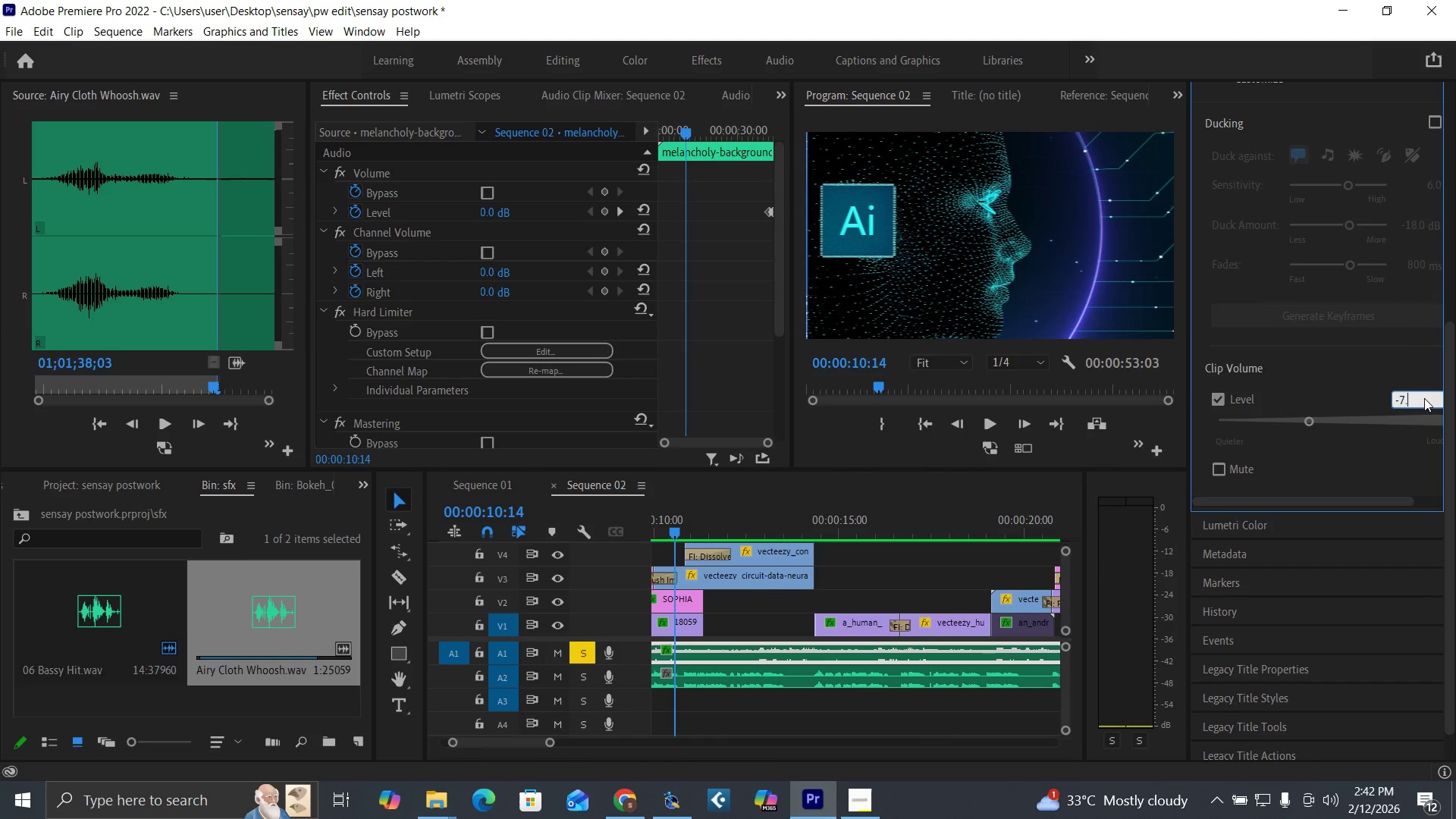 
key(5)
 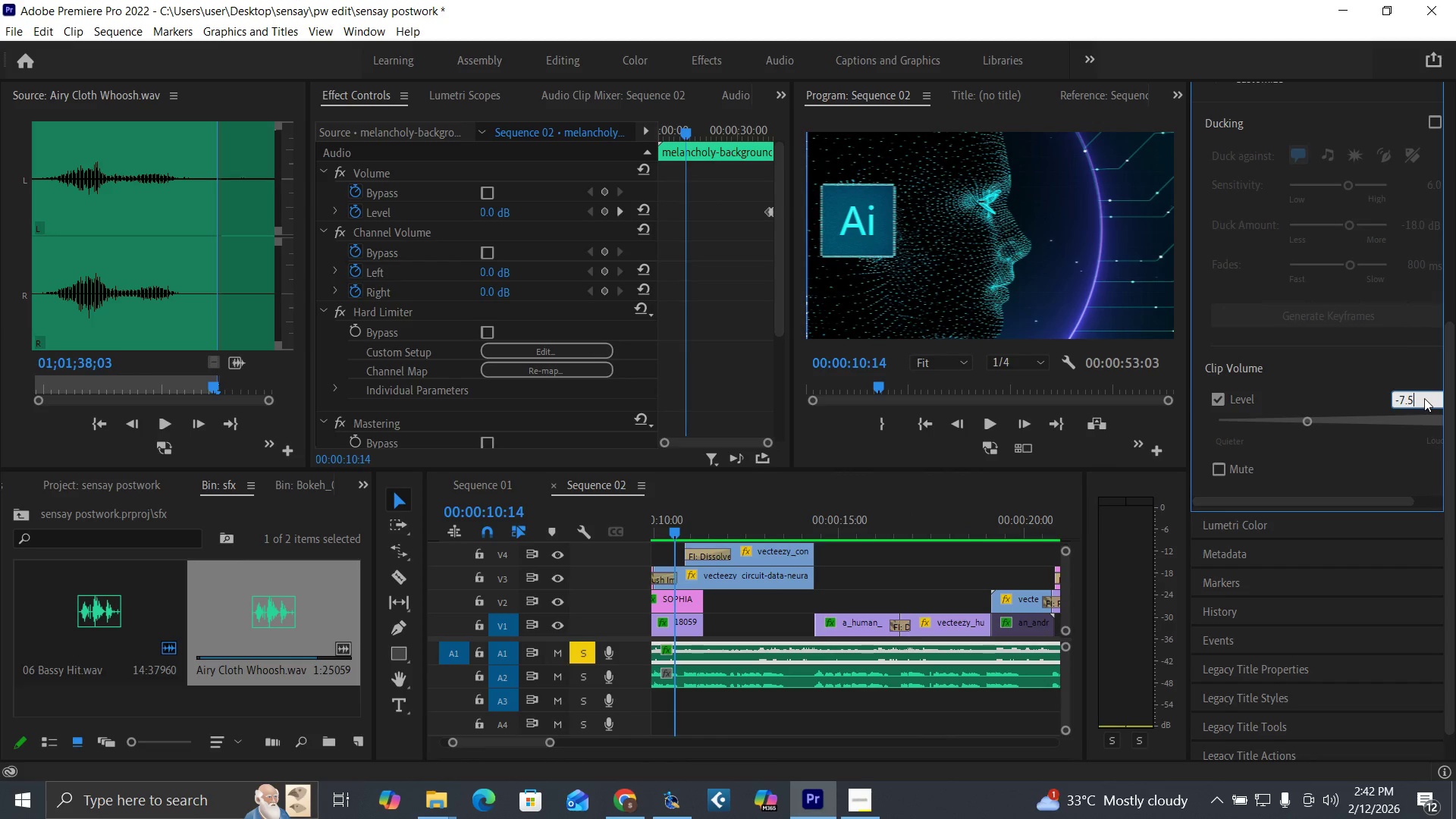 
key(Enter)
 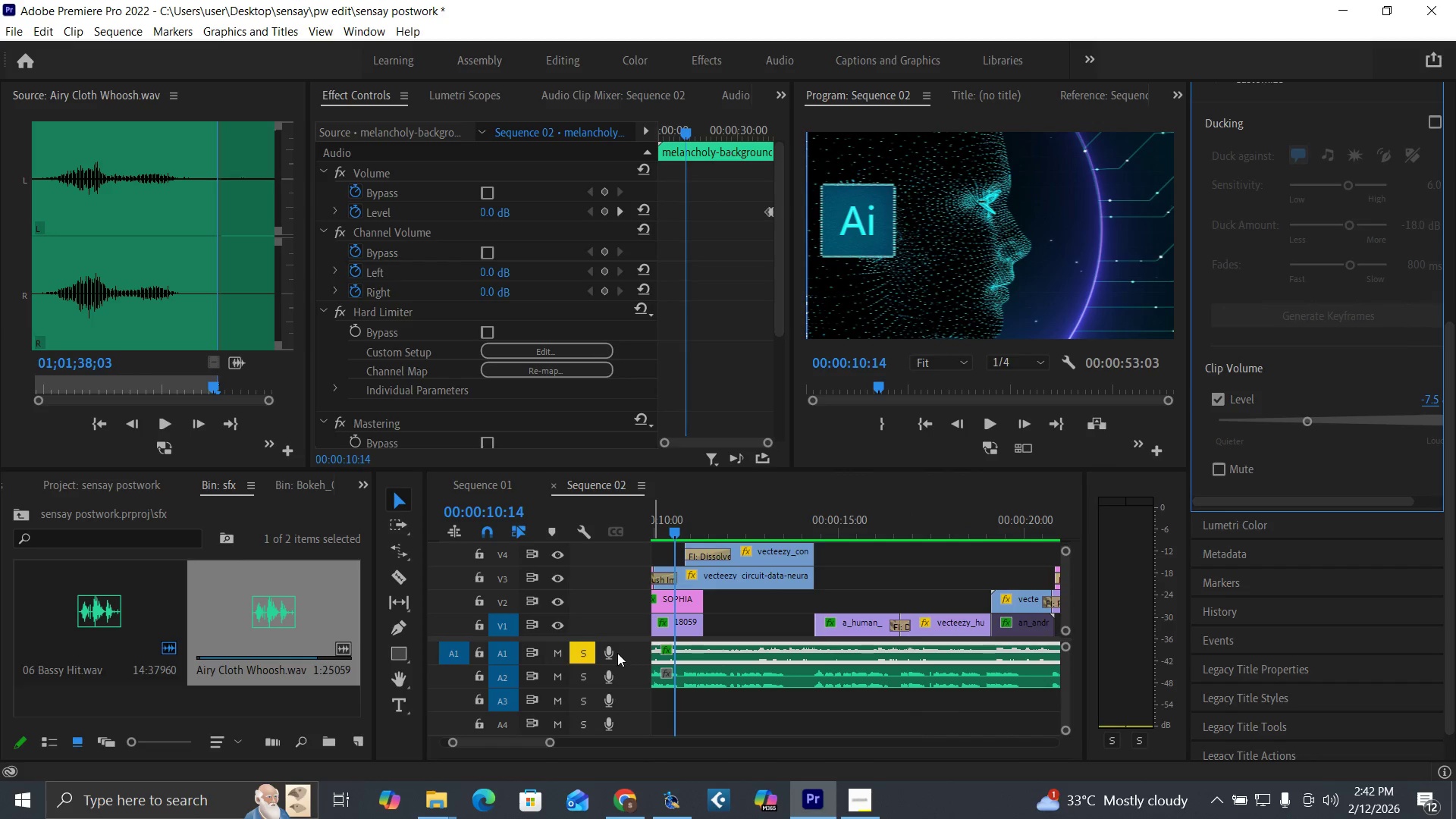 
left_click([584, 656])
 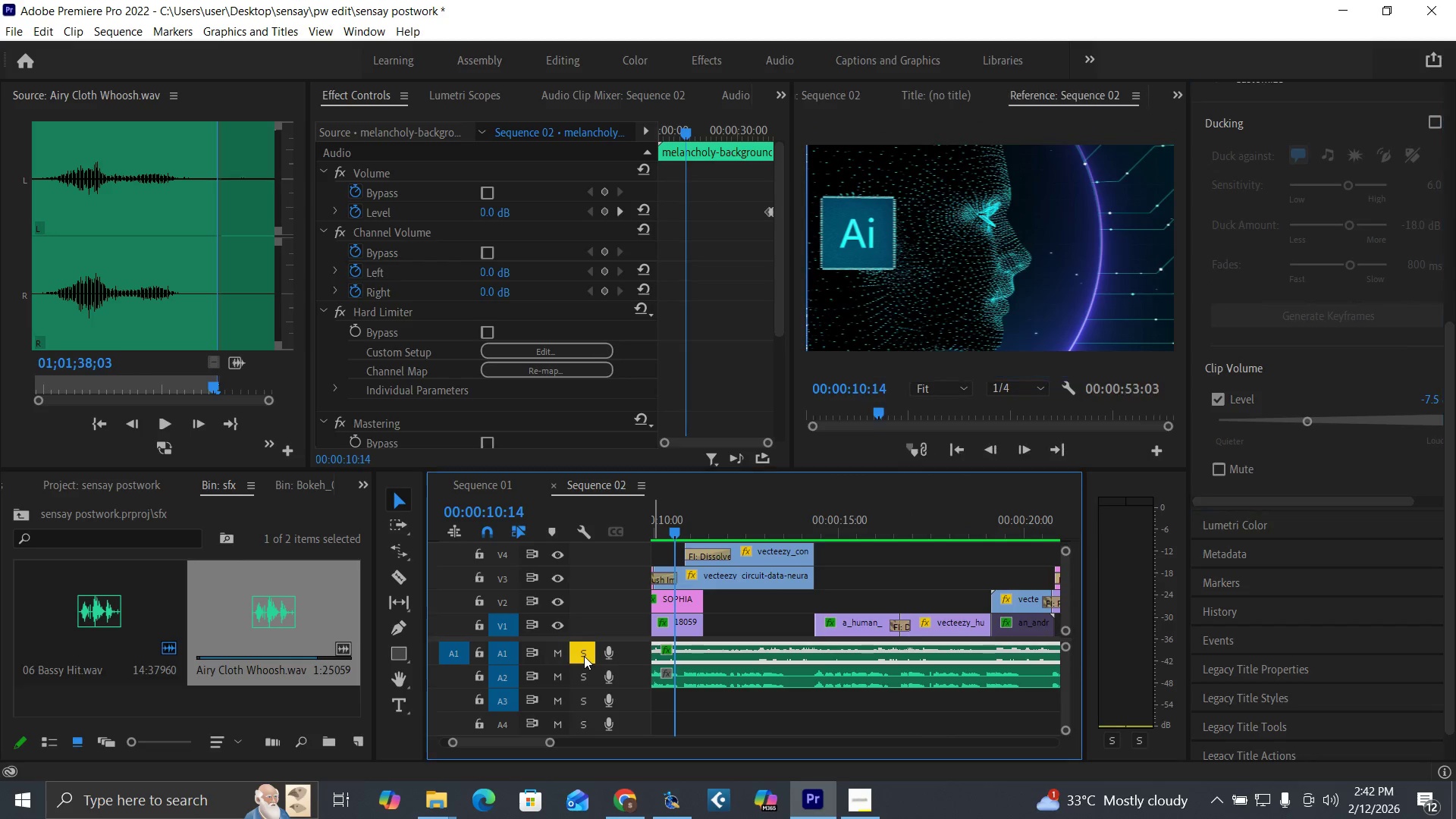 
key(Space)
 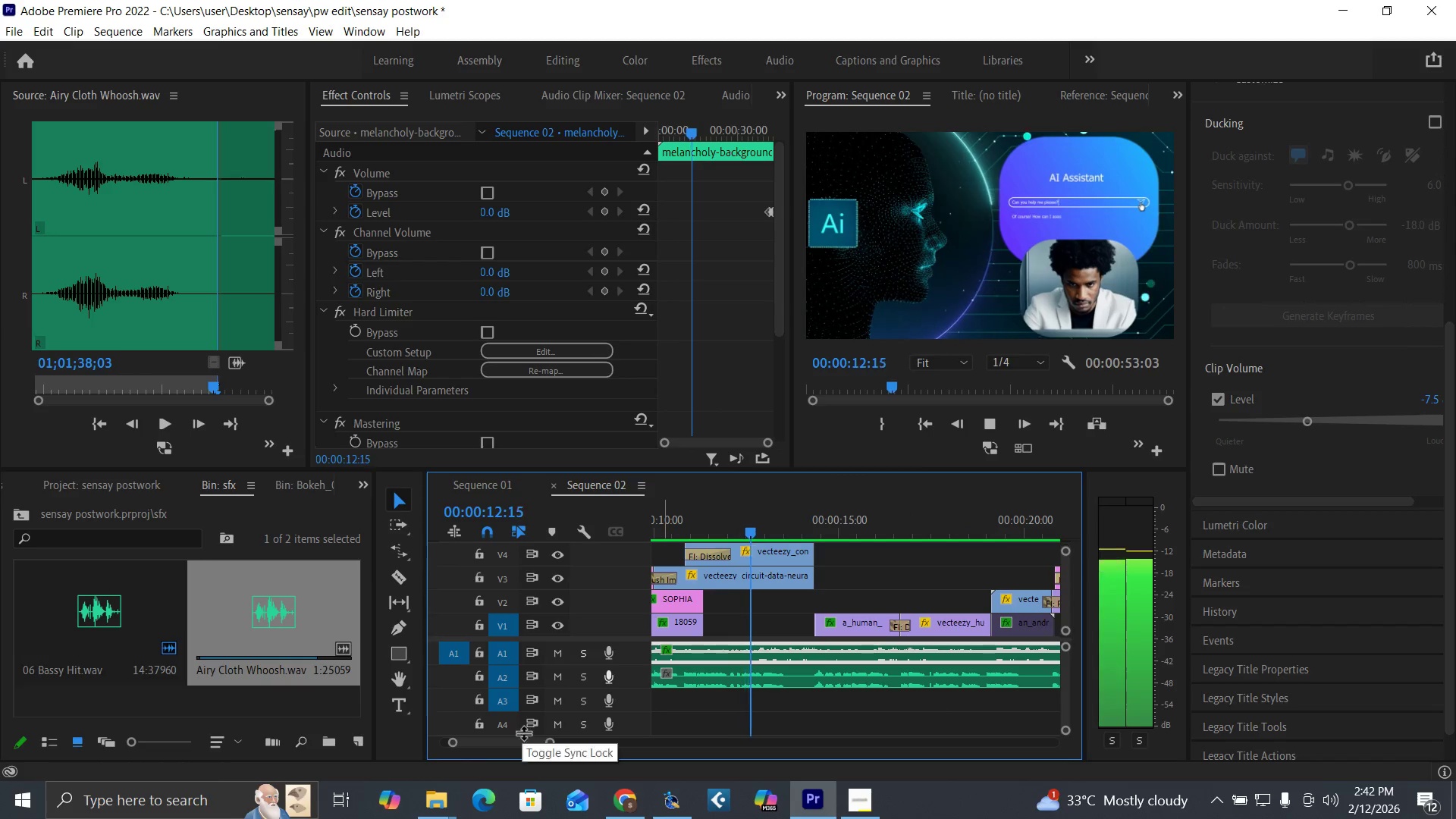 
left_click_drag(start_coordinate=[549, 742], to_coordinate=[566, 745])
 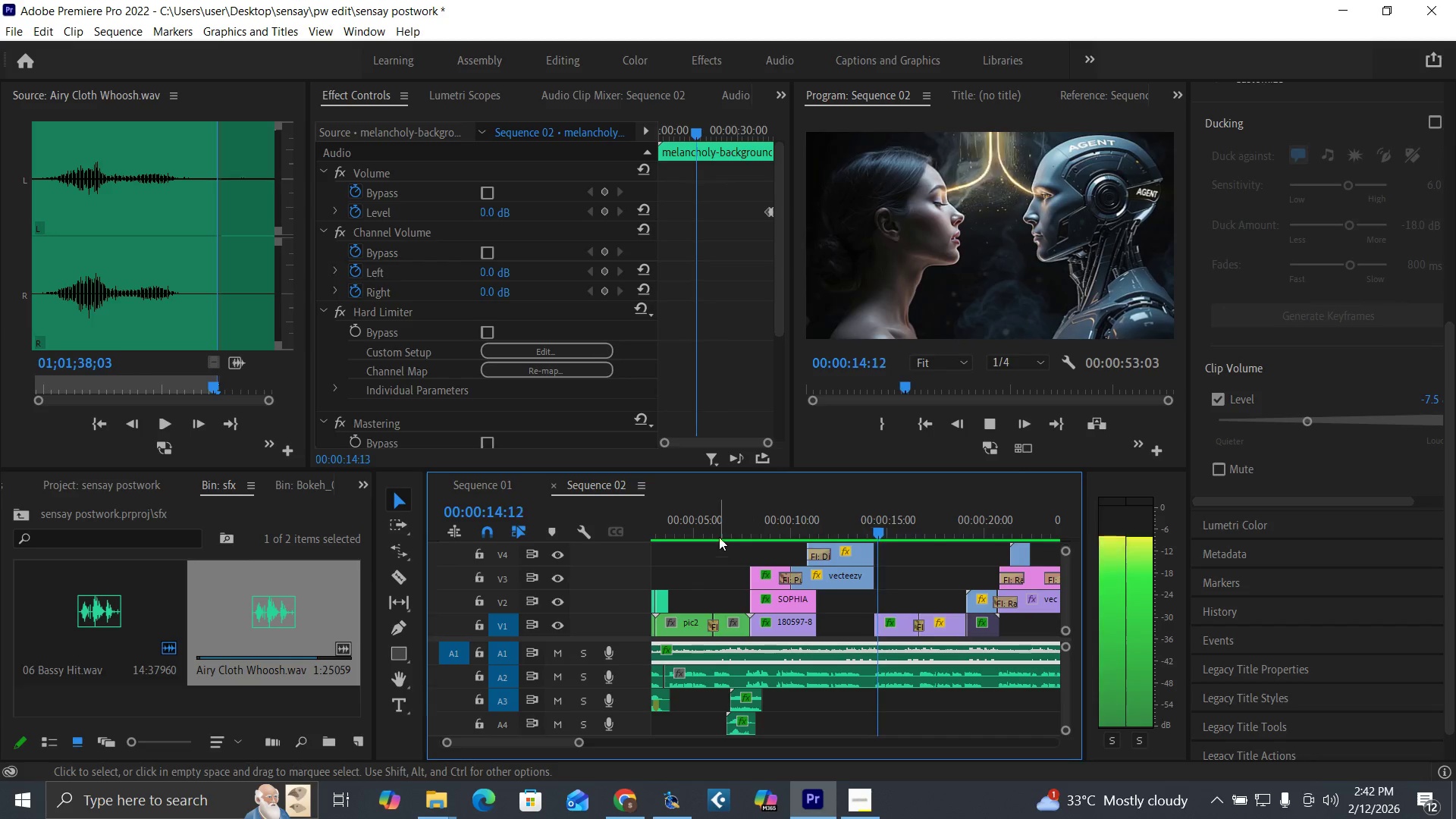 
left_click([725, 526])
 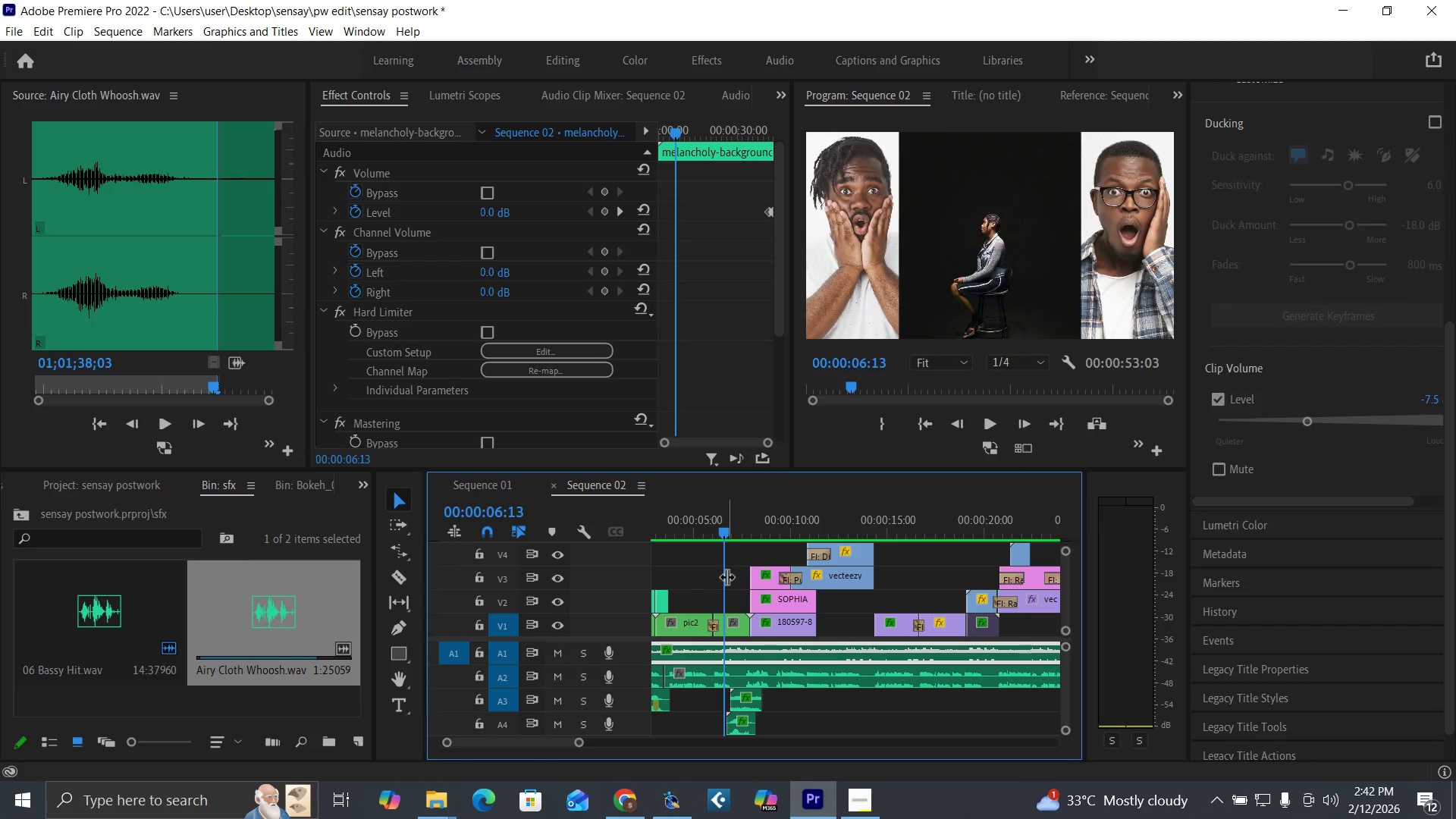 
key(Space)
 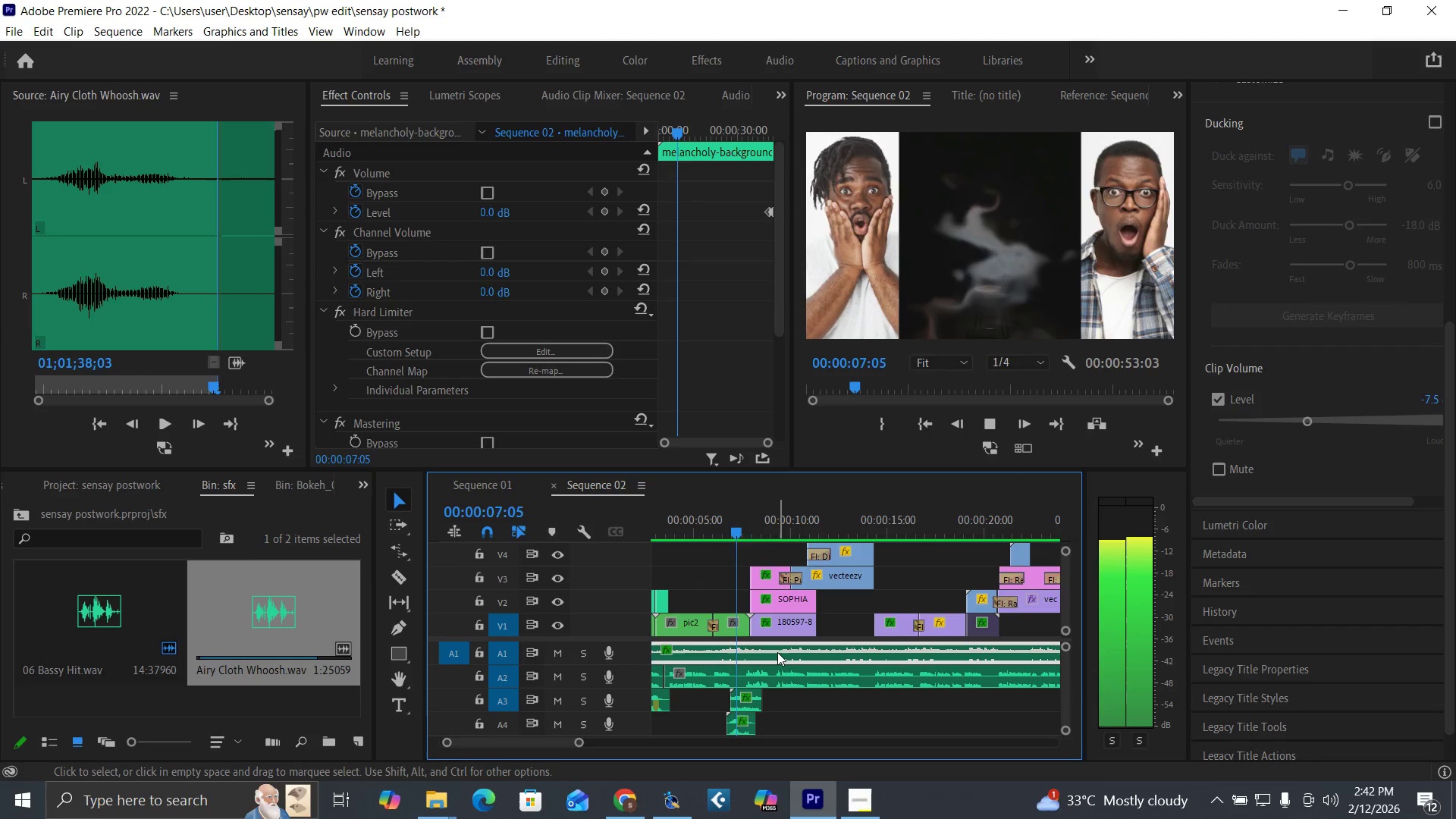 
key(Equal)
 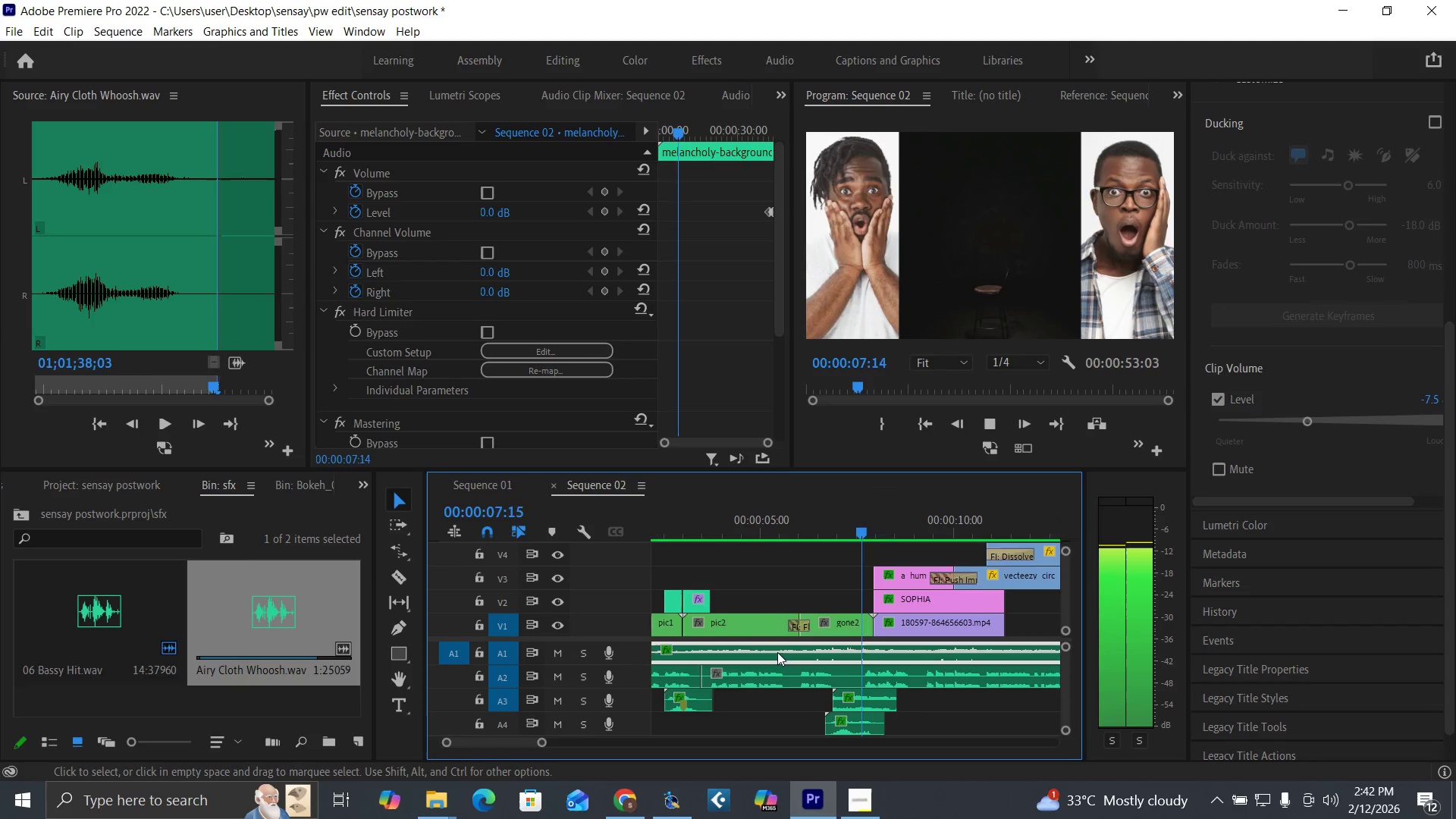 
key(Equal)
 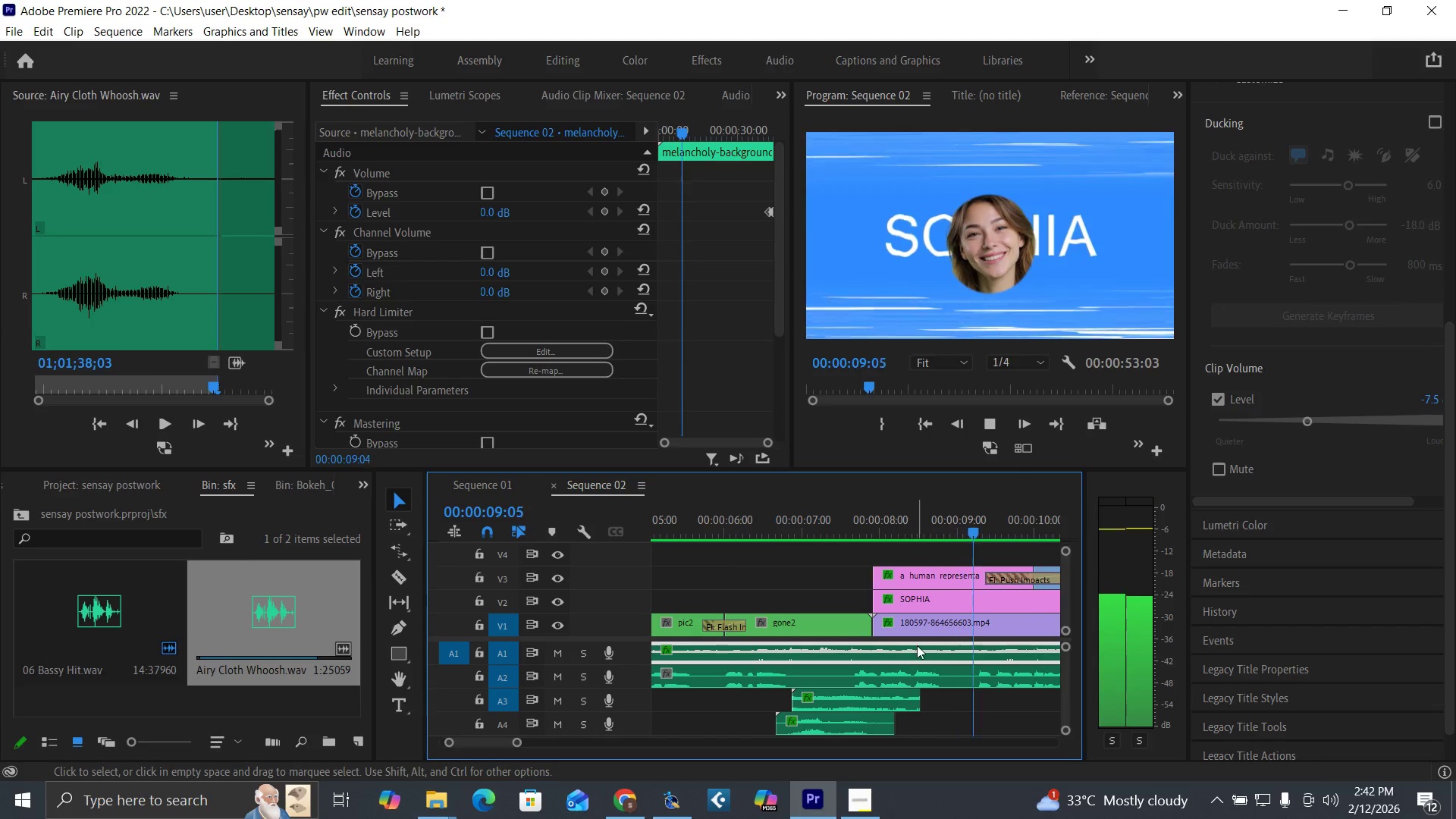 
key(Space)
 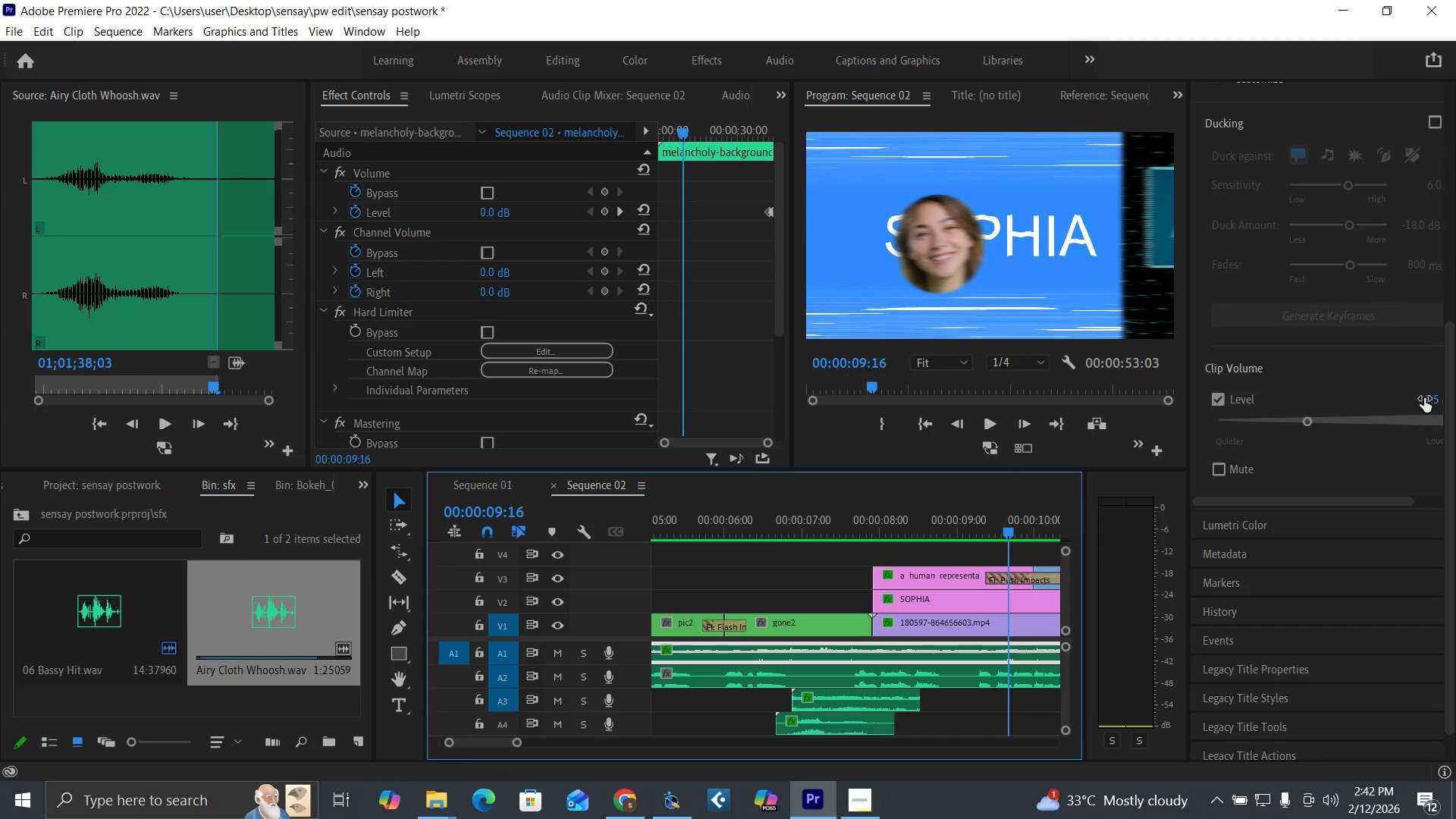 
left_click([1432, 398])
 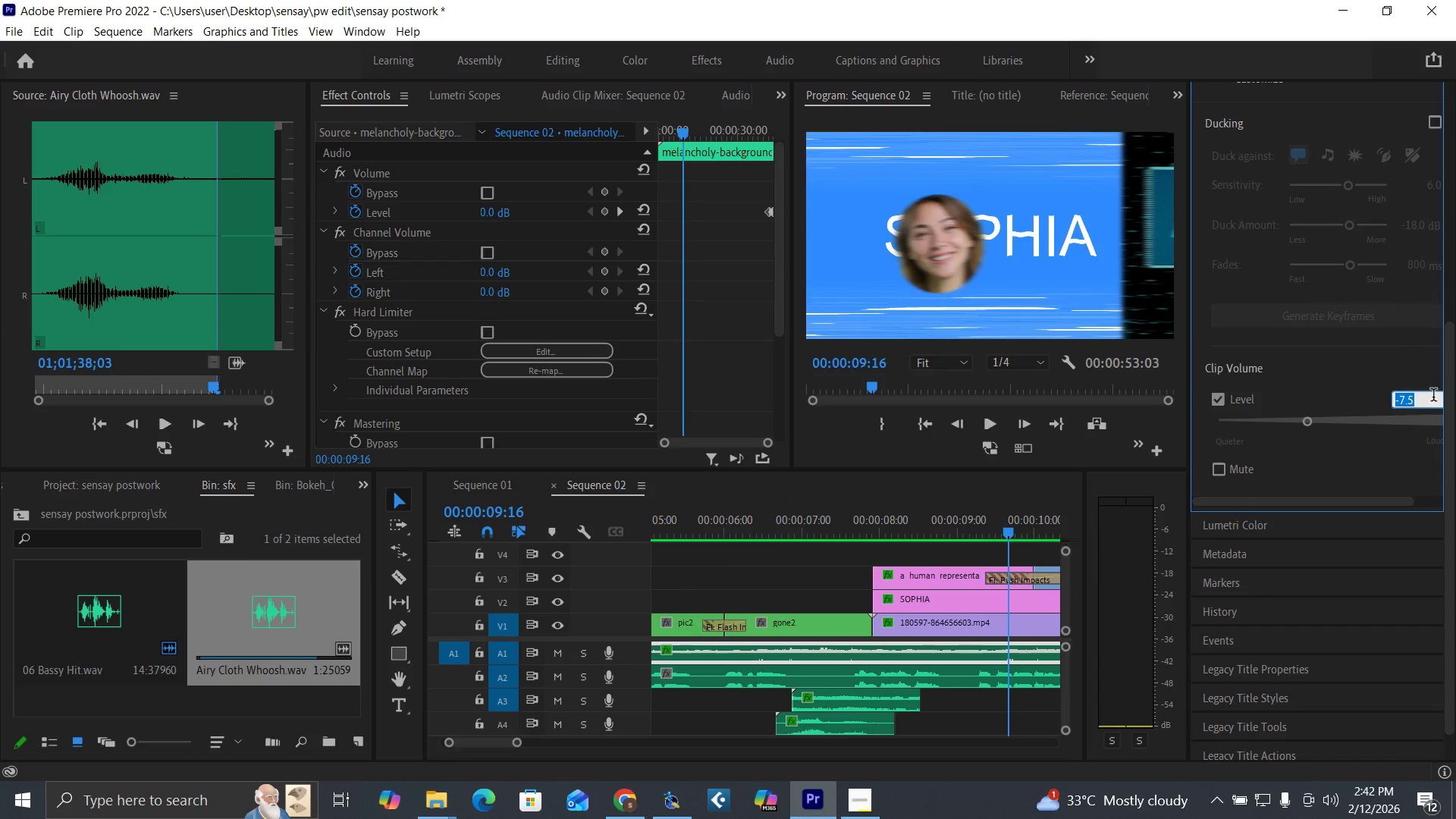 
type(-10)
 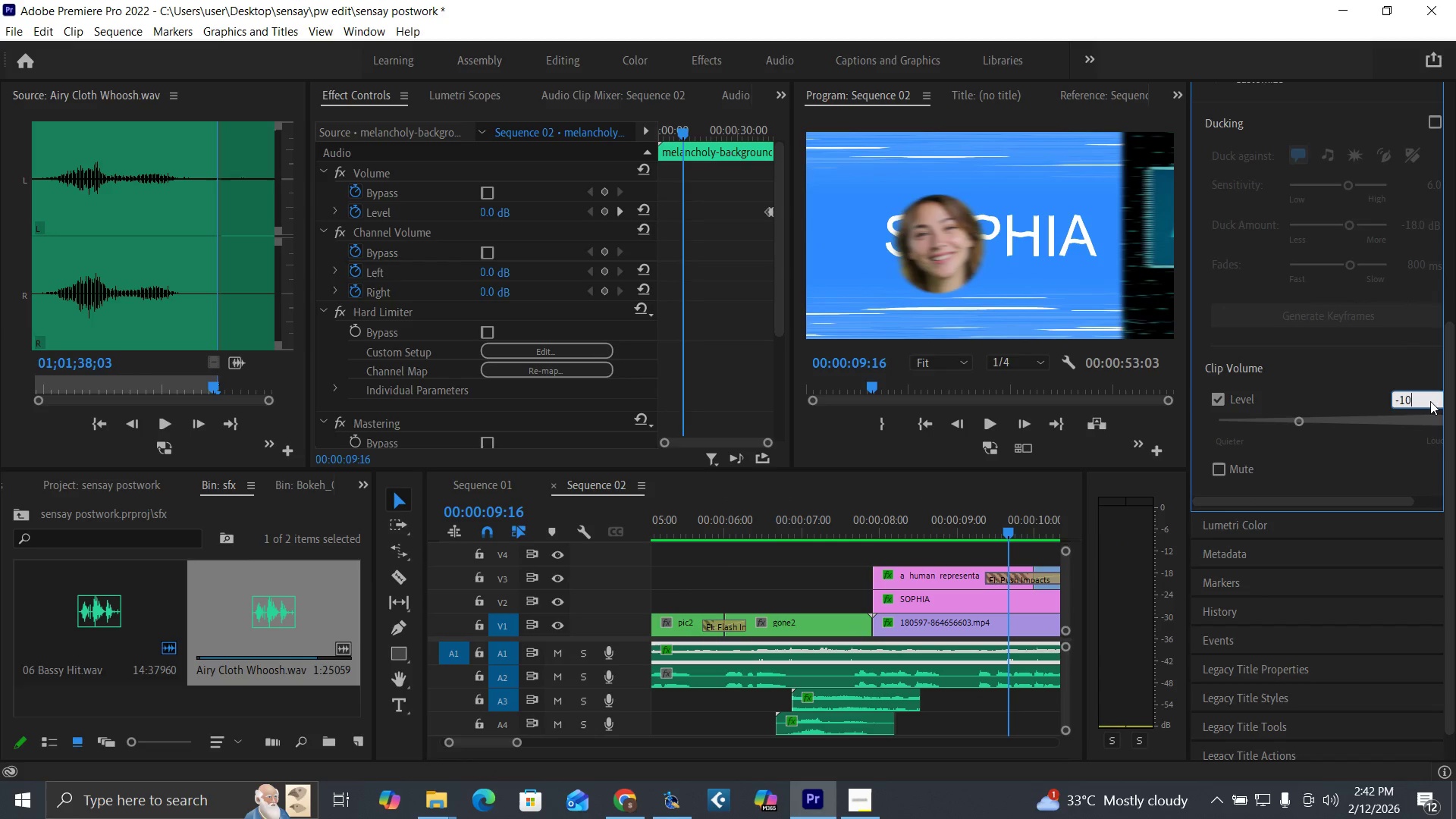 
key(Enter)
 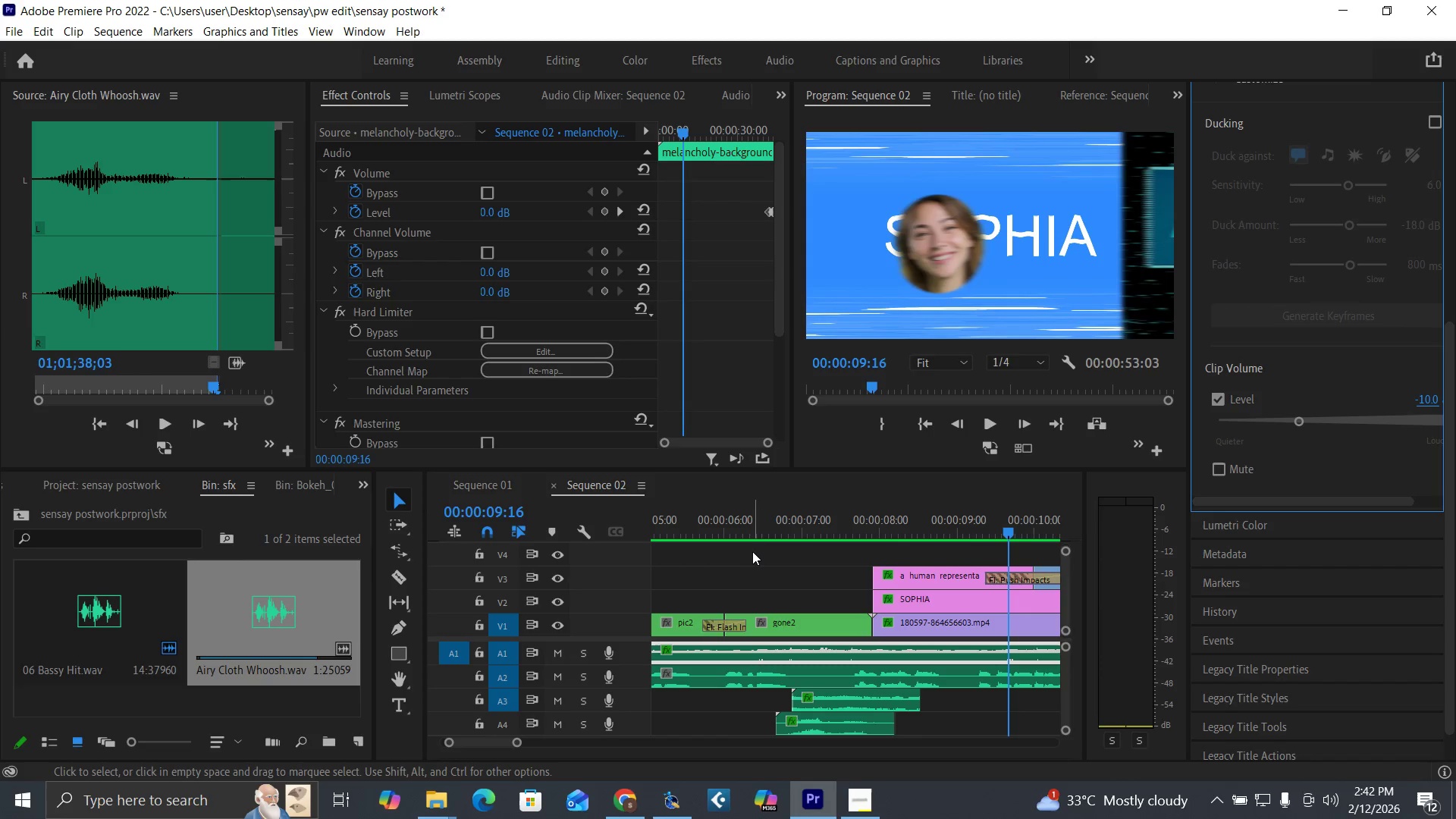 
left_click([764, 522])
 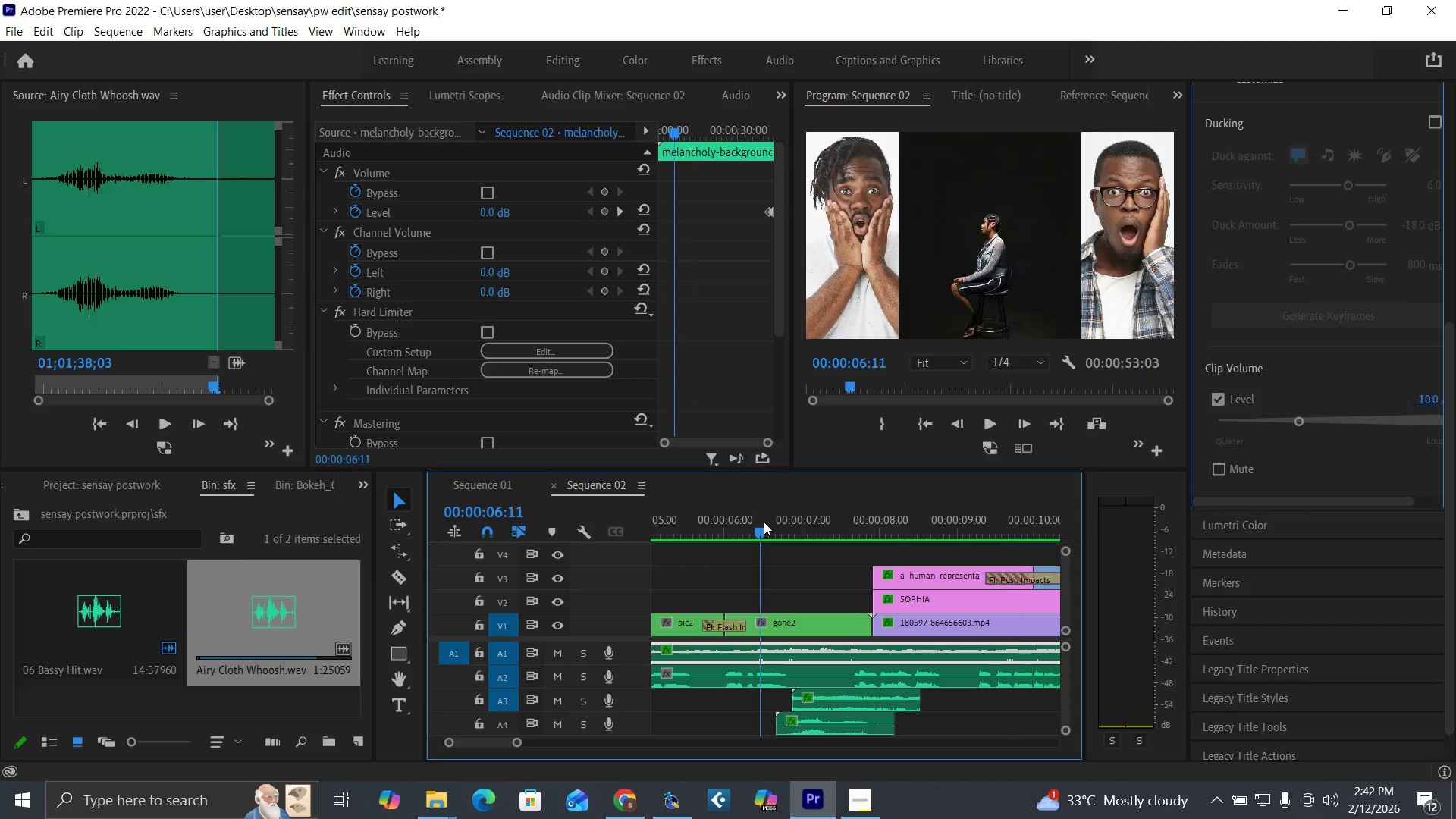 
key(Space)
 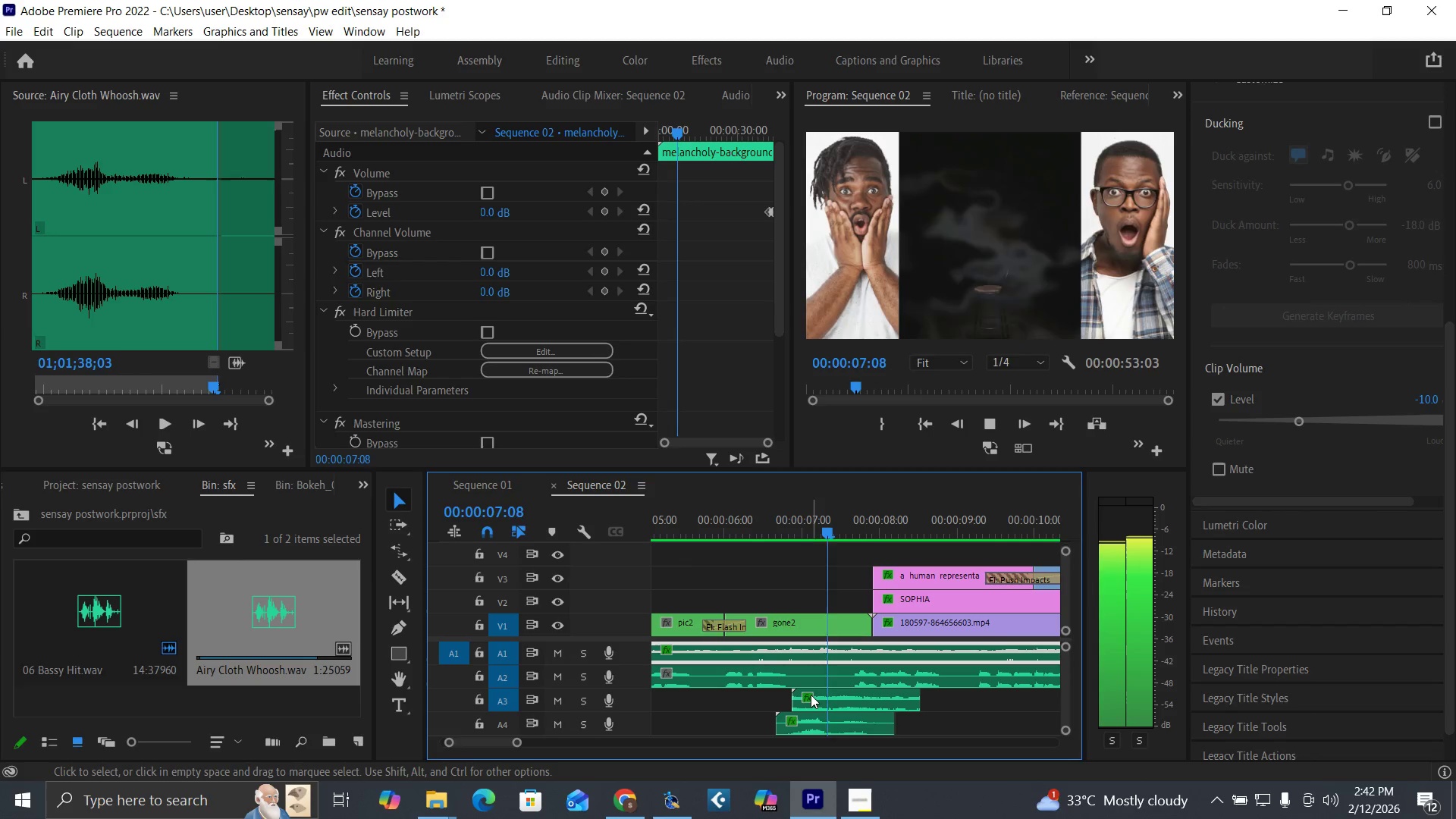 
key(Space)
 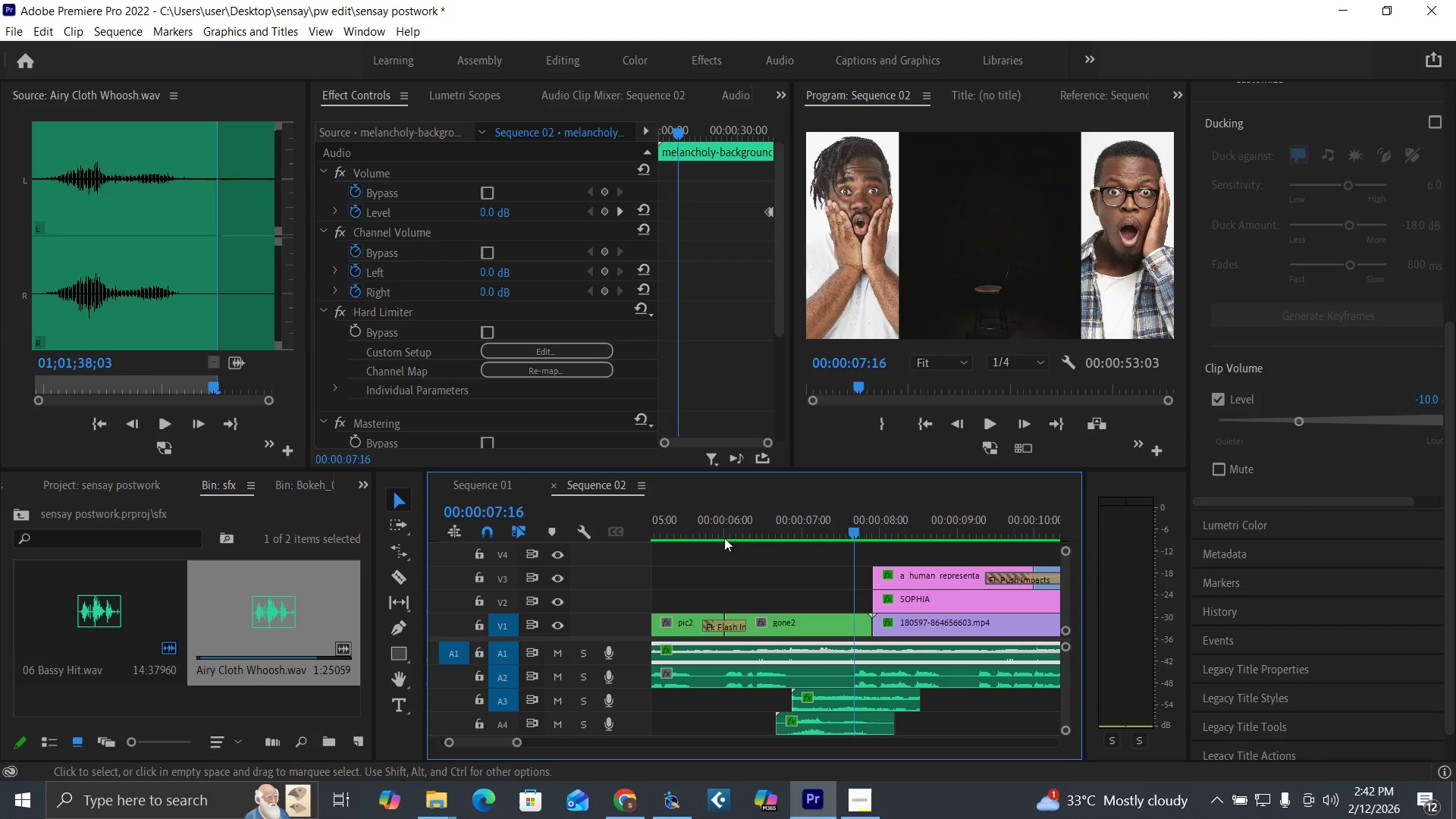 
left_click([722, 533])
 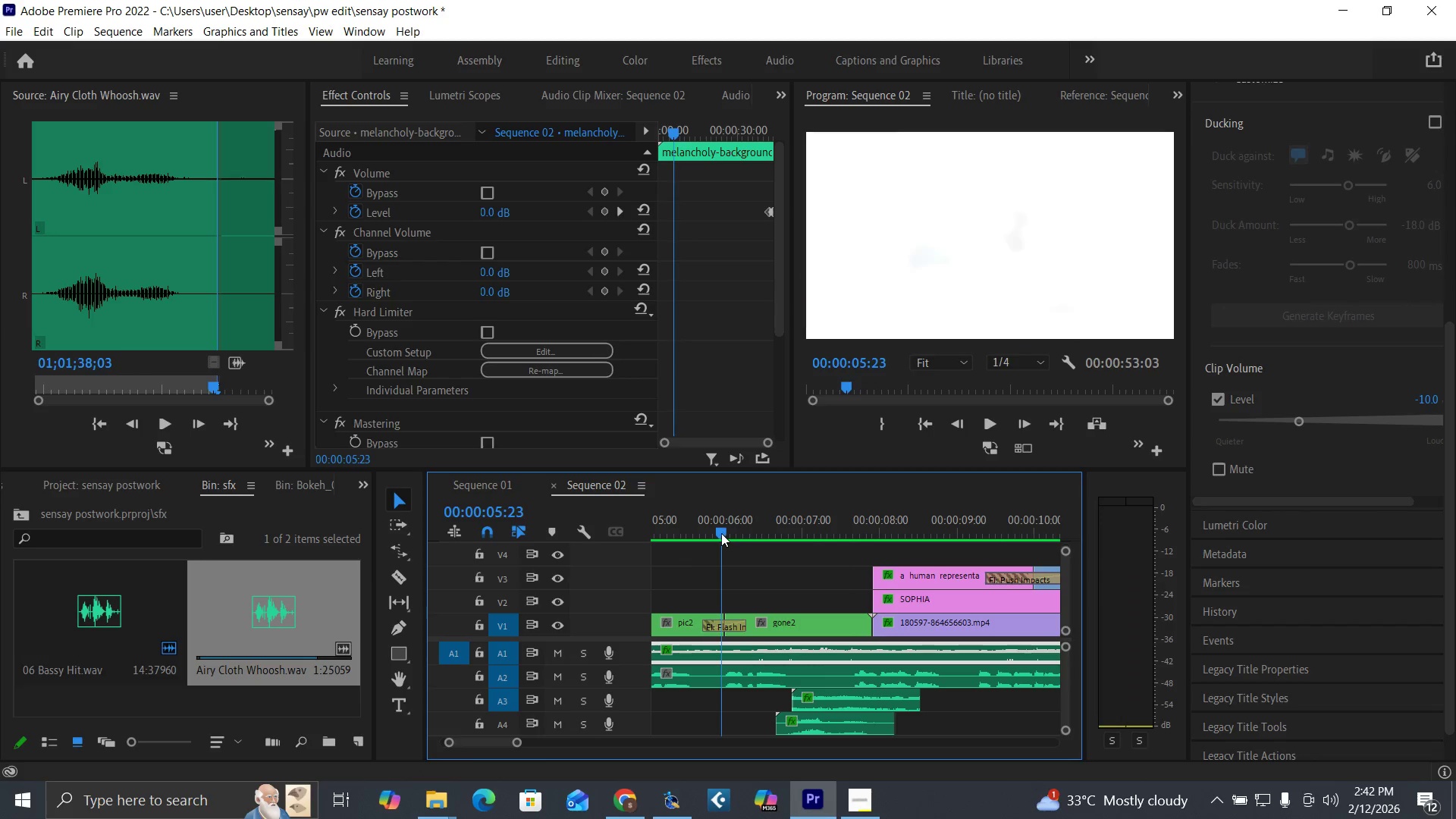 
key(Space)
 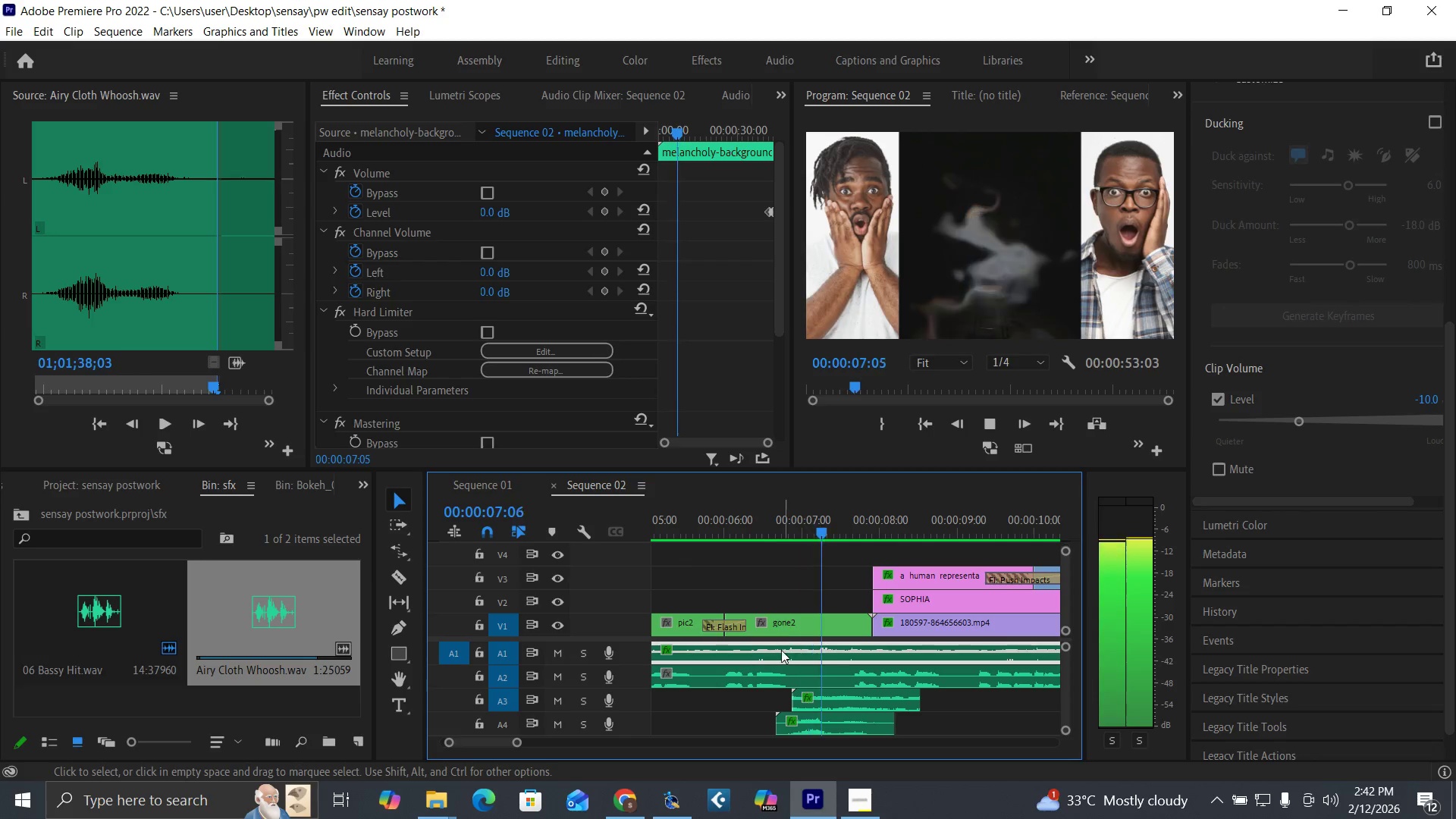 
key(Space)
 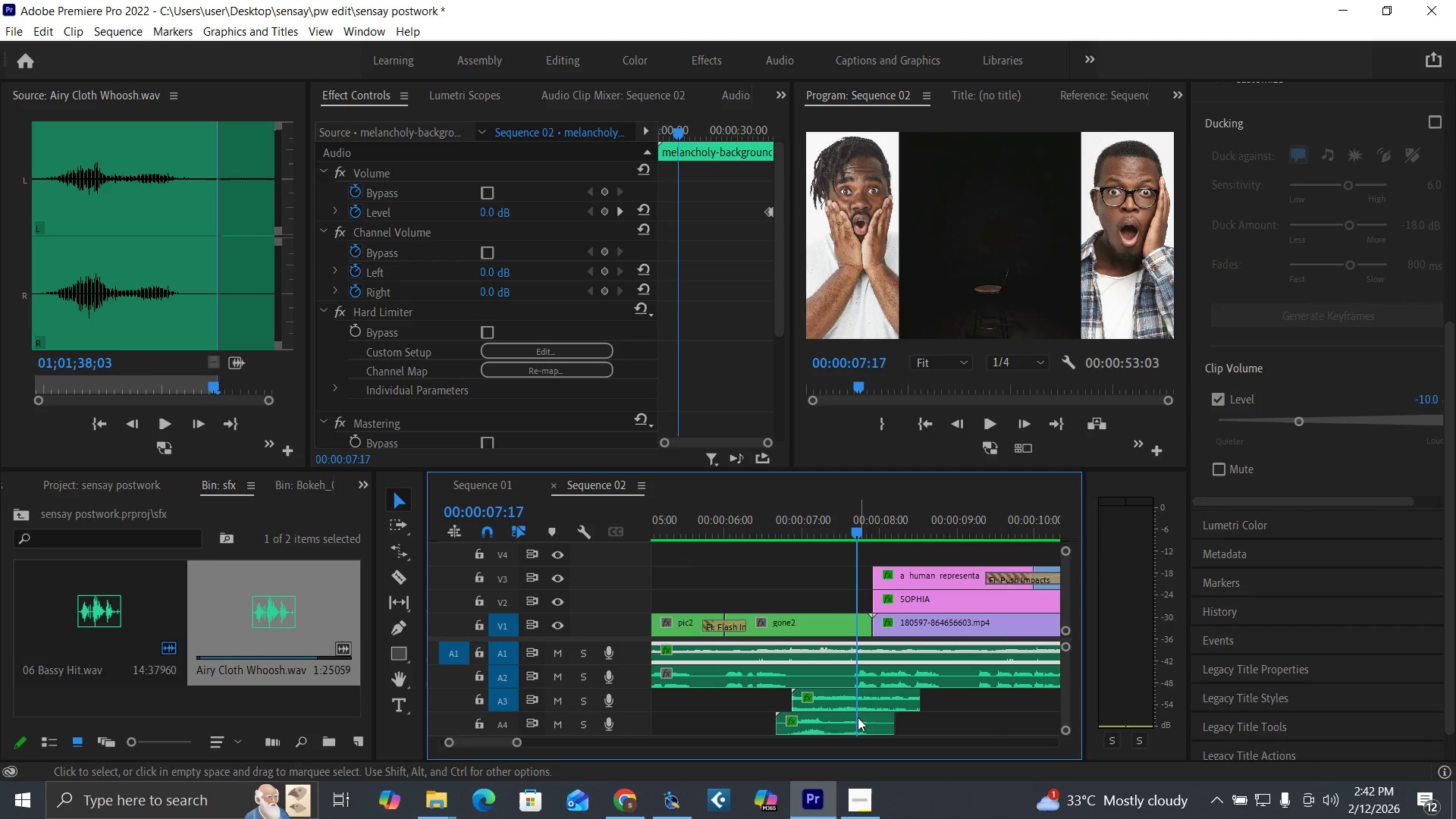 
left_click([858, 719])
 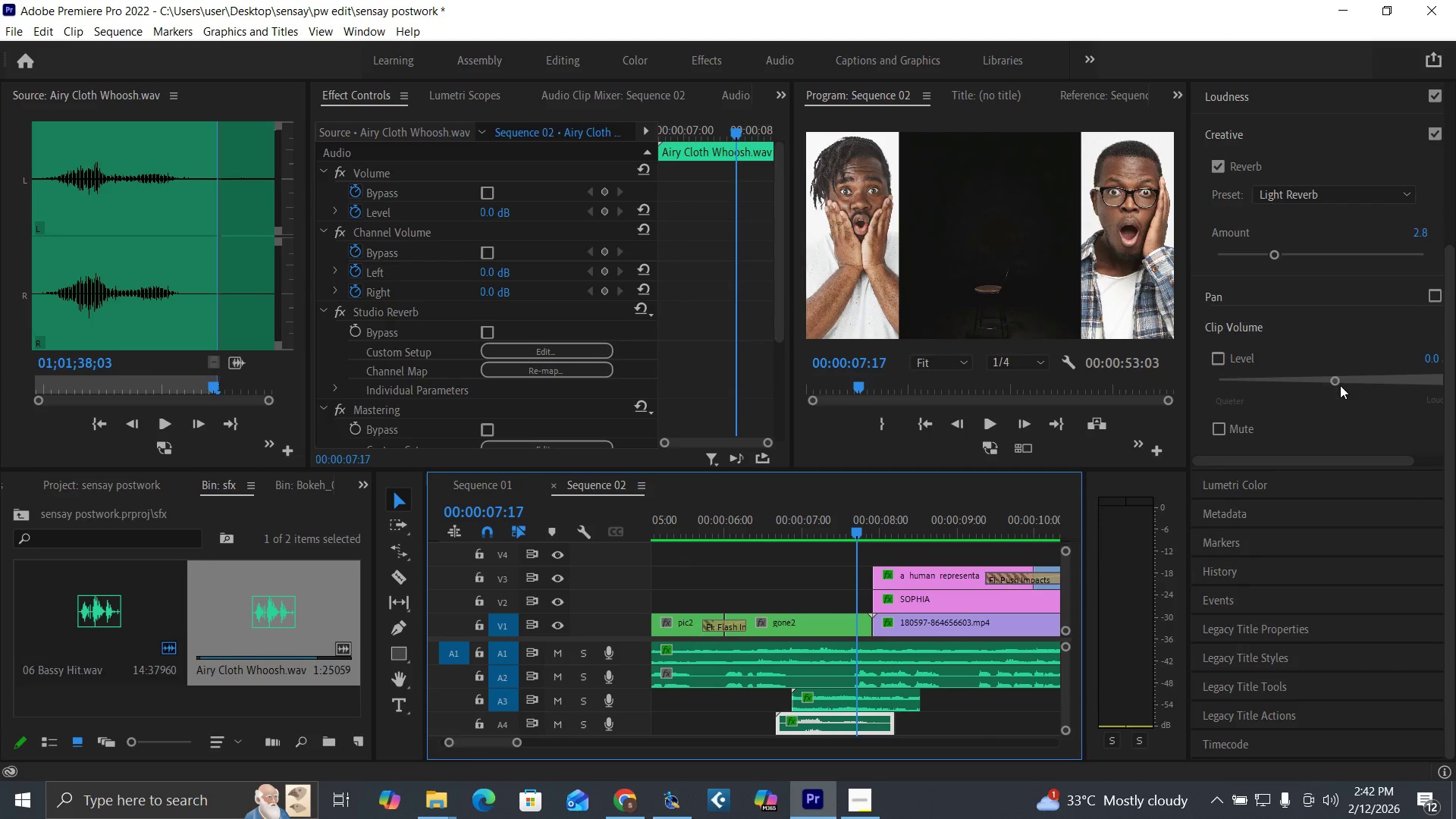 
left_click_drag(start_coordinate=[1335, 379], to_coordinate=[1304, 381])
 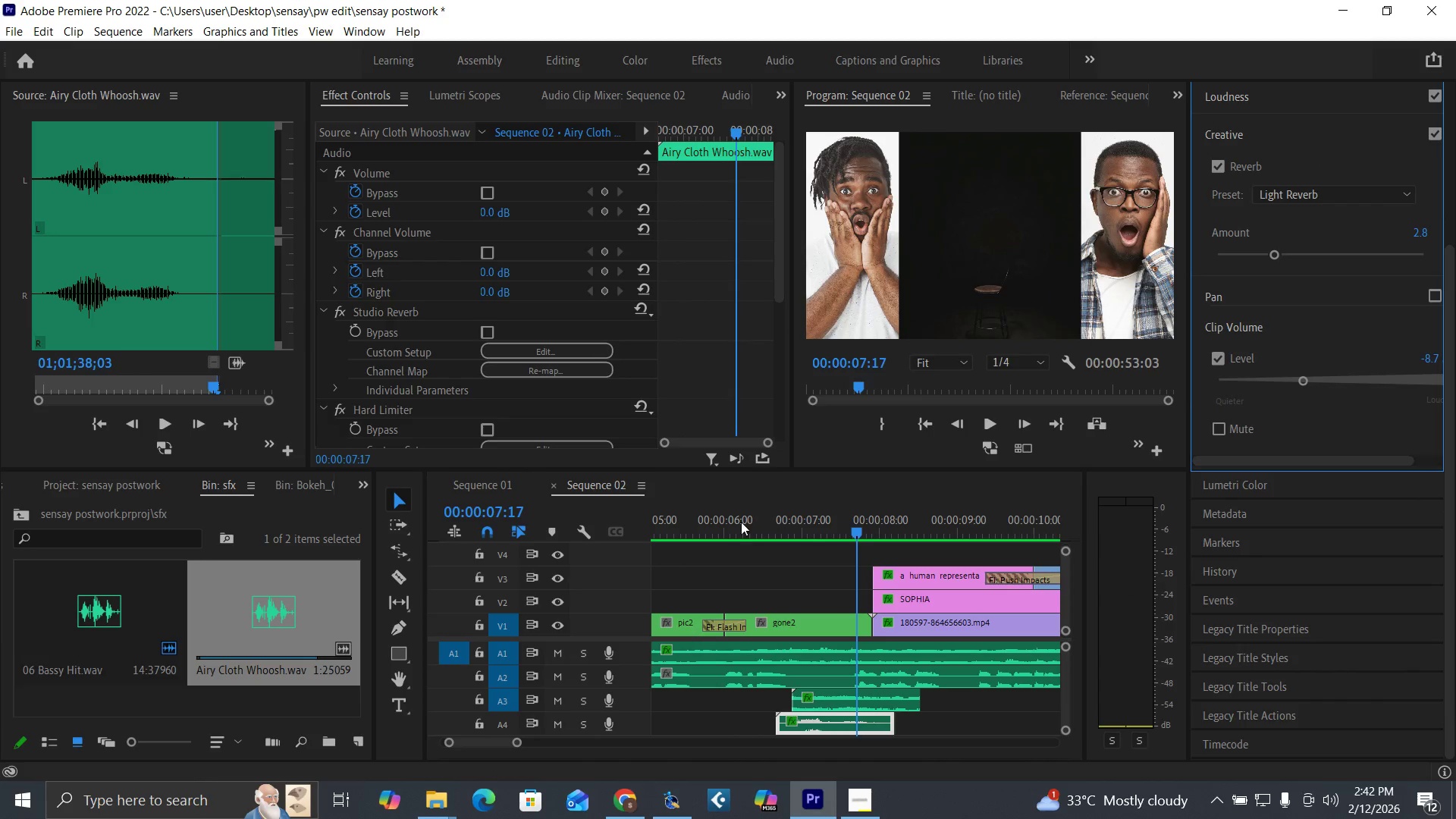 
left_click([736, 523])
 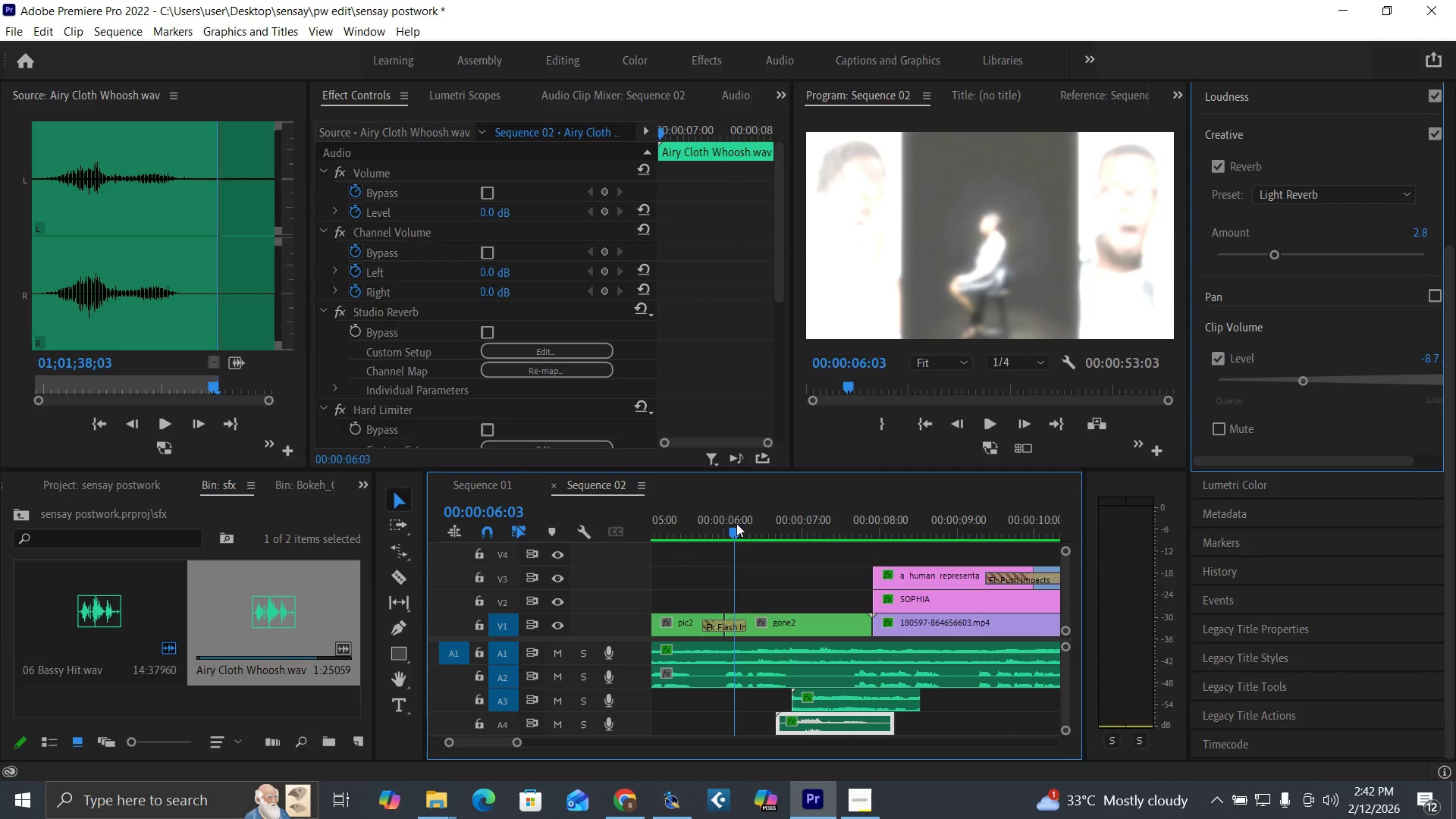 
key(Space)
 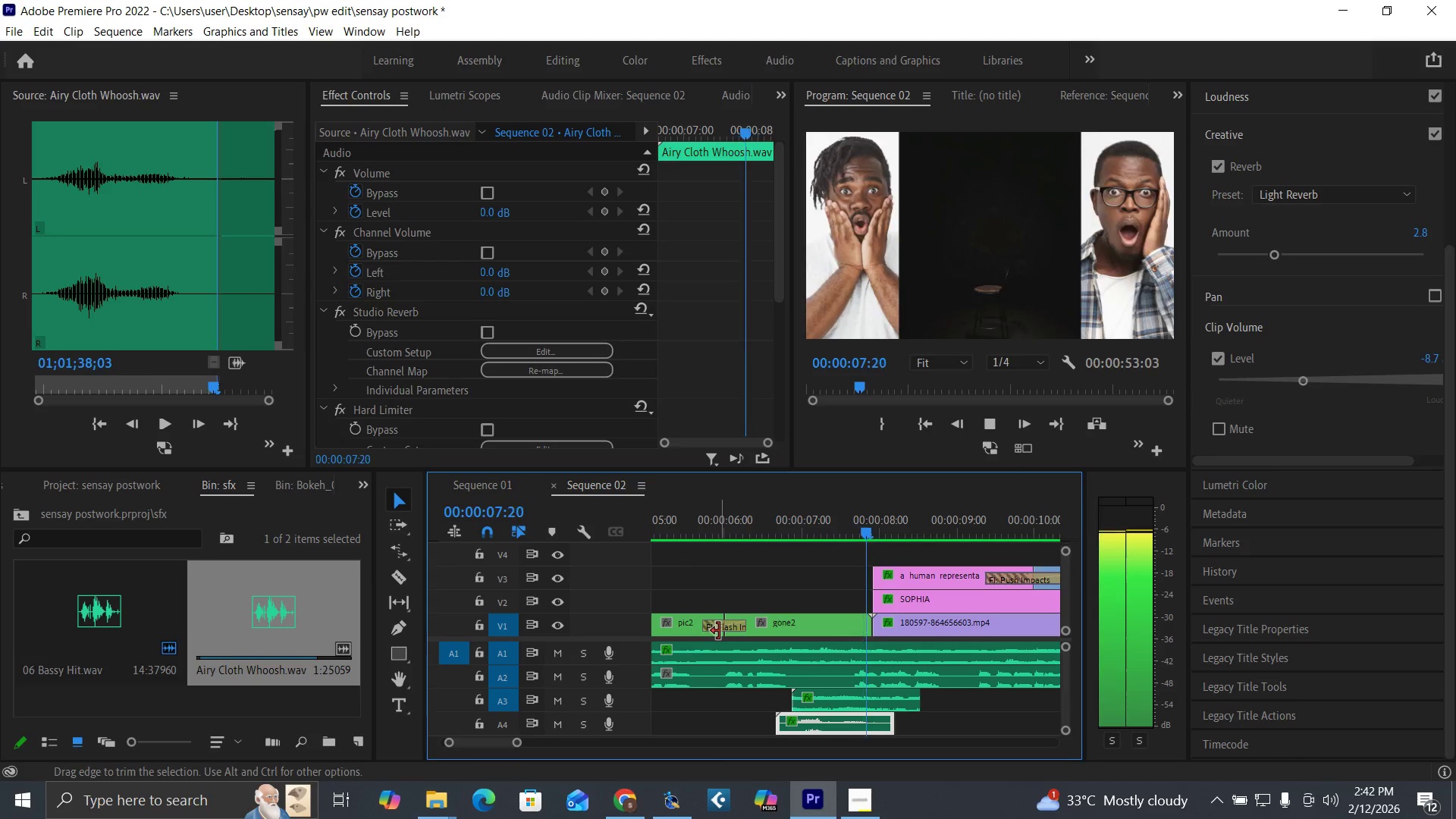 
key(Space)
 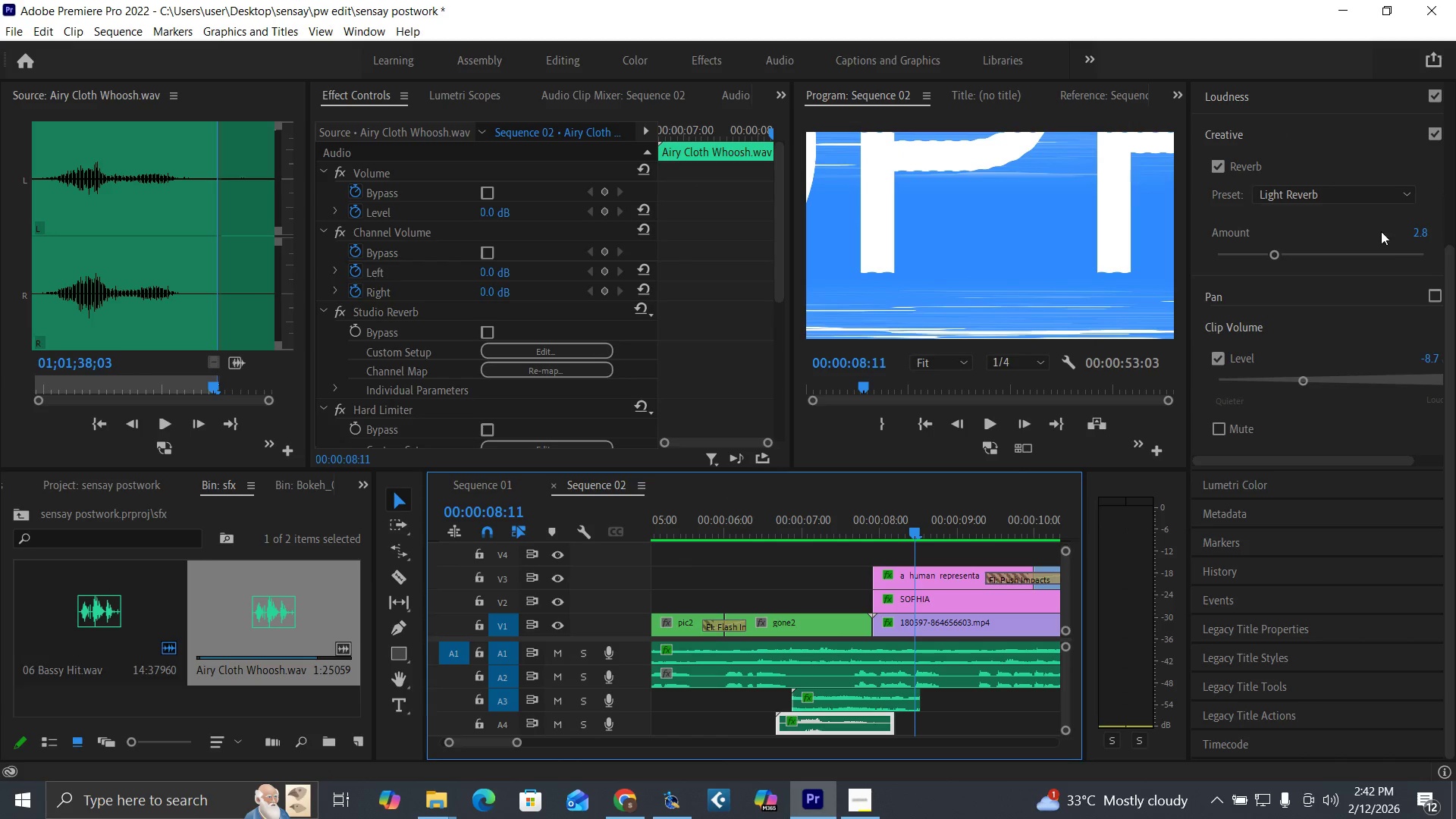 
left_click_drag(start_coordinate=[1448, 336], to_coordinate=[1442, 184])
 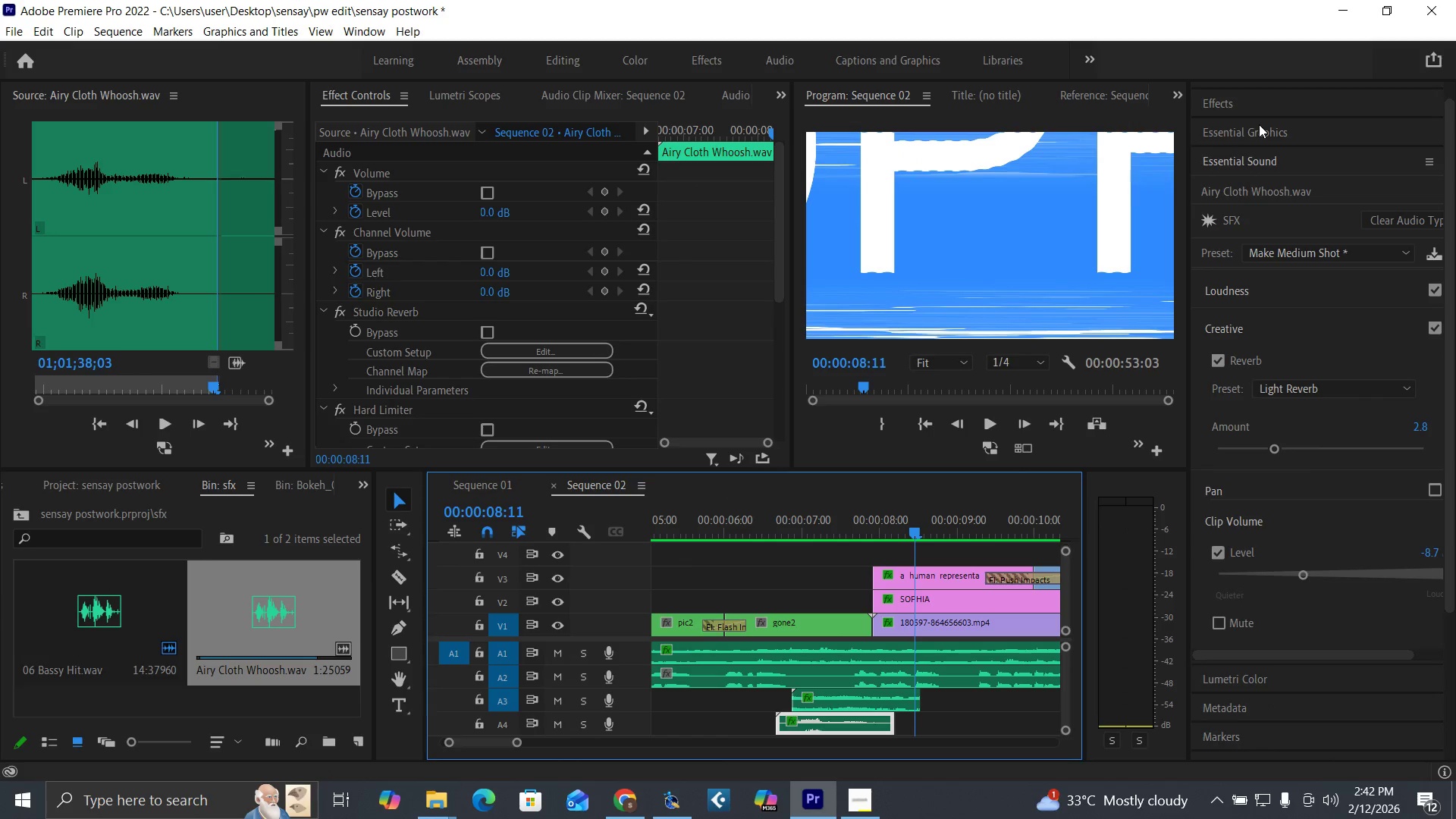 
left_click([1260, 105])
 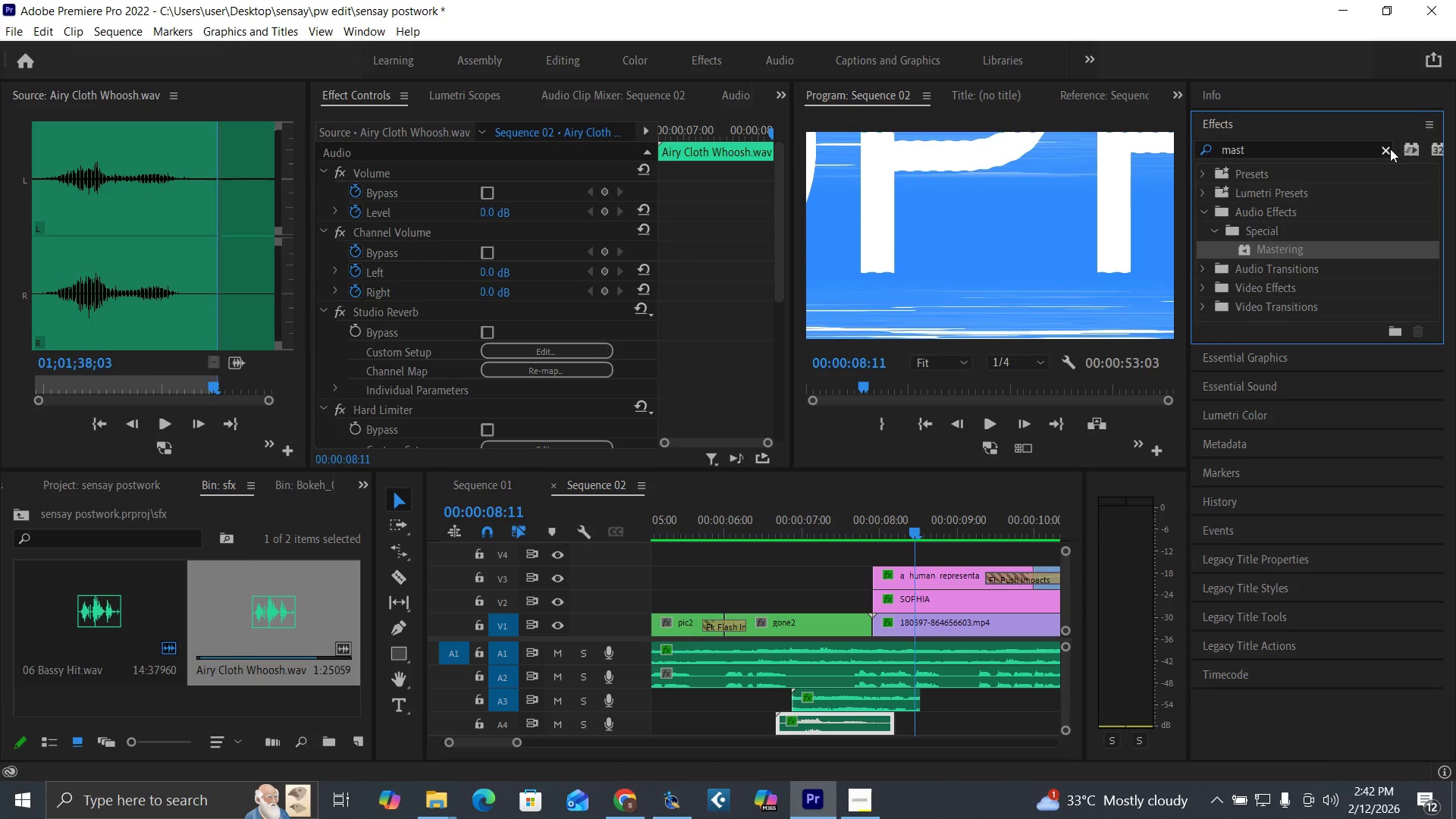 
double_click([1301, 150])
 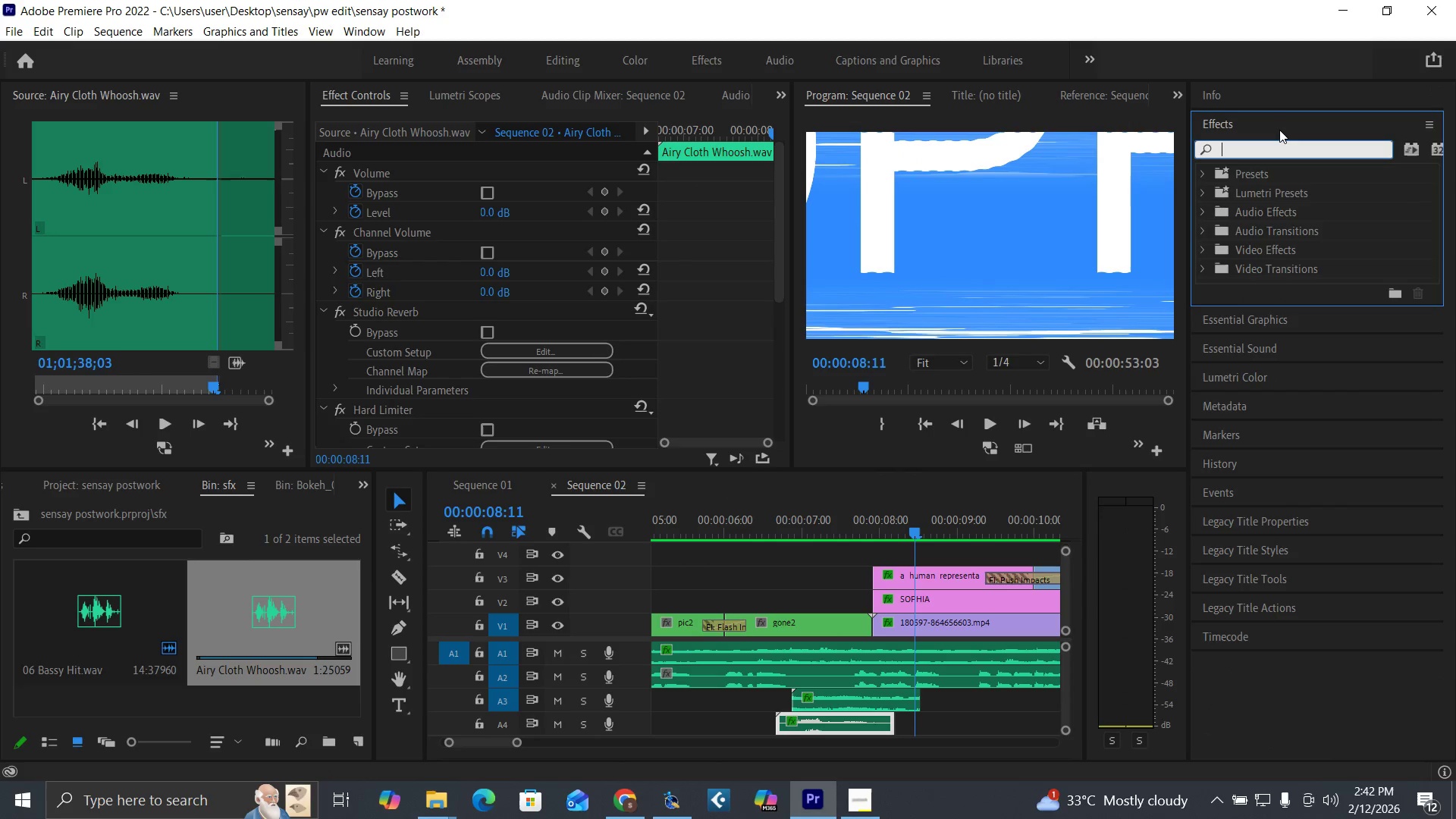 
type(eq)
 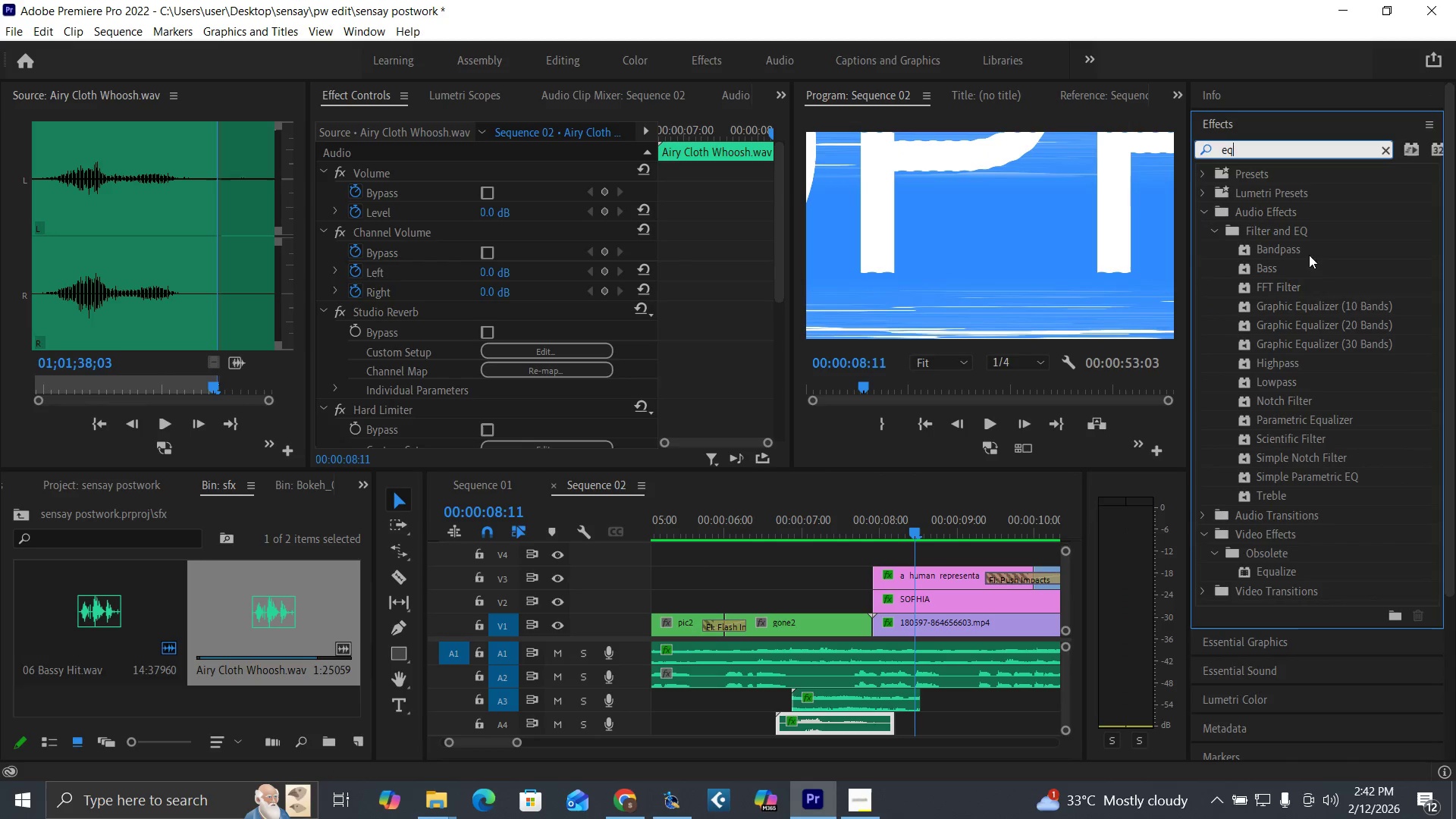 
left_click_drag(start_coordinate=[1324, 304], to_coordinate=[839, 723])
 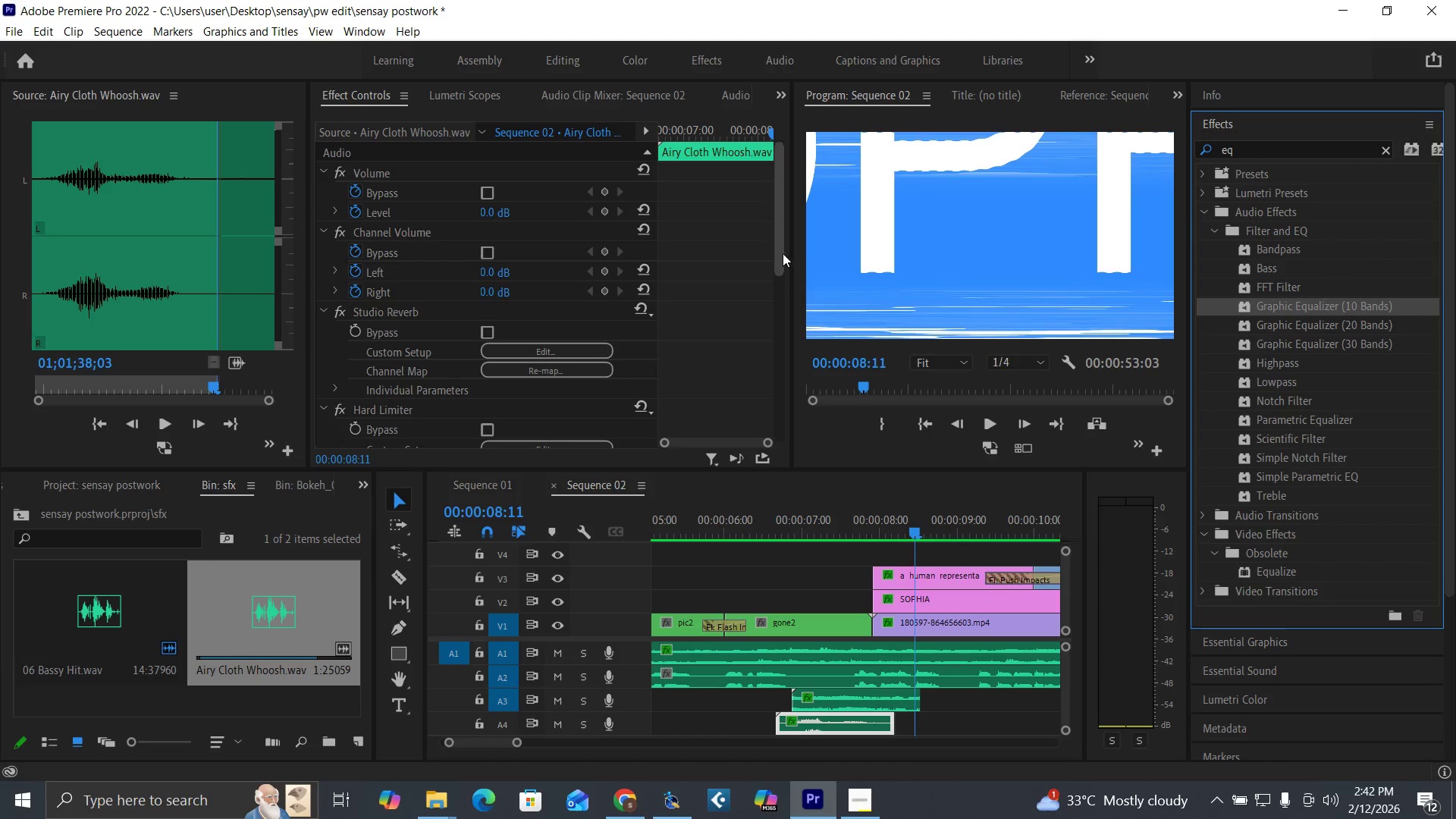 
left_click_drag(start_coordinate=[780, 249], to_coordinate=[786, 412])
 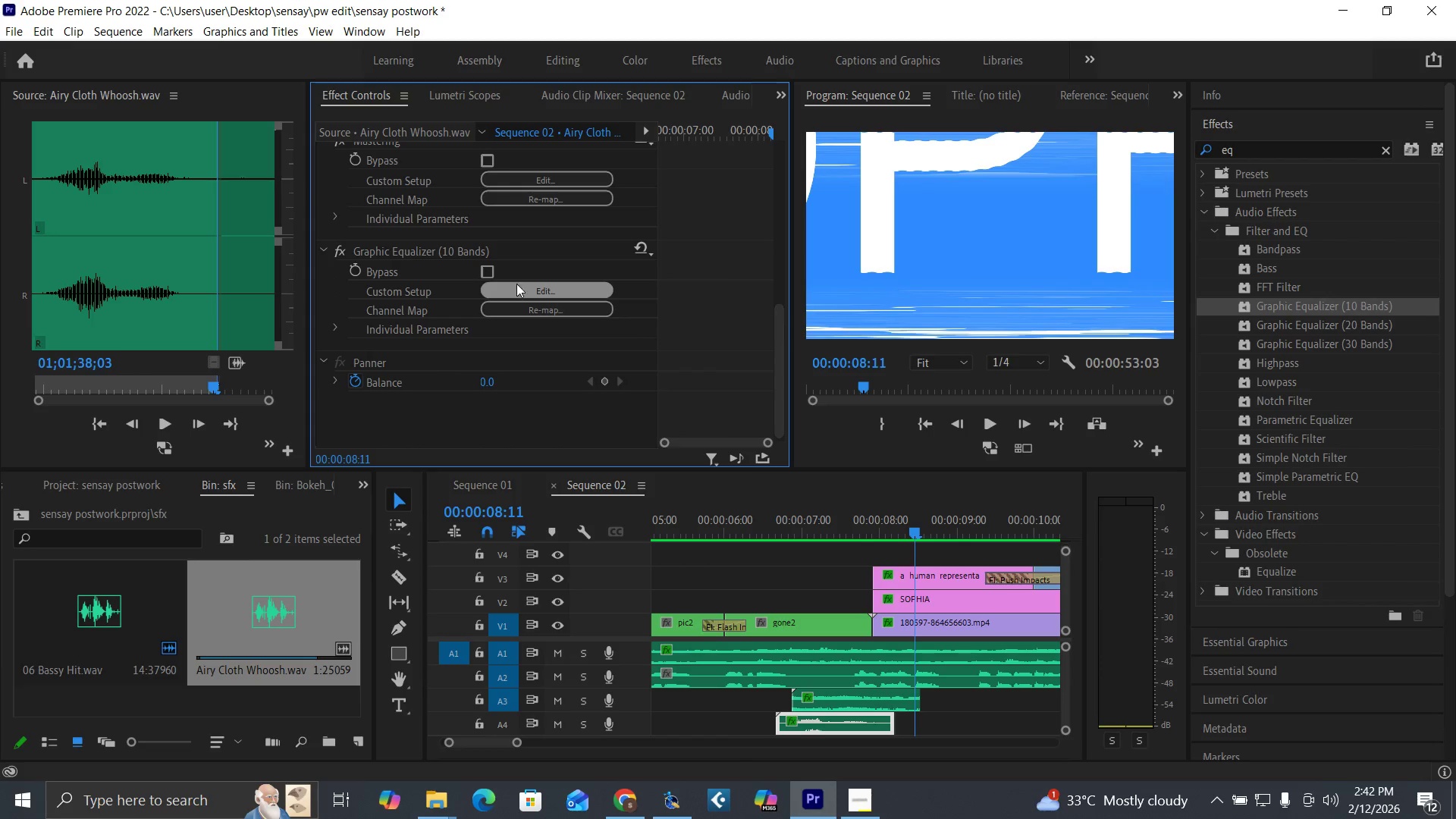 
left_click([527, 286])
 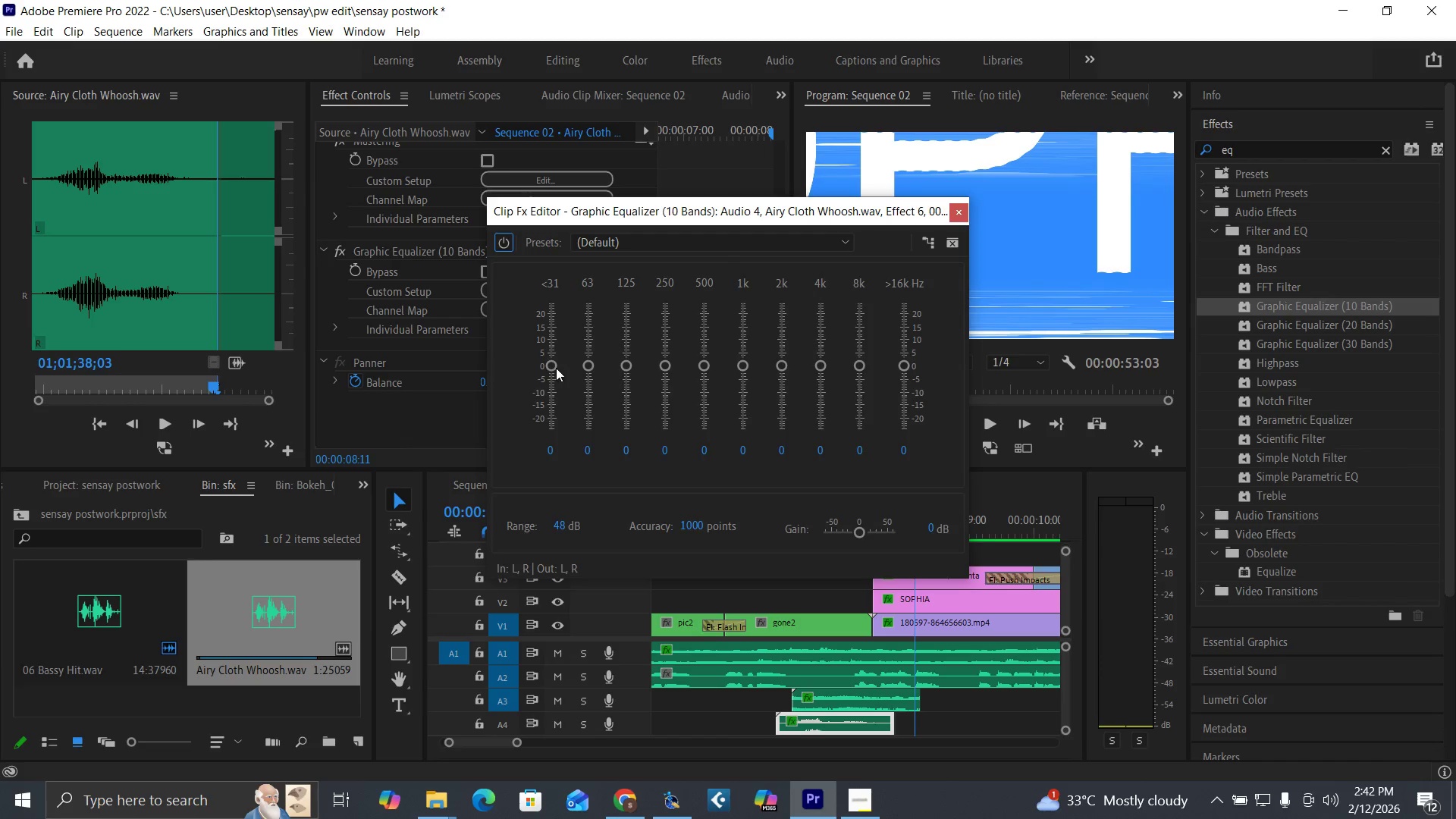 
left_click_drag(start_coordinate=[555, 359], to_coordinate=[563, 448])
 